 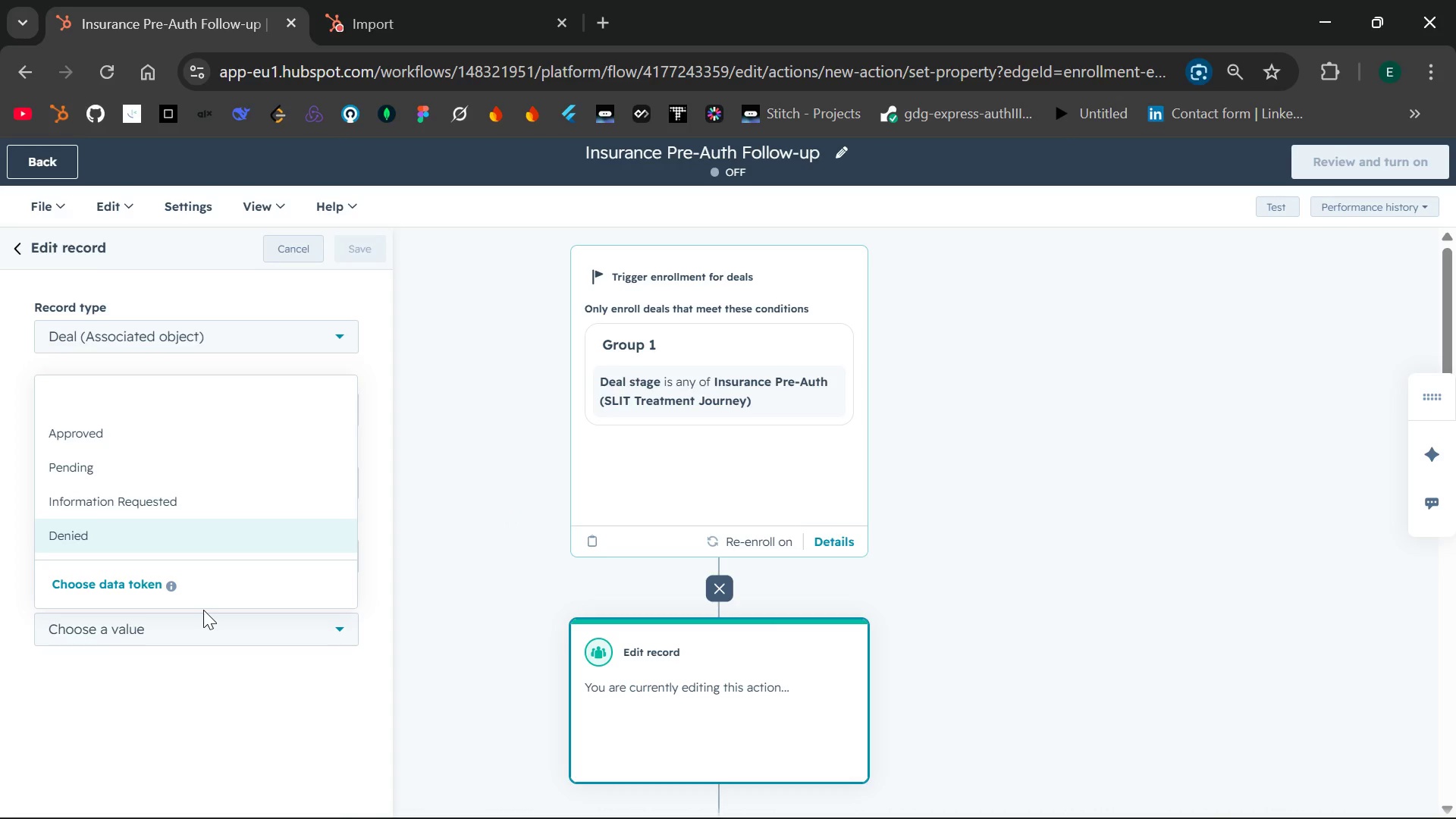 
left_click([378, 501])
 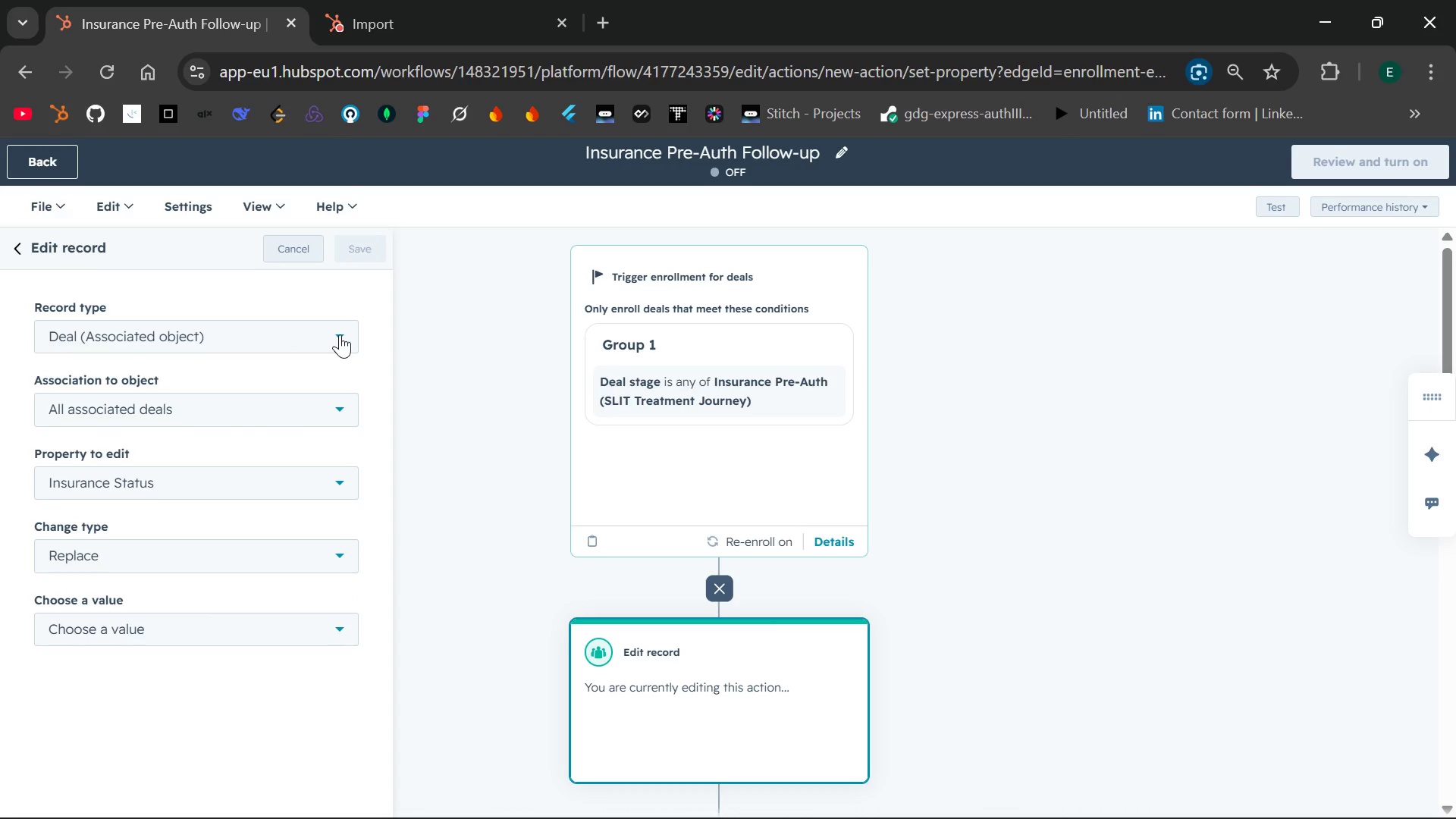 
left_click([336, 475])
 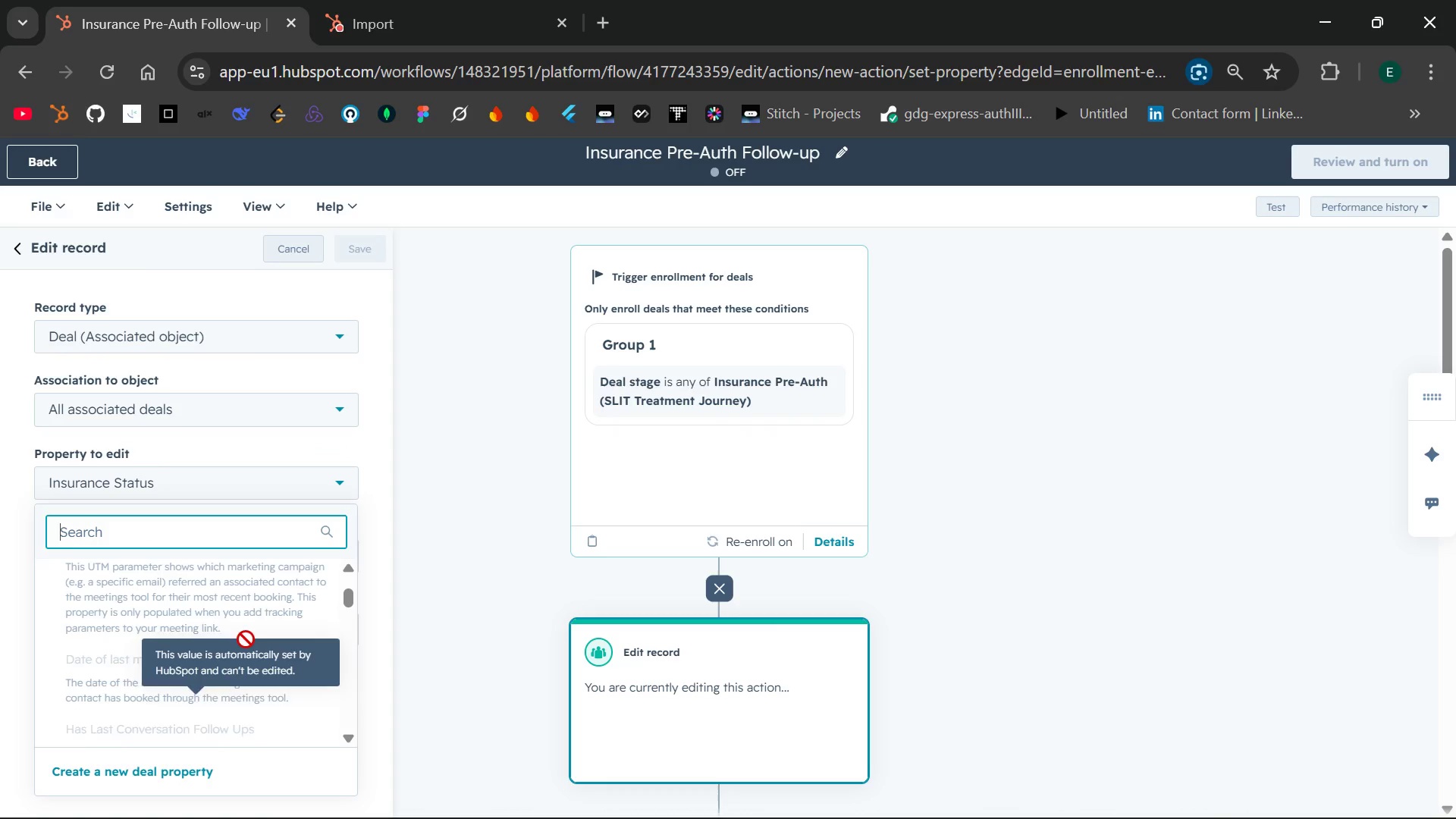 
wait(17.81)
 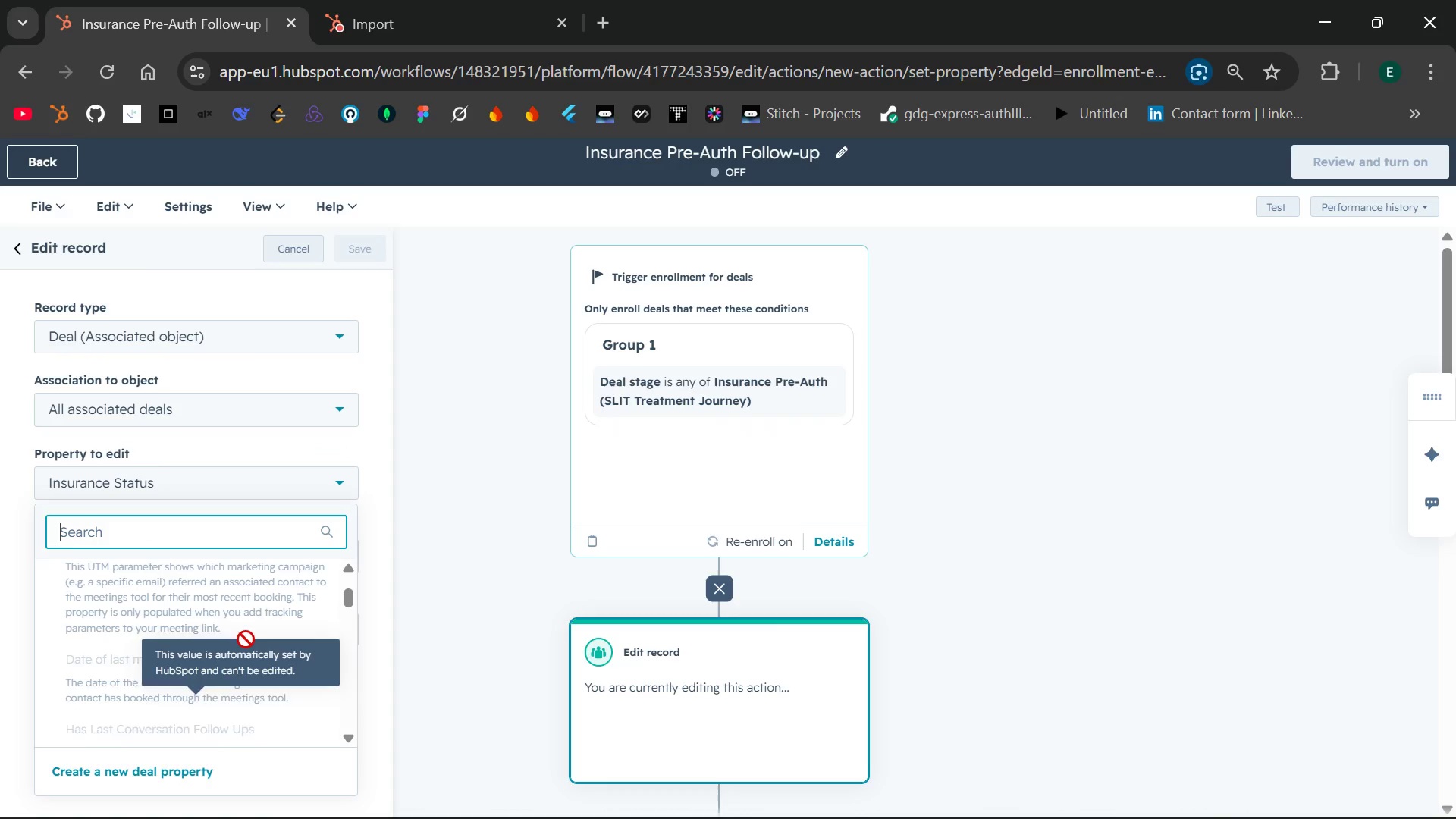 
mouse_move([1308, 777])
 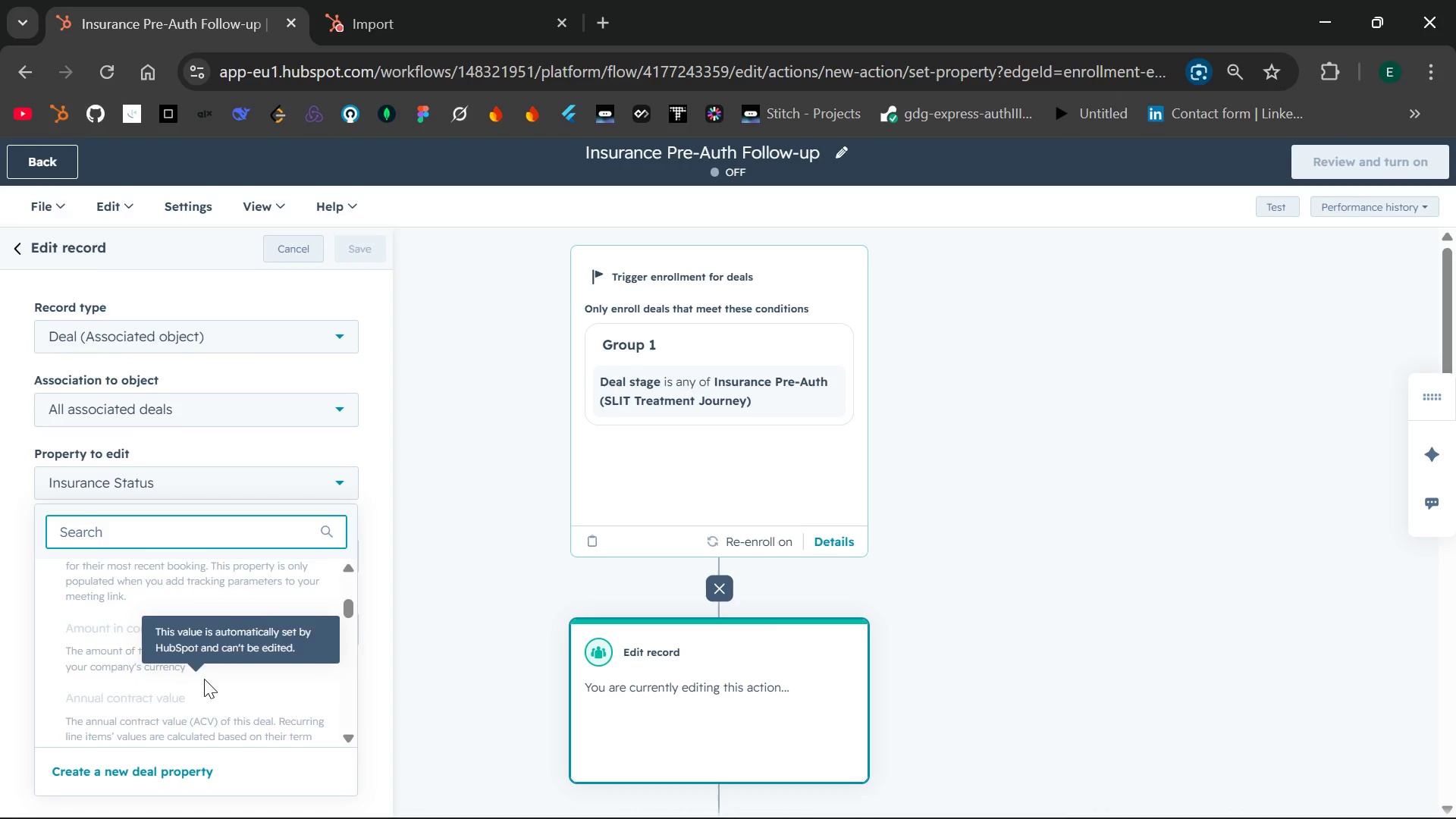 
wait(64.66)
 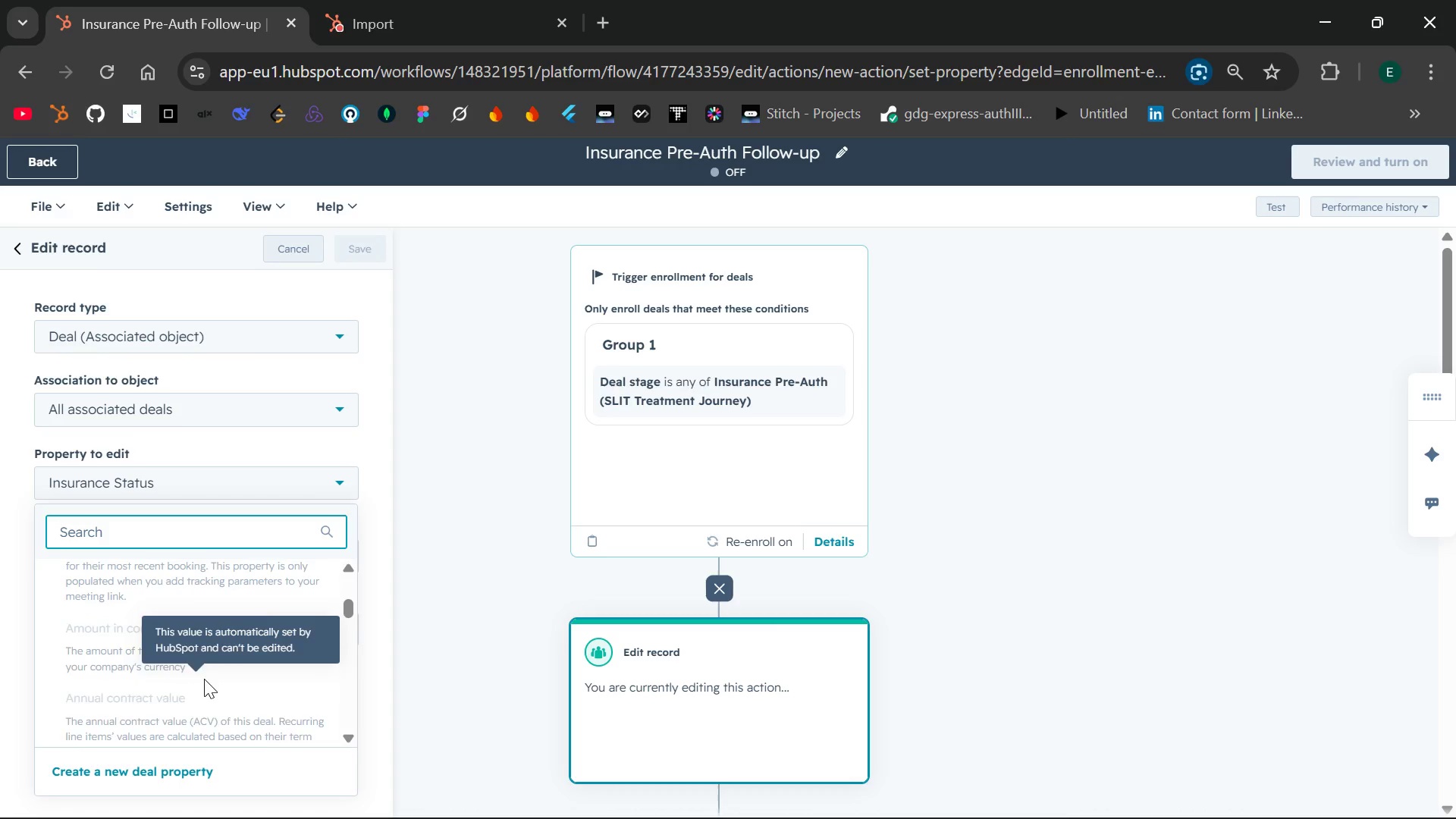 
left_click([262, 484])
 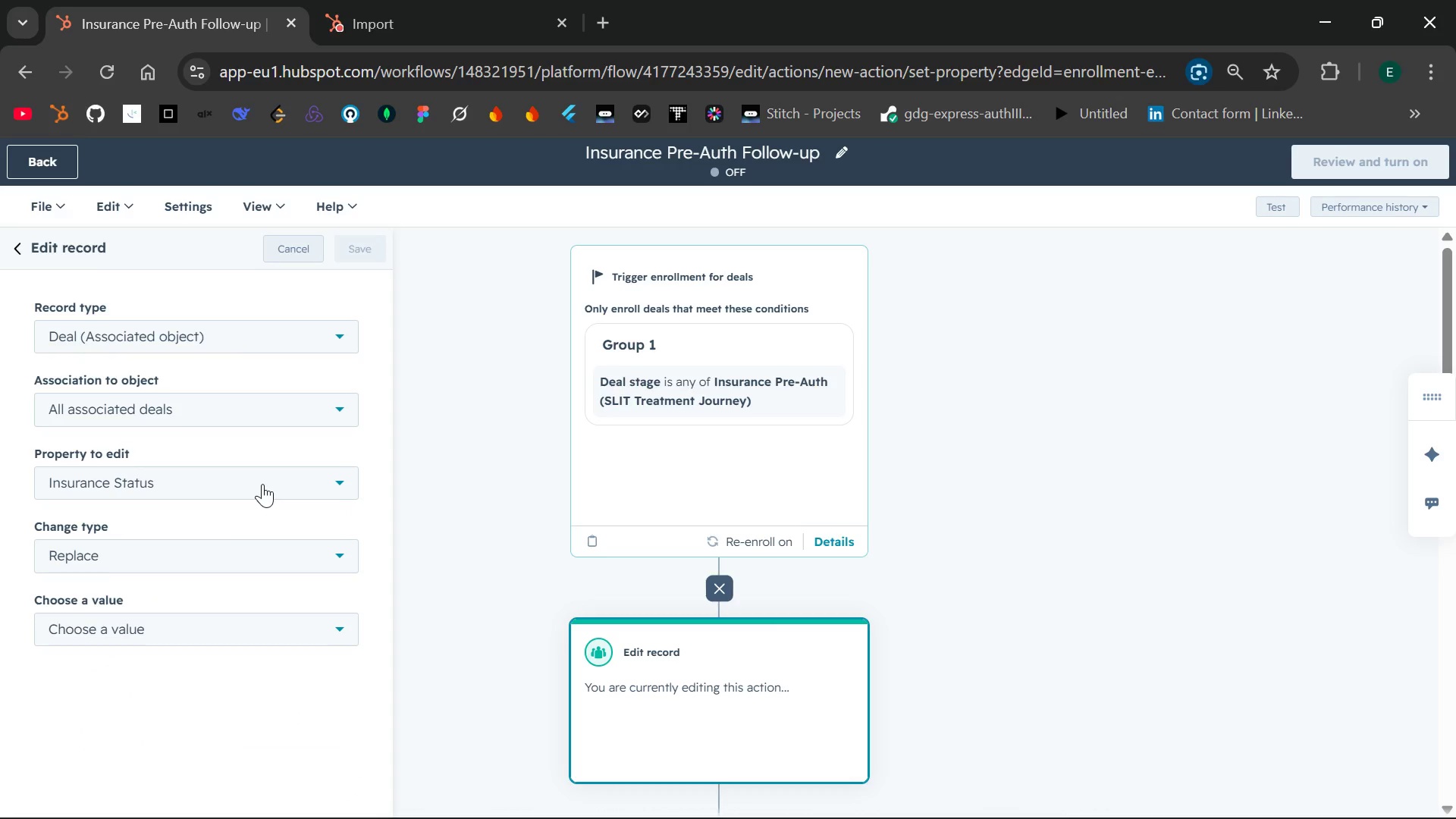 
left_click([262, 484])
 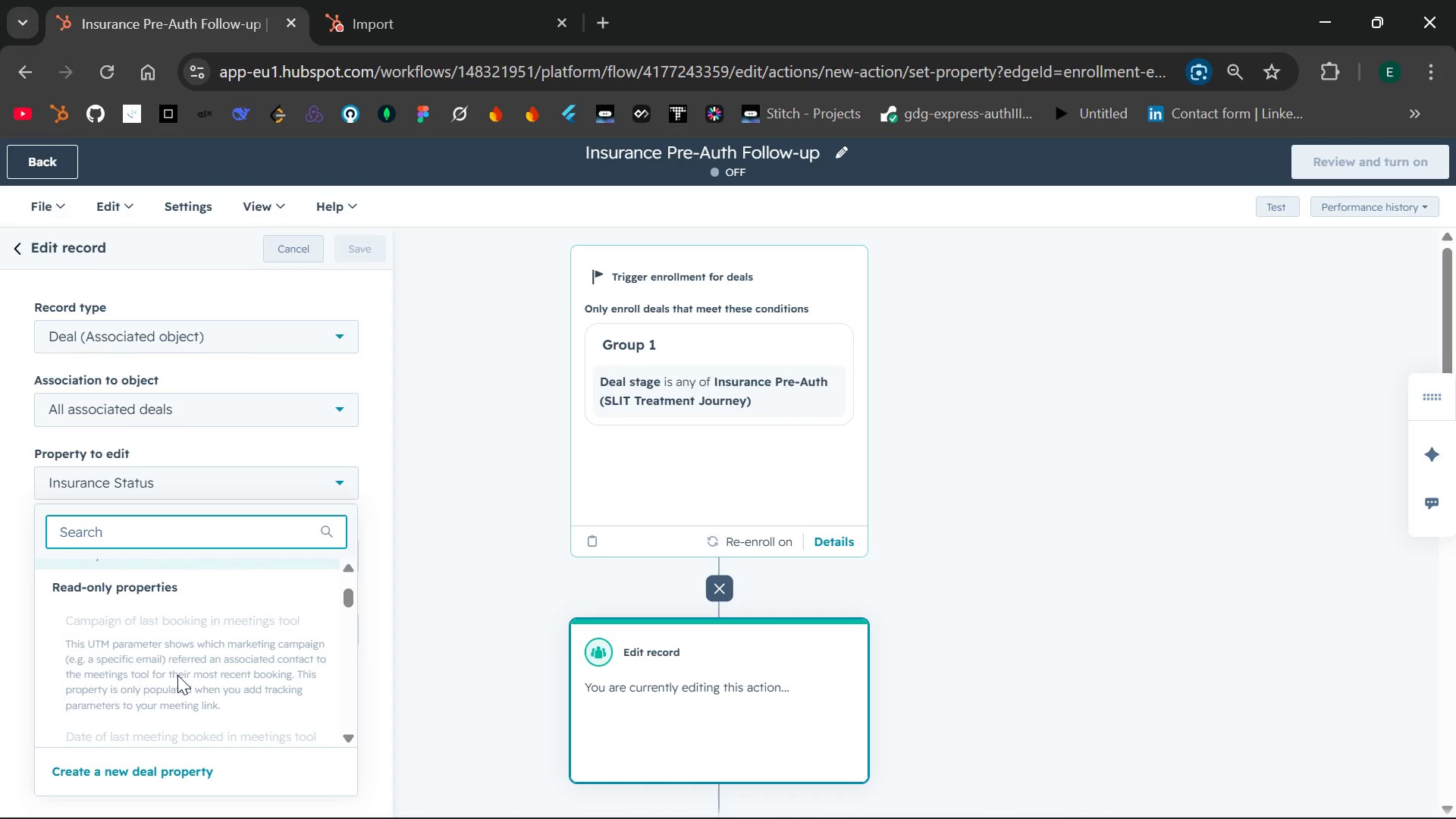 
wait(10.7)
 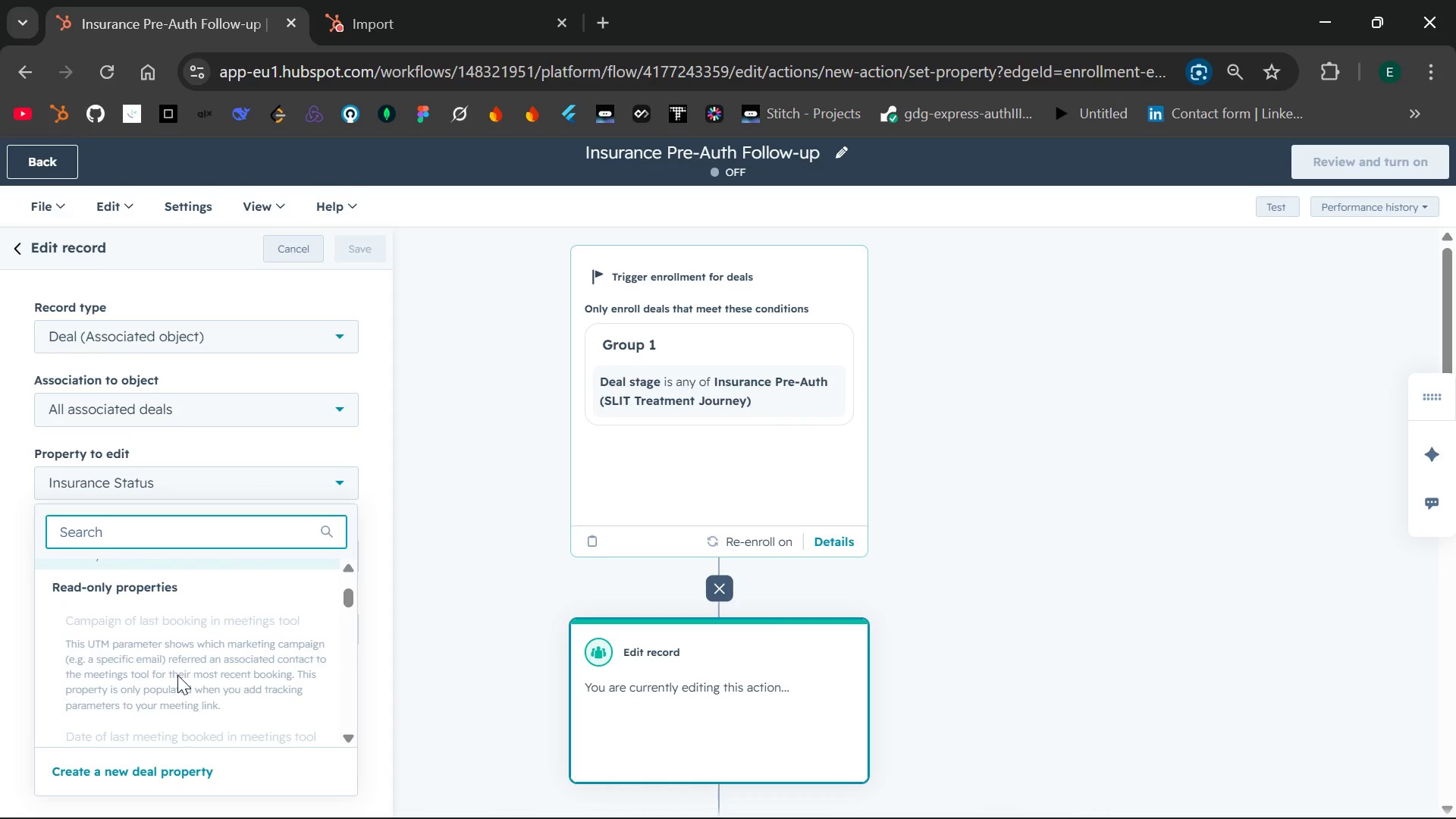 
left_click([120, 764])
 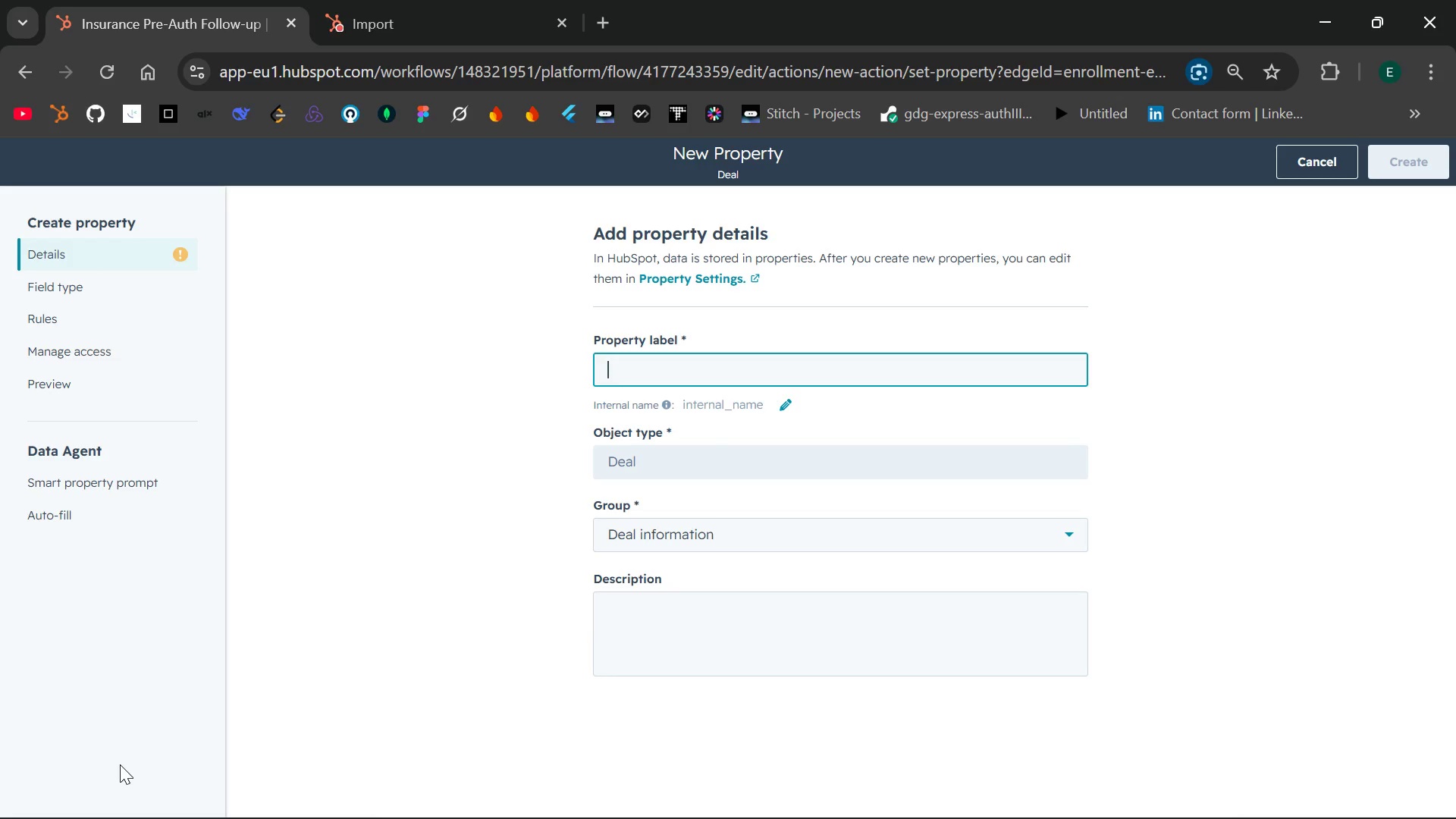 
wait(14.77)
 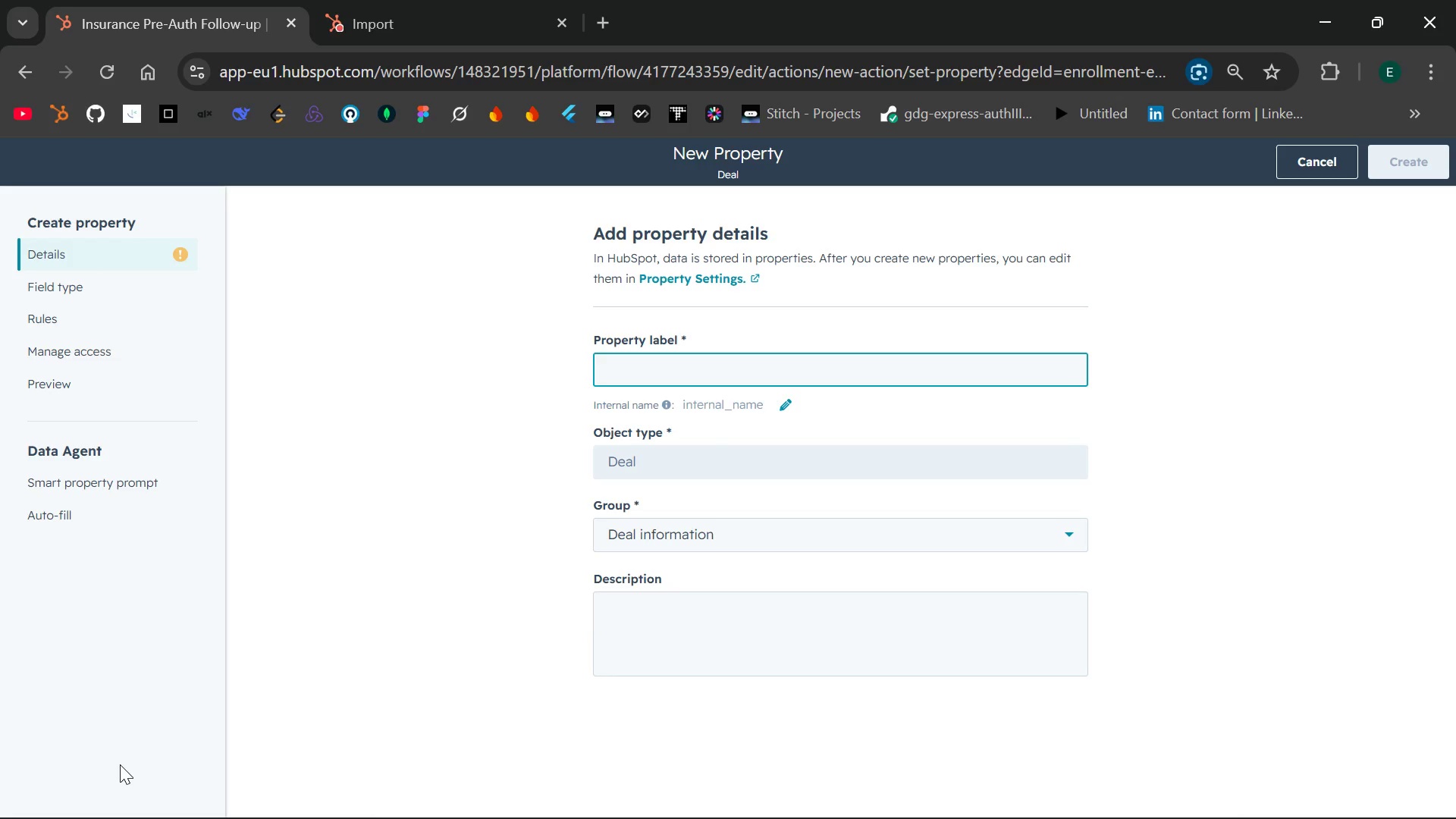 
type(Insurance pre-Auth)
 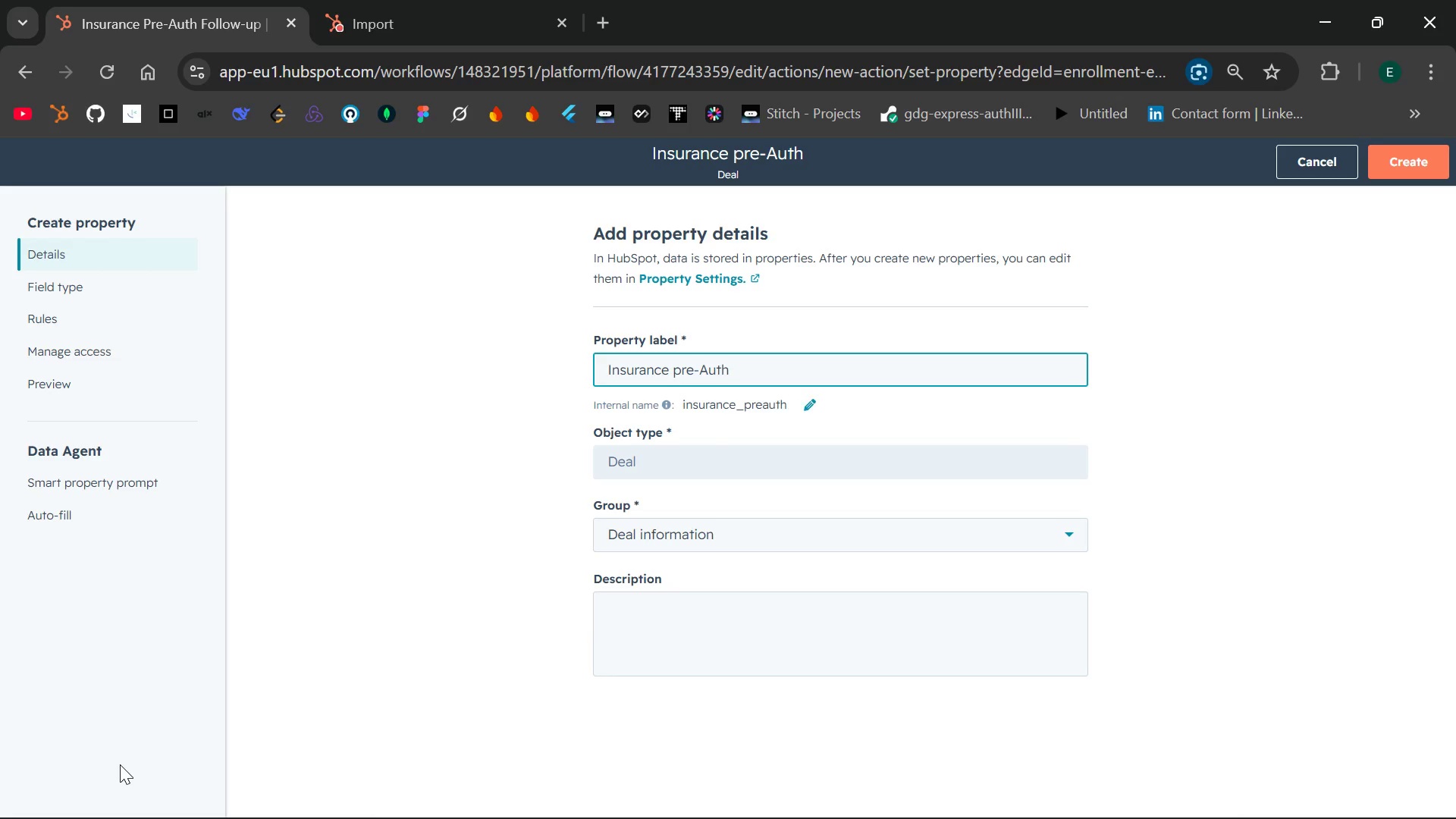 
type( Submi)
 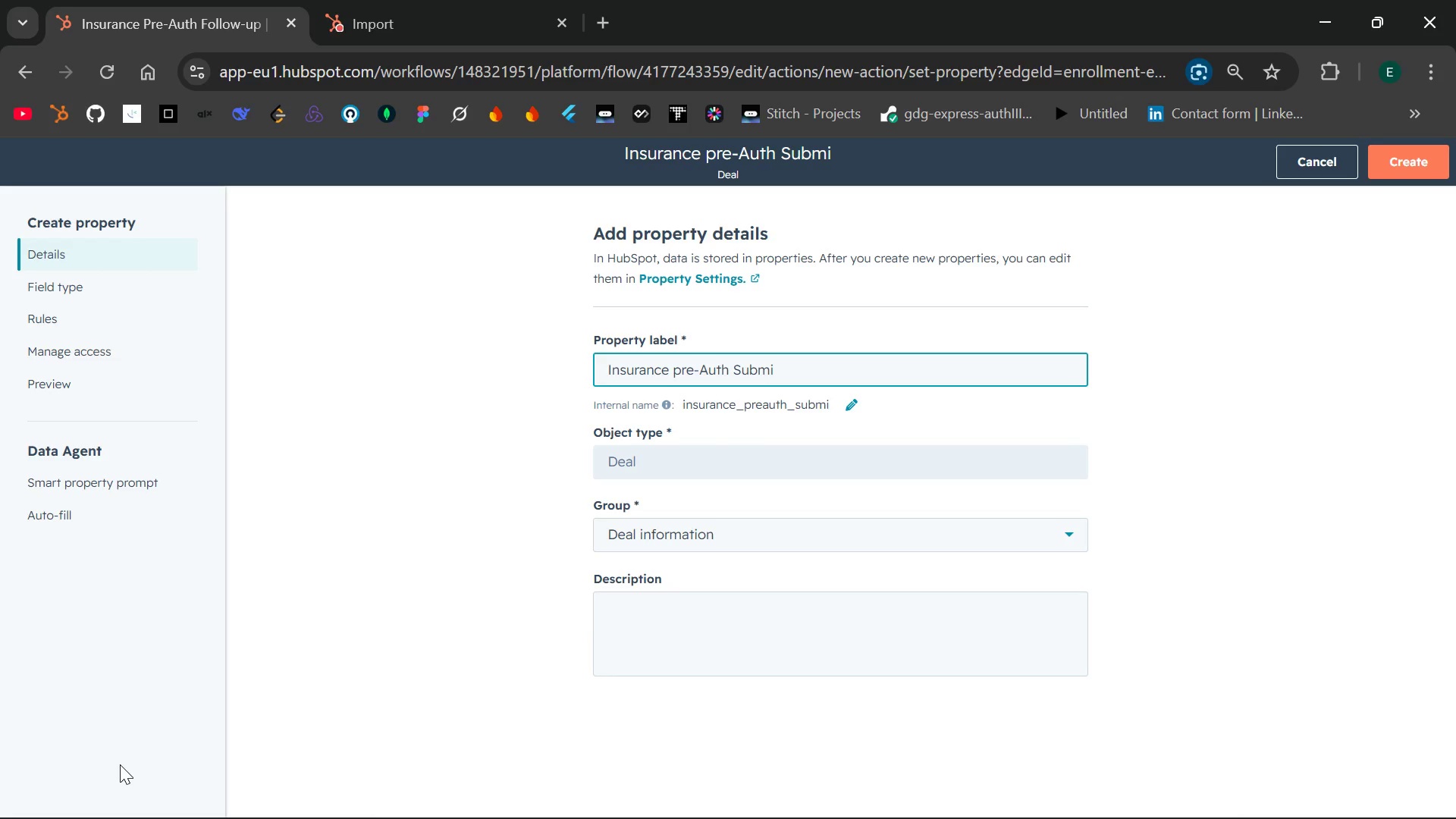 
type(ssion Date)
 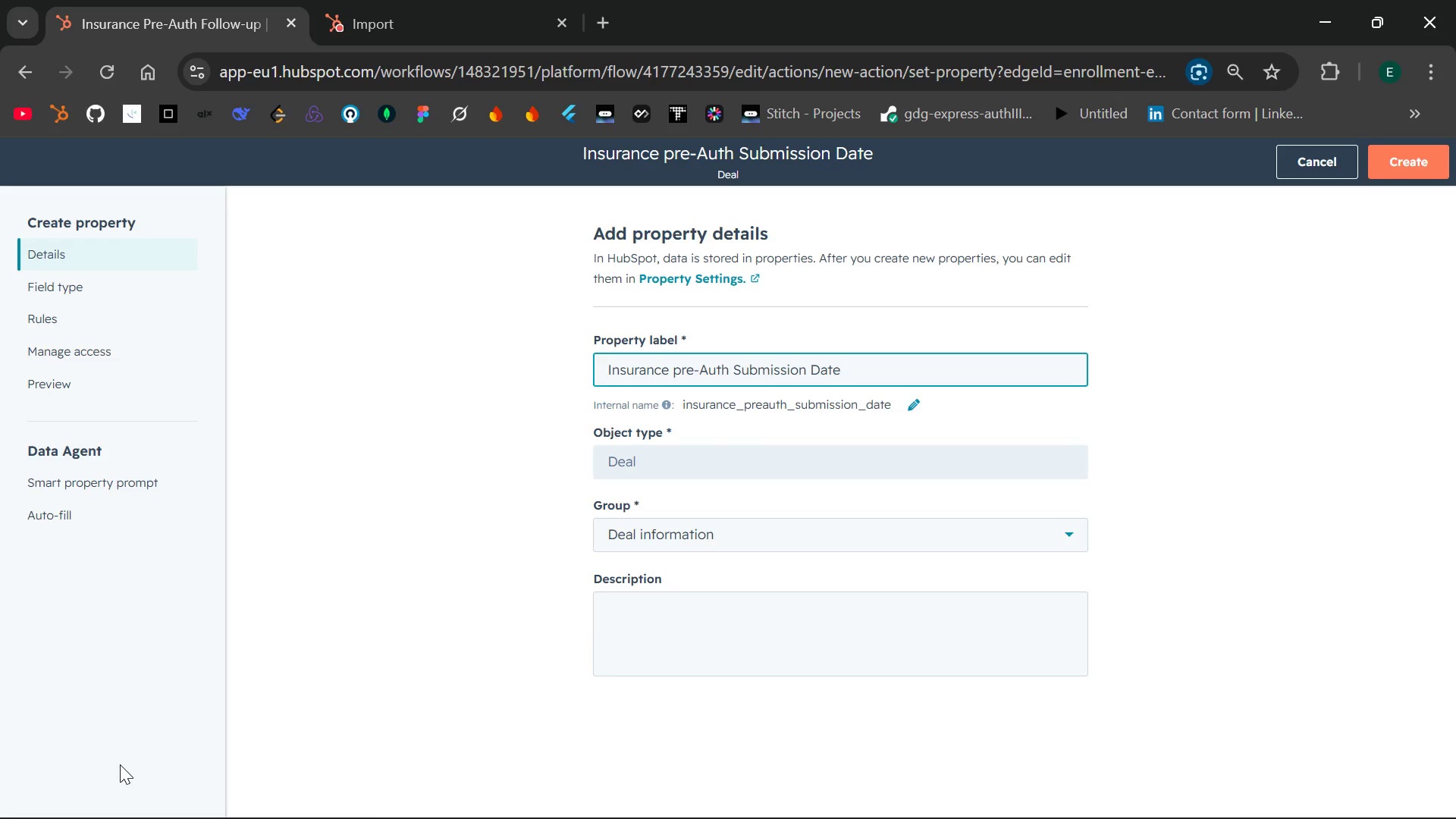 
wait(10.61)
 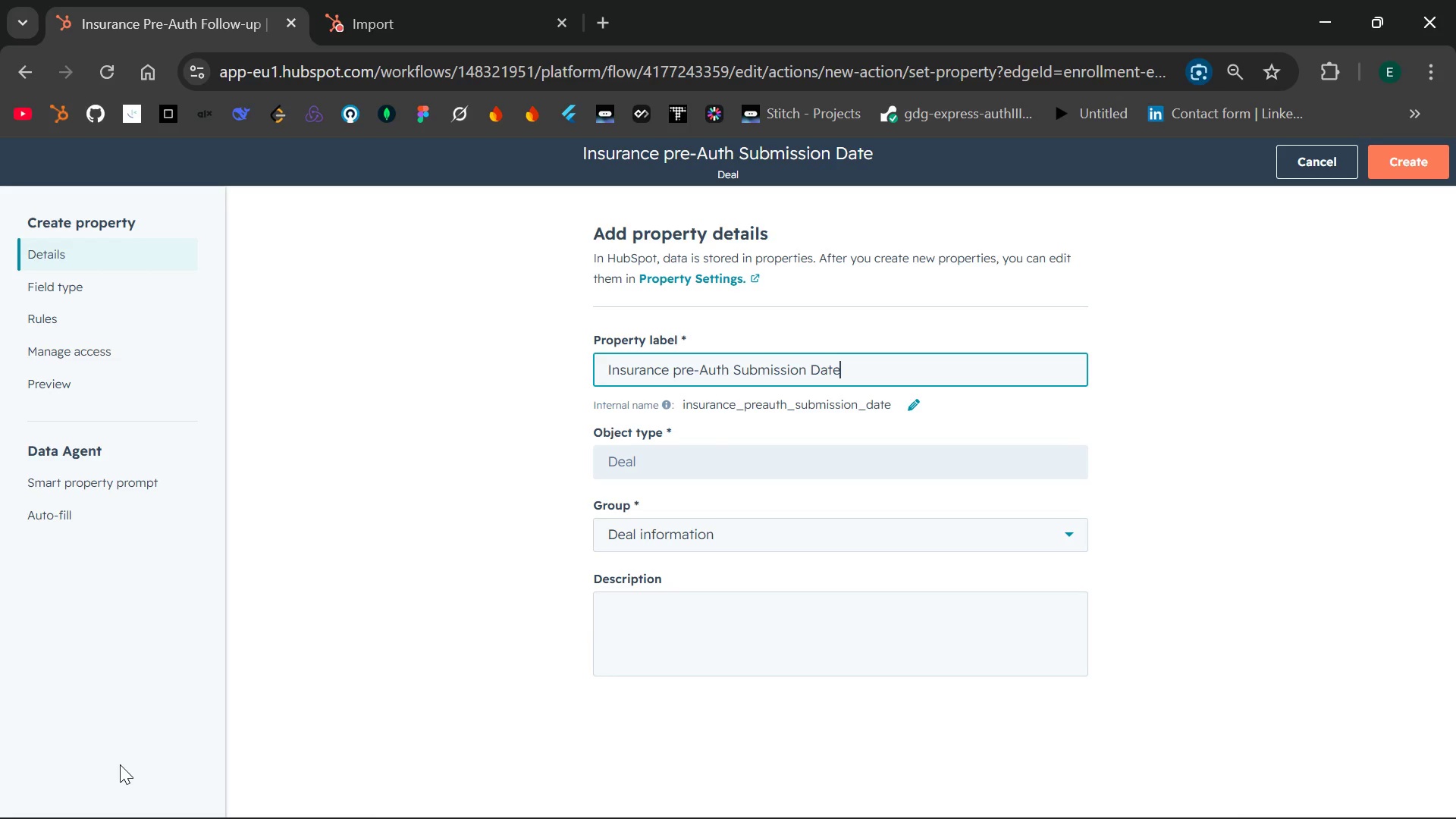 
left_click([1399, 168])
 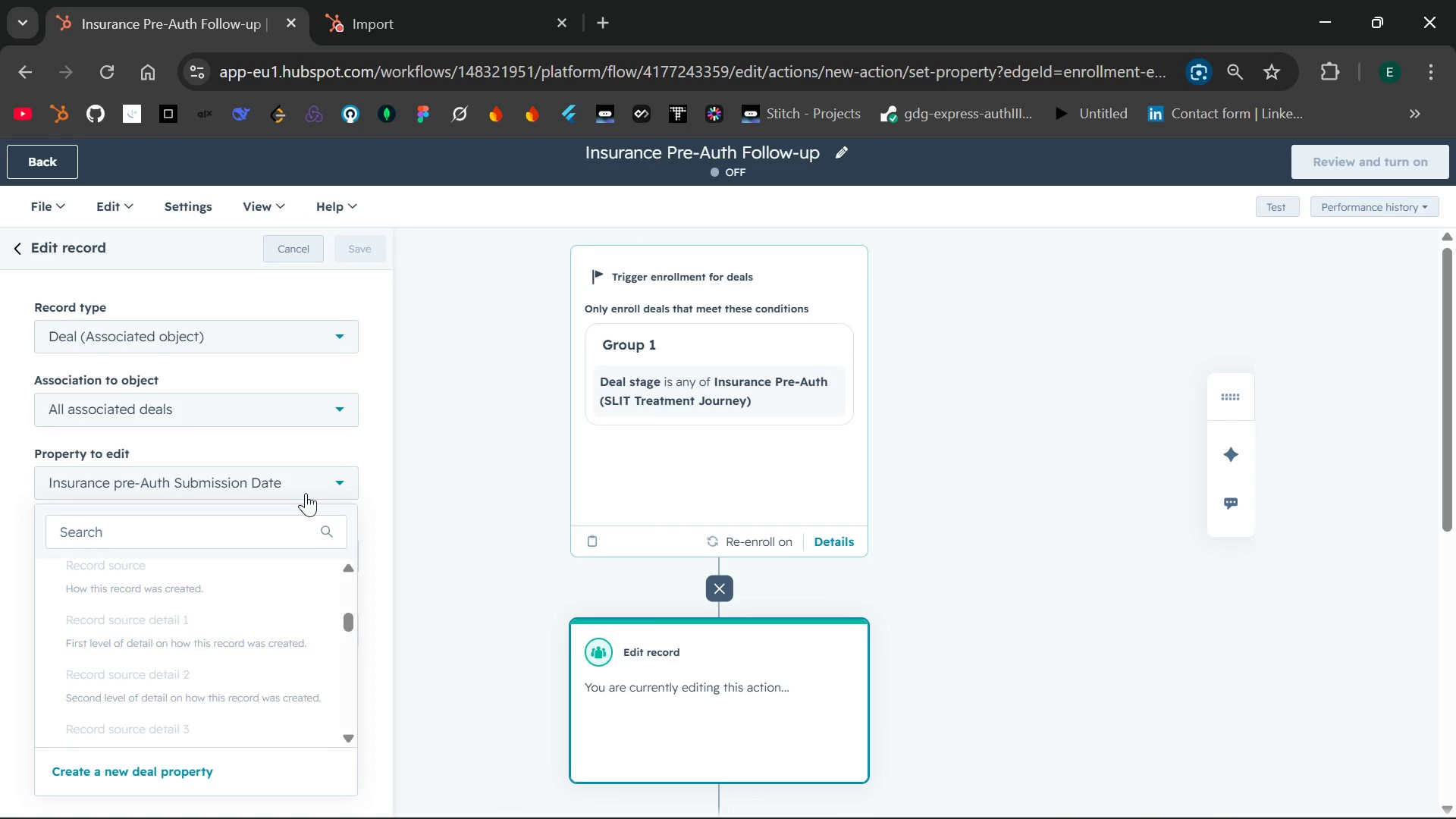 
left_click([251, 480])
 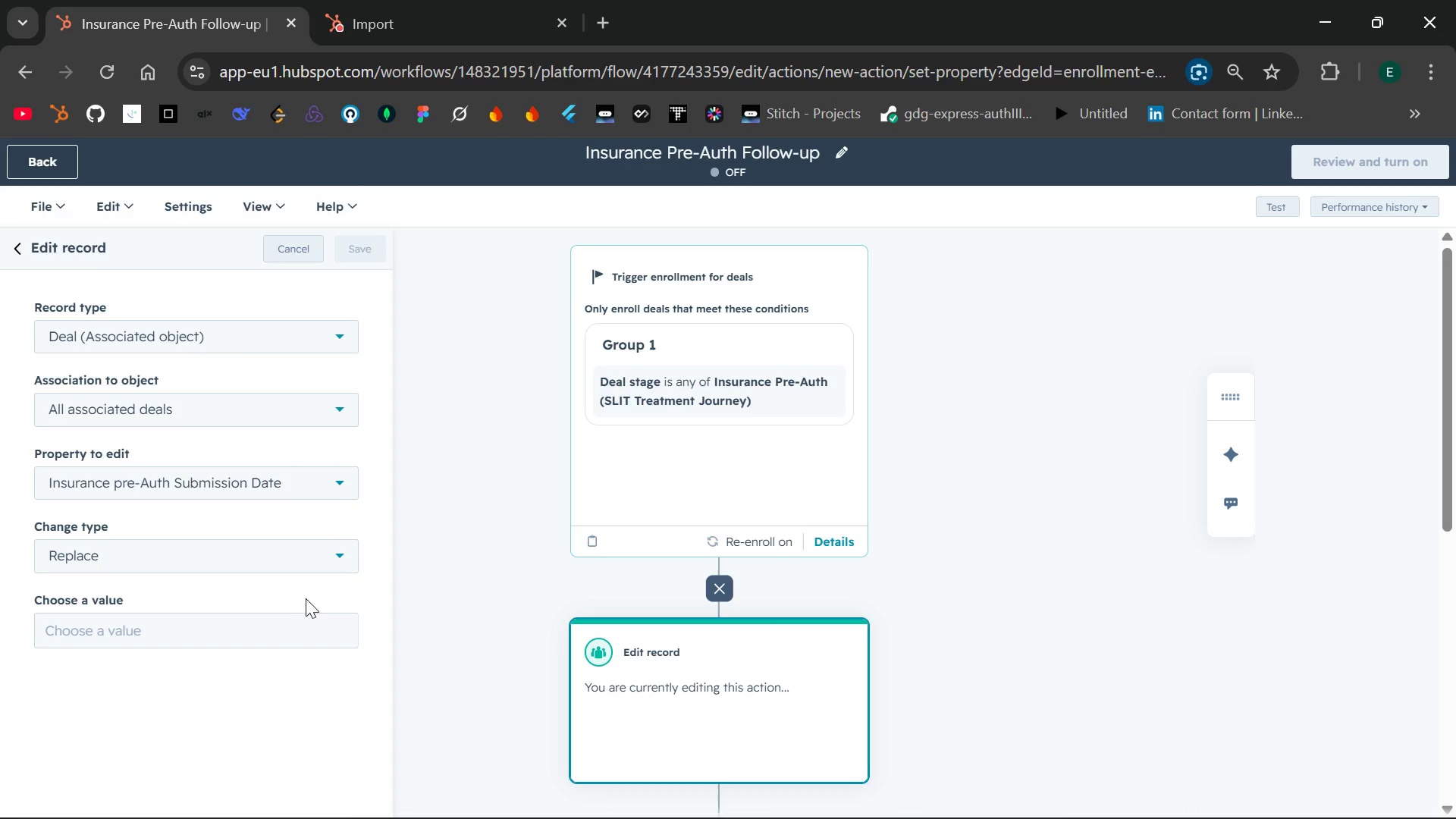 
left_click([256, 626])
 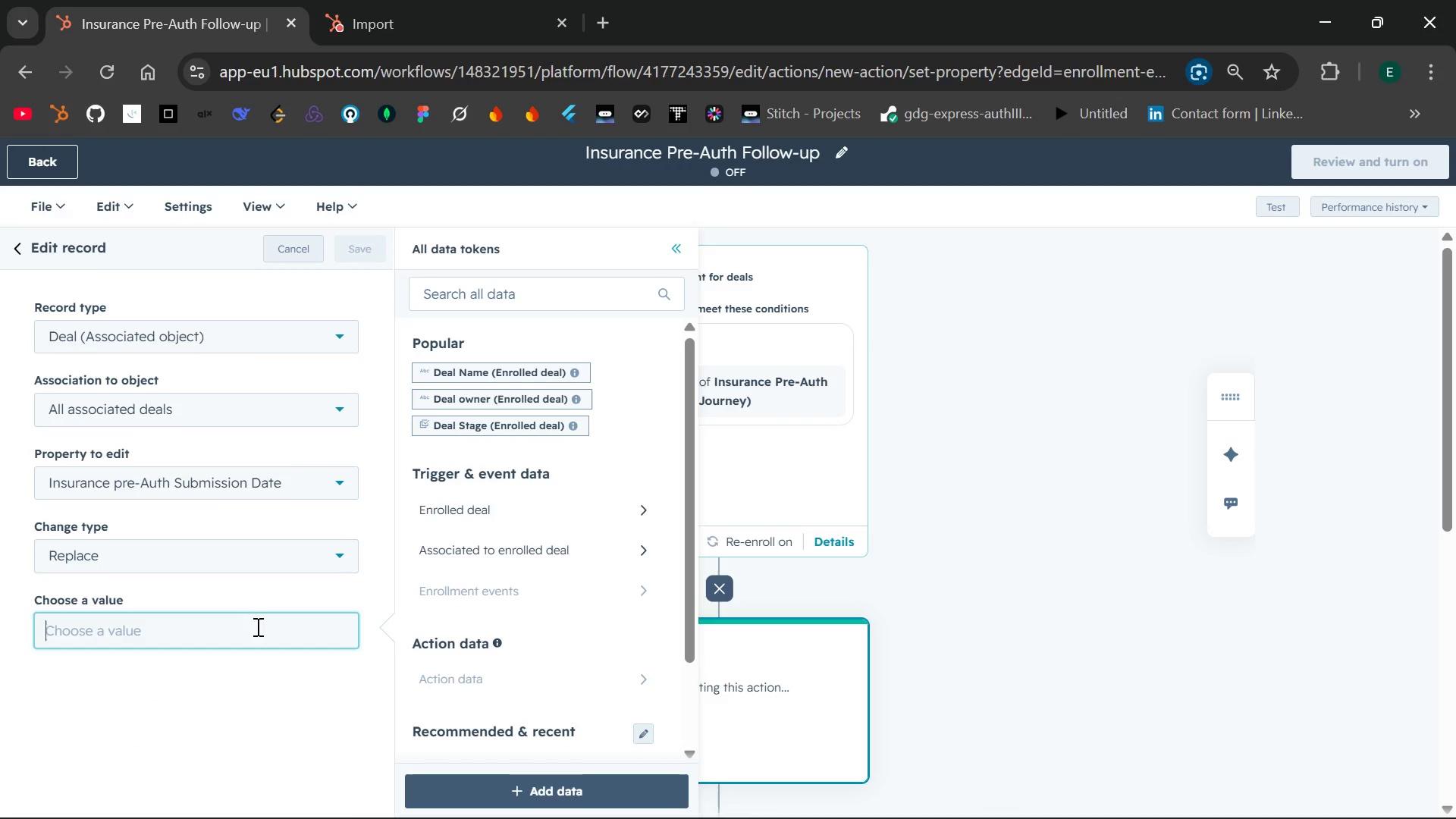 
type(Date)
 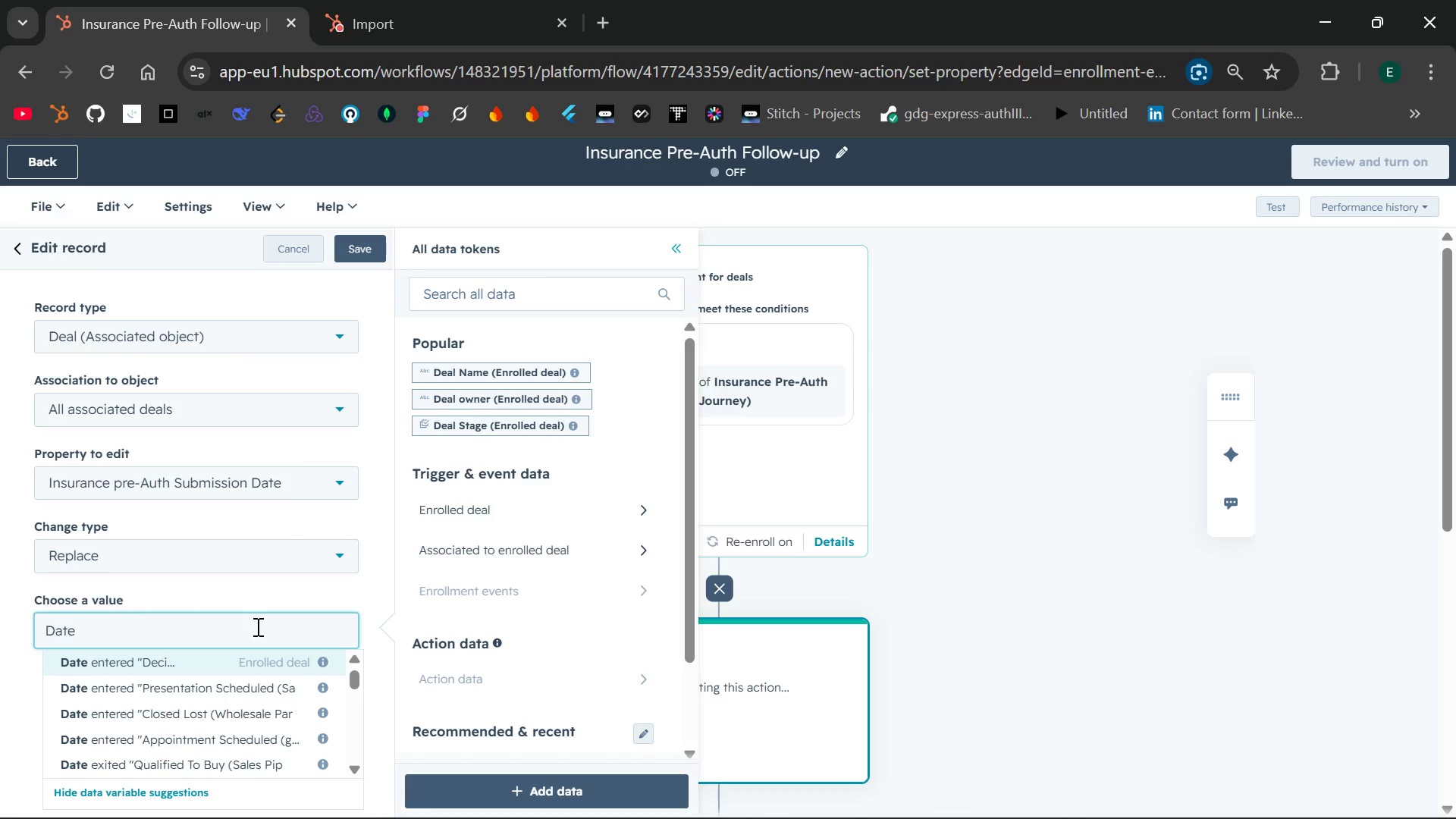 
wait(7.75)
 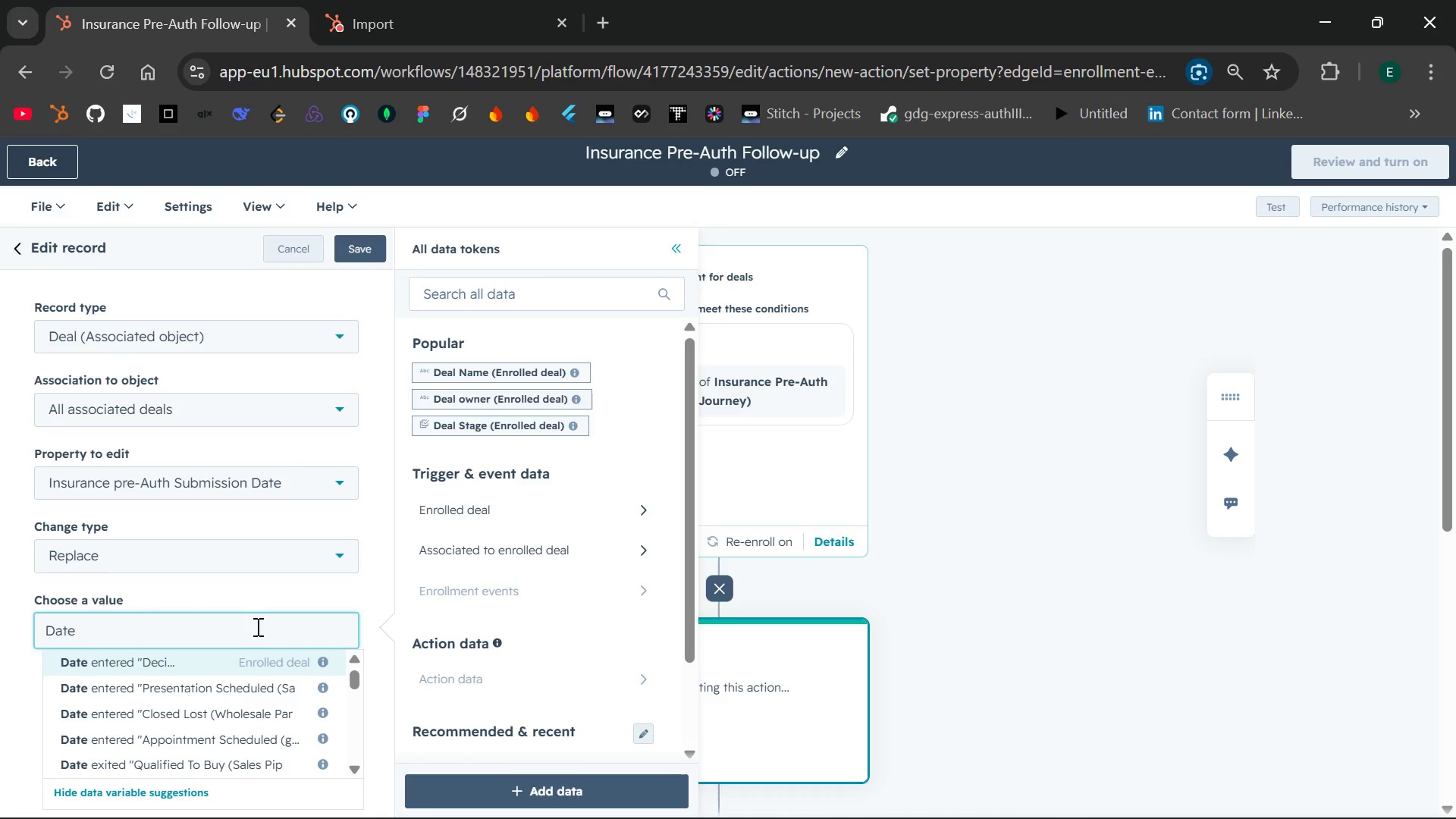 
type( of step)
 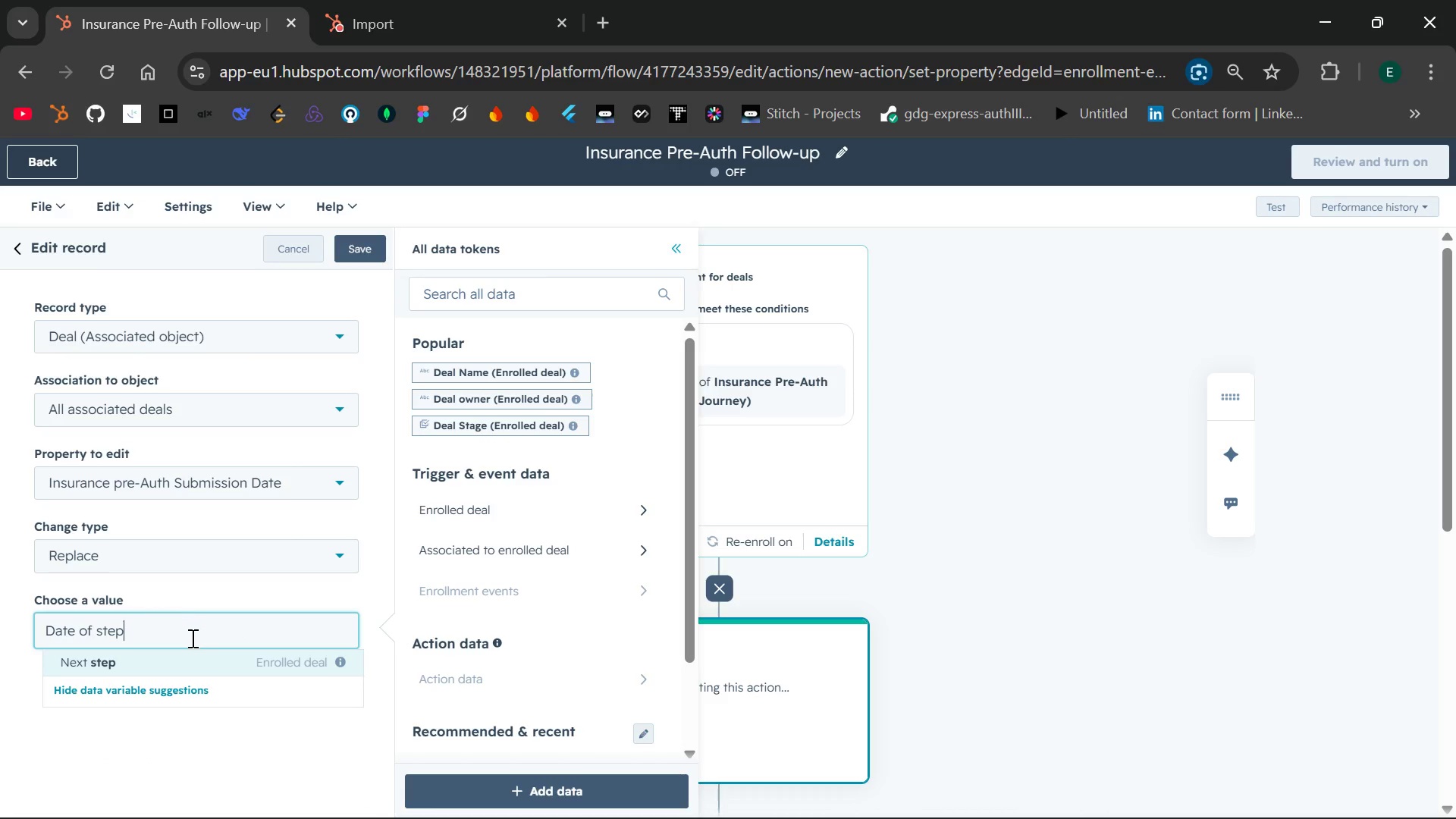 
left_click([160, 659])
 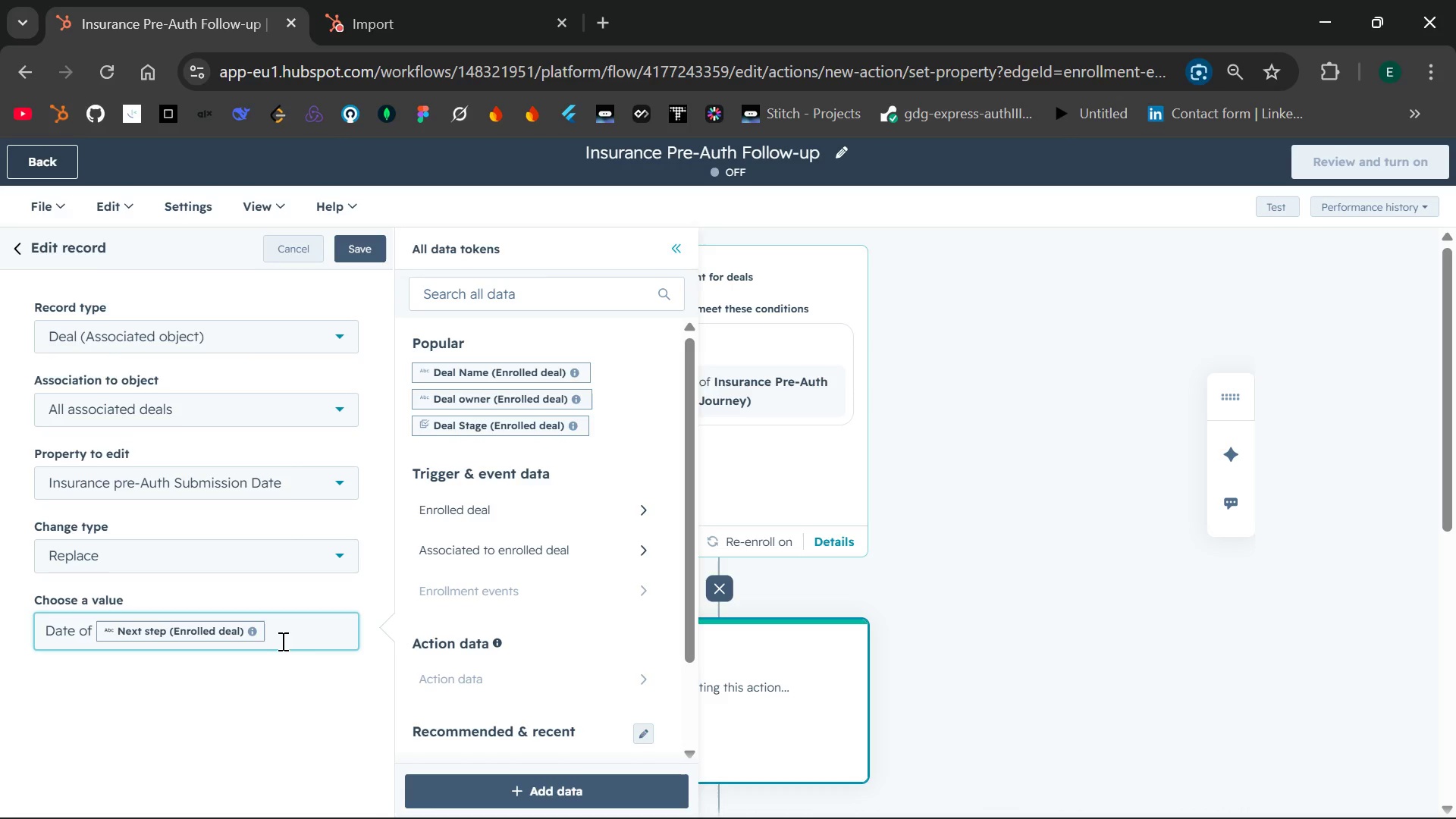 
wait(40.48)
 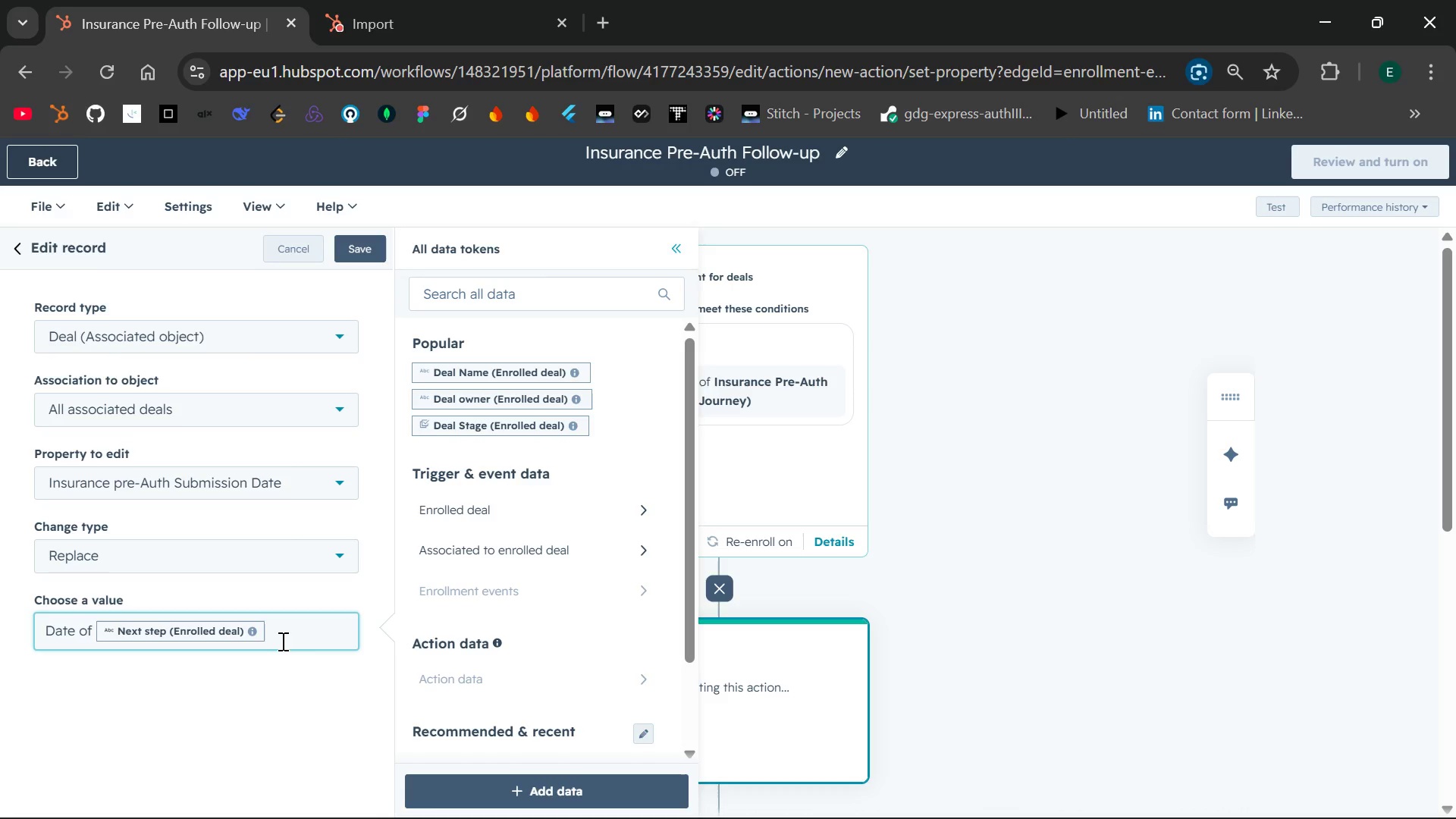 
left_click([362, 253])
 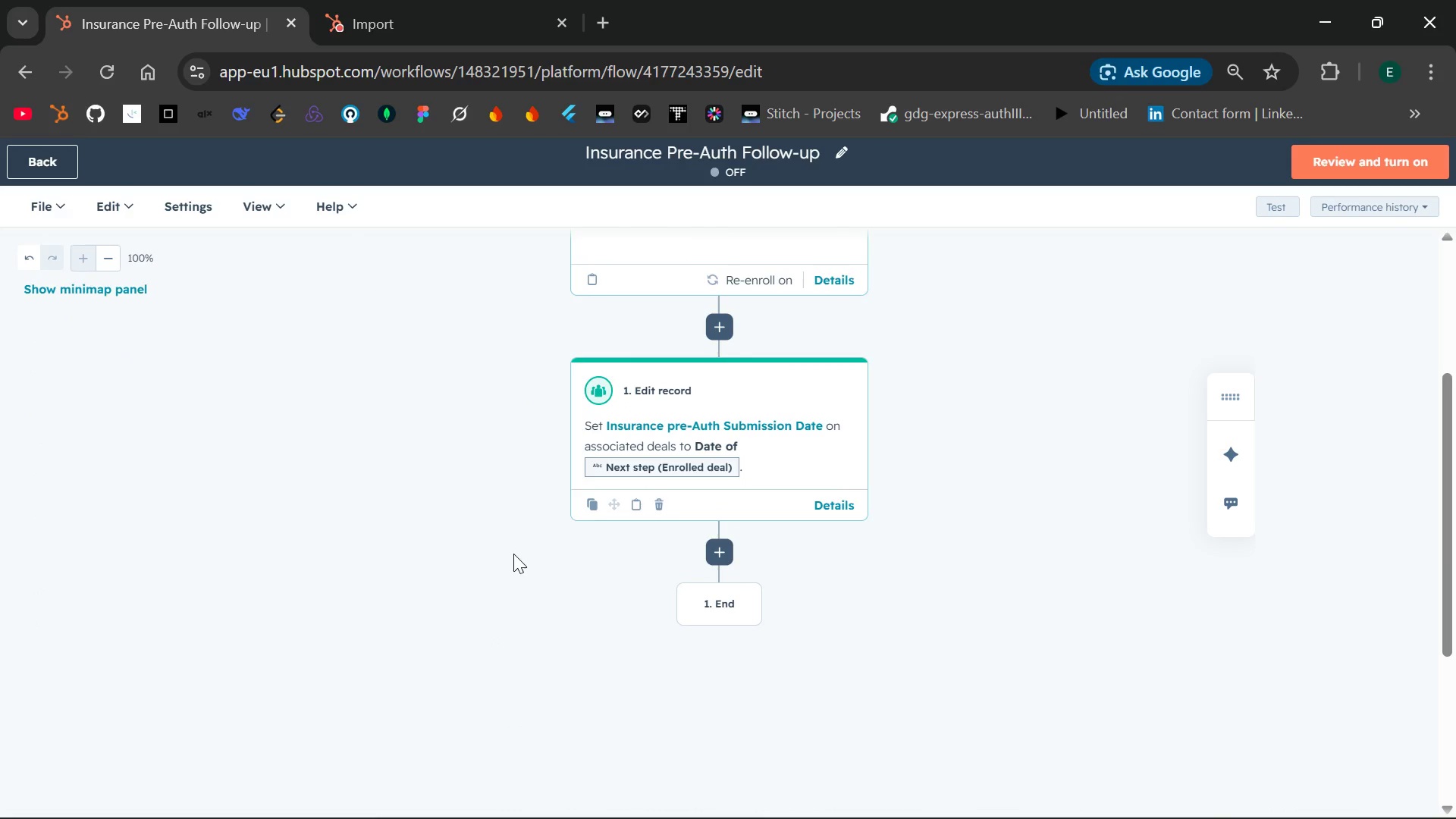 
wait(7.99)
 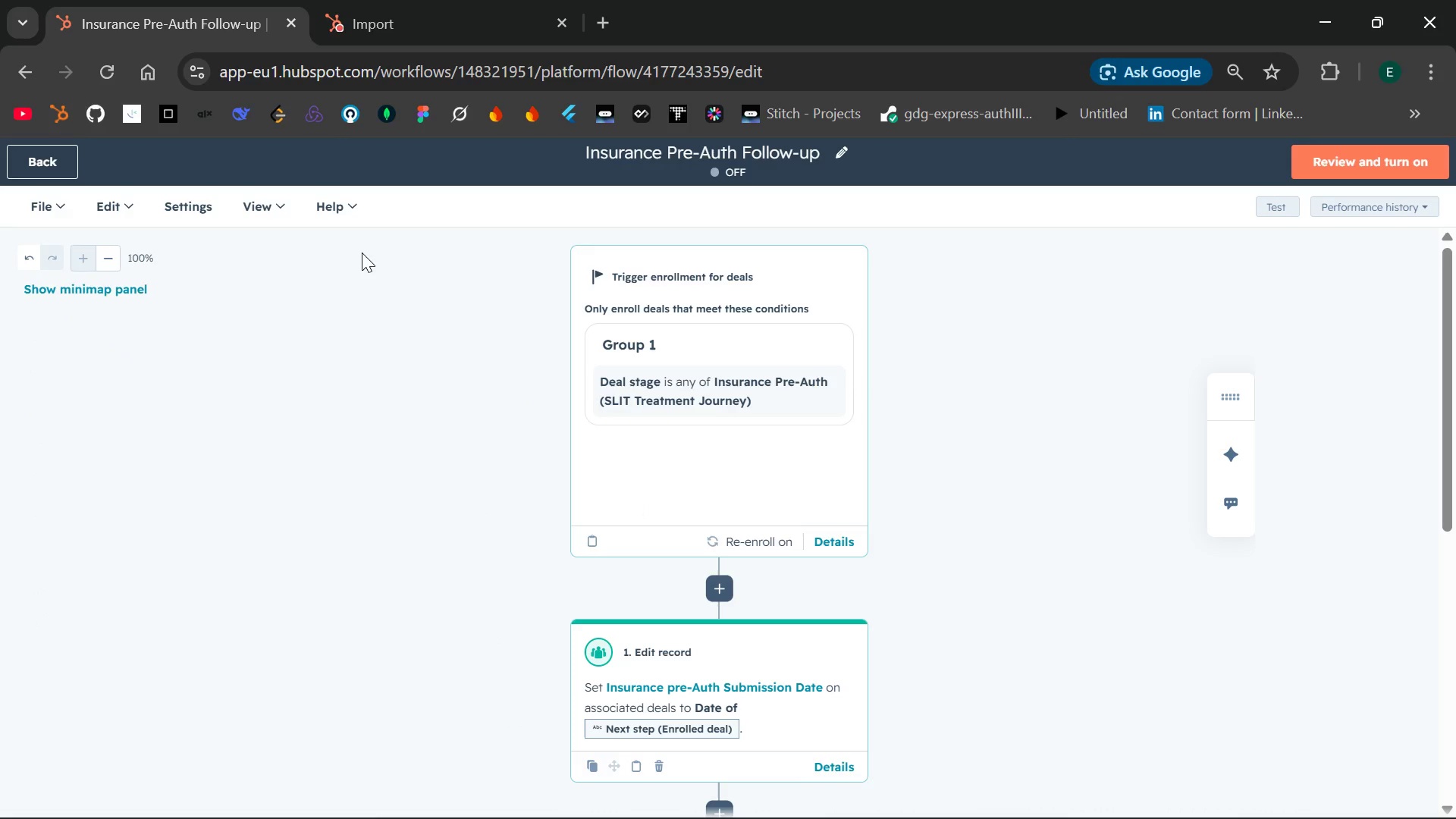 
left_click([720, 554])
 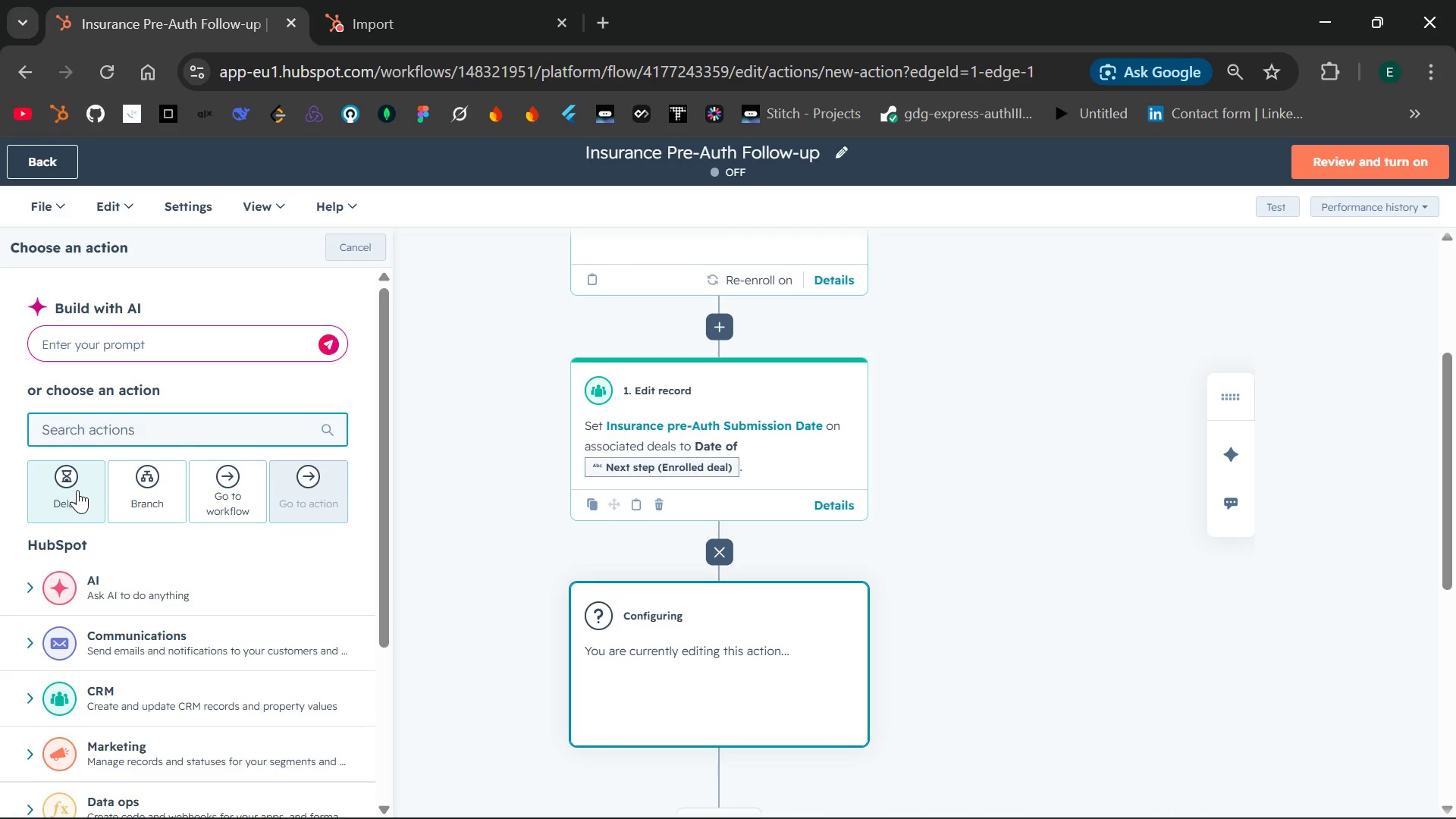 
wait(7.61)
 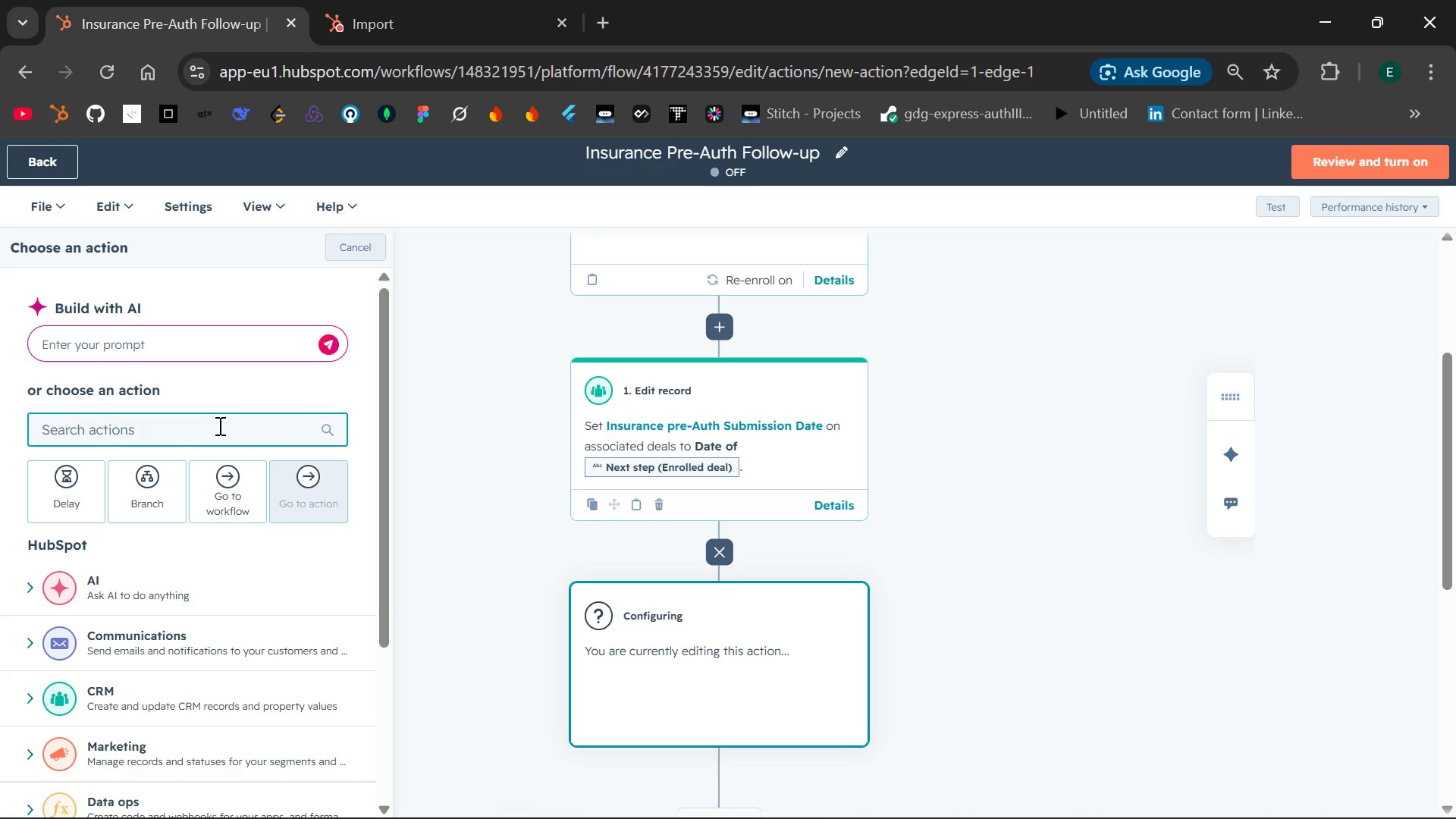 
left_click([77, 490])
 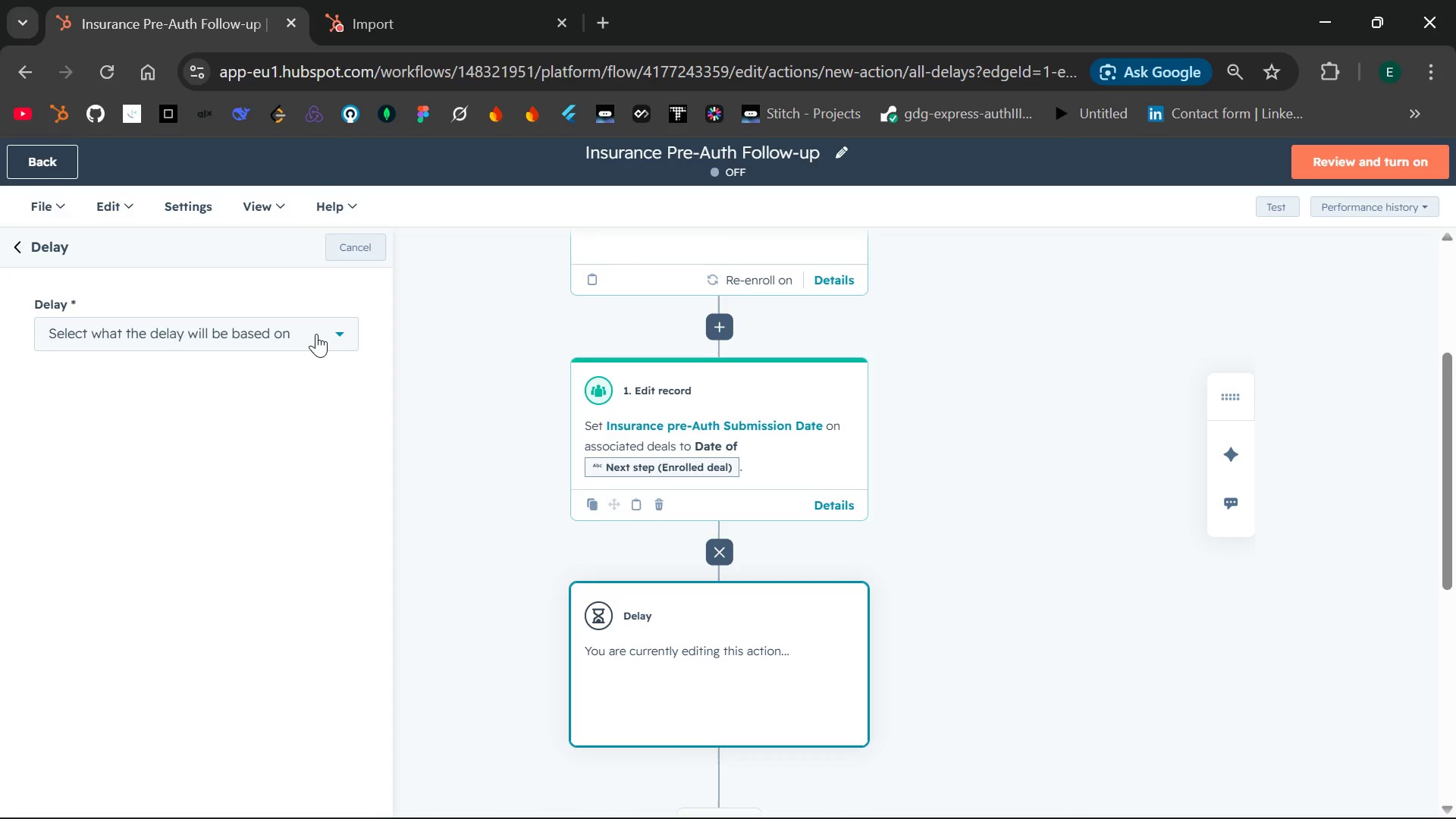 
wait(7.47)
 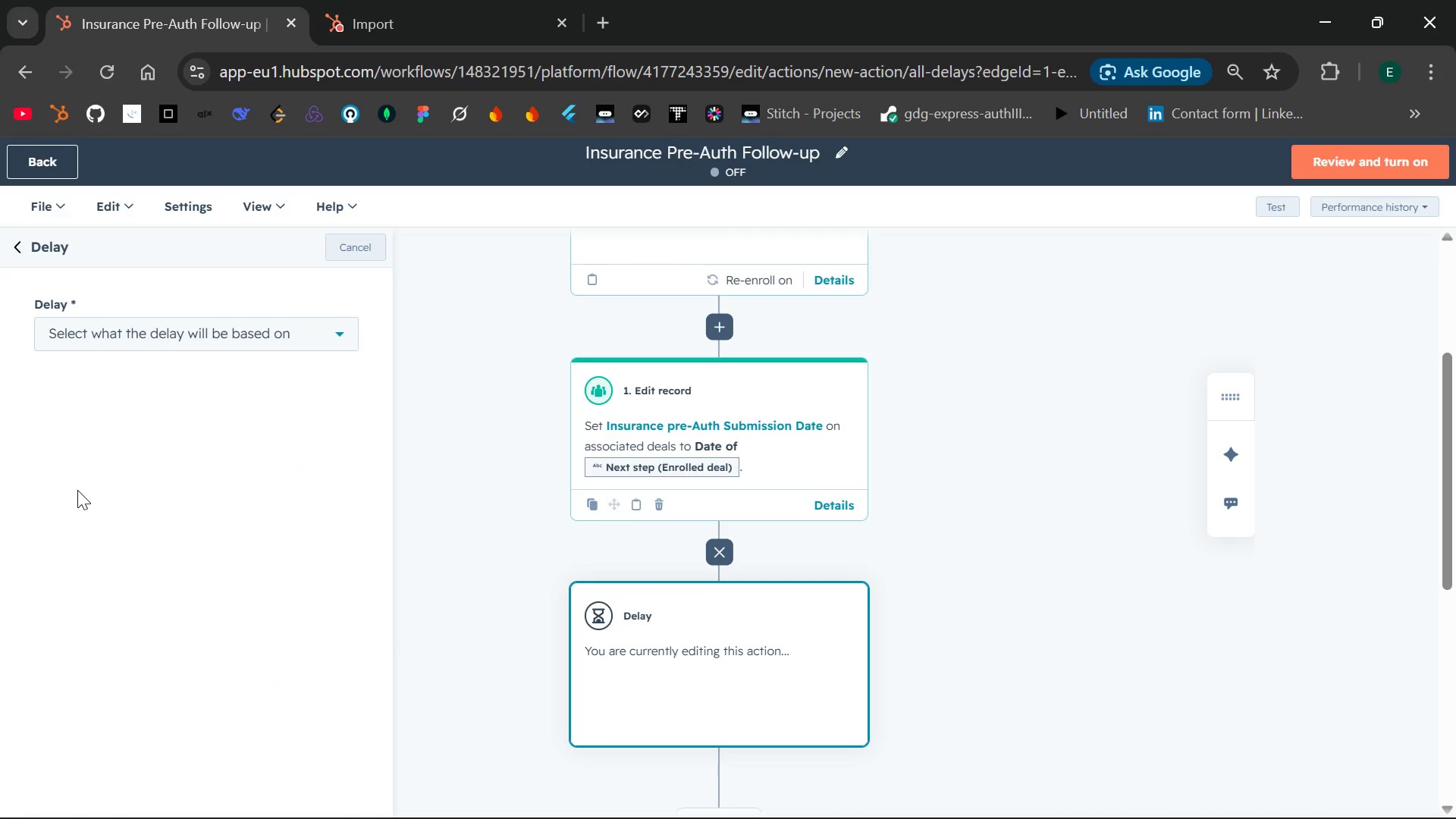 
left_click([316, 334])
 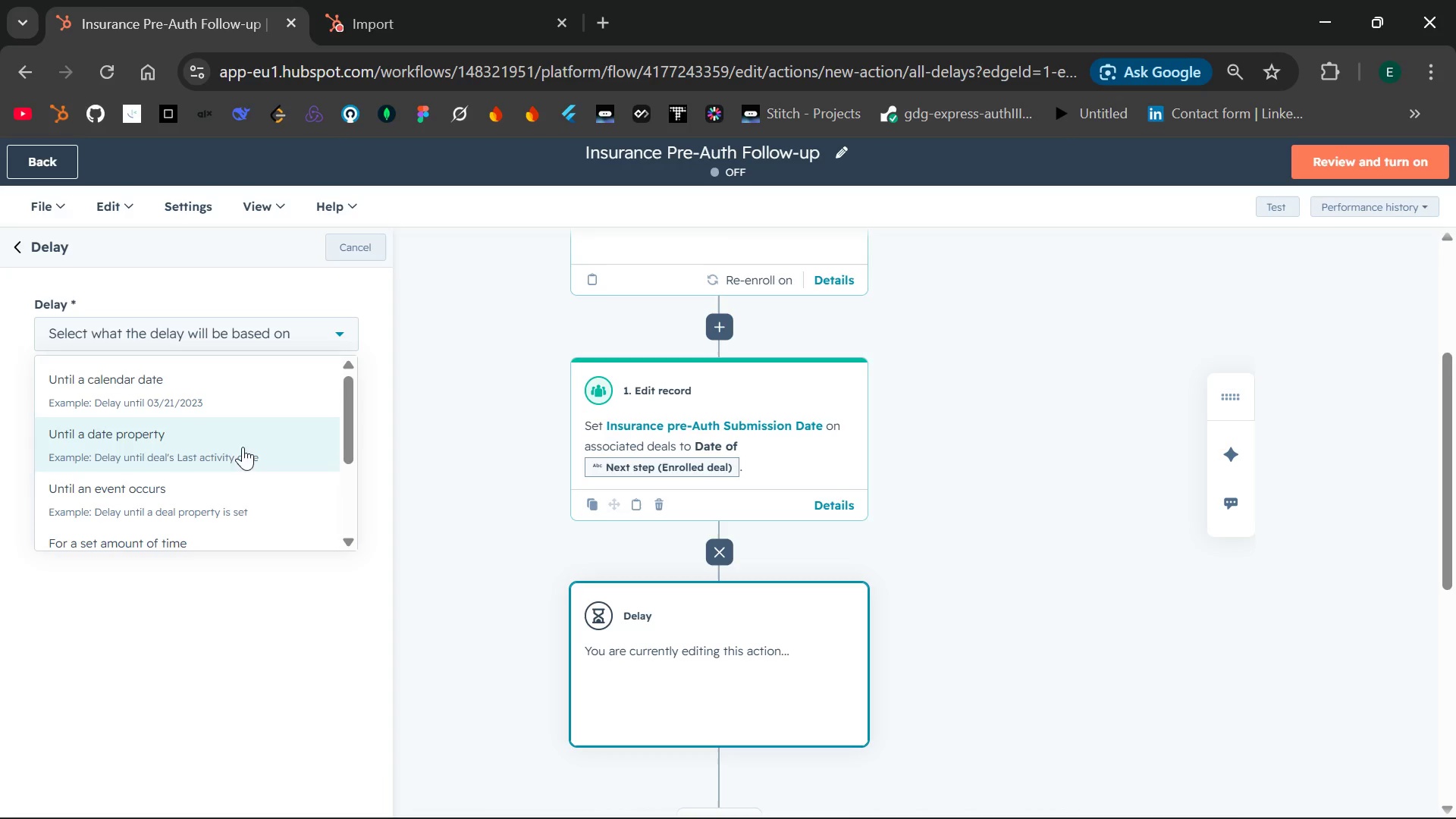 
wait(6.3)
 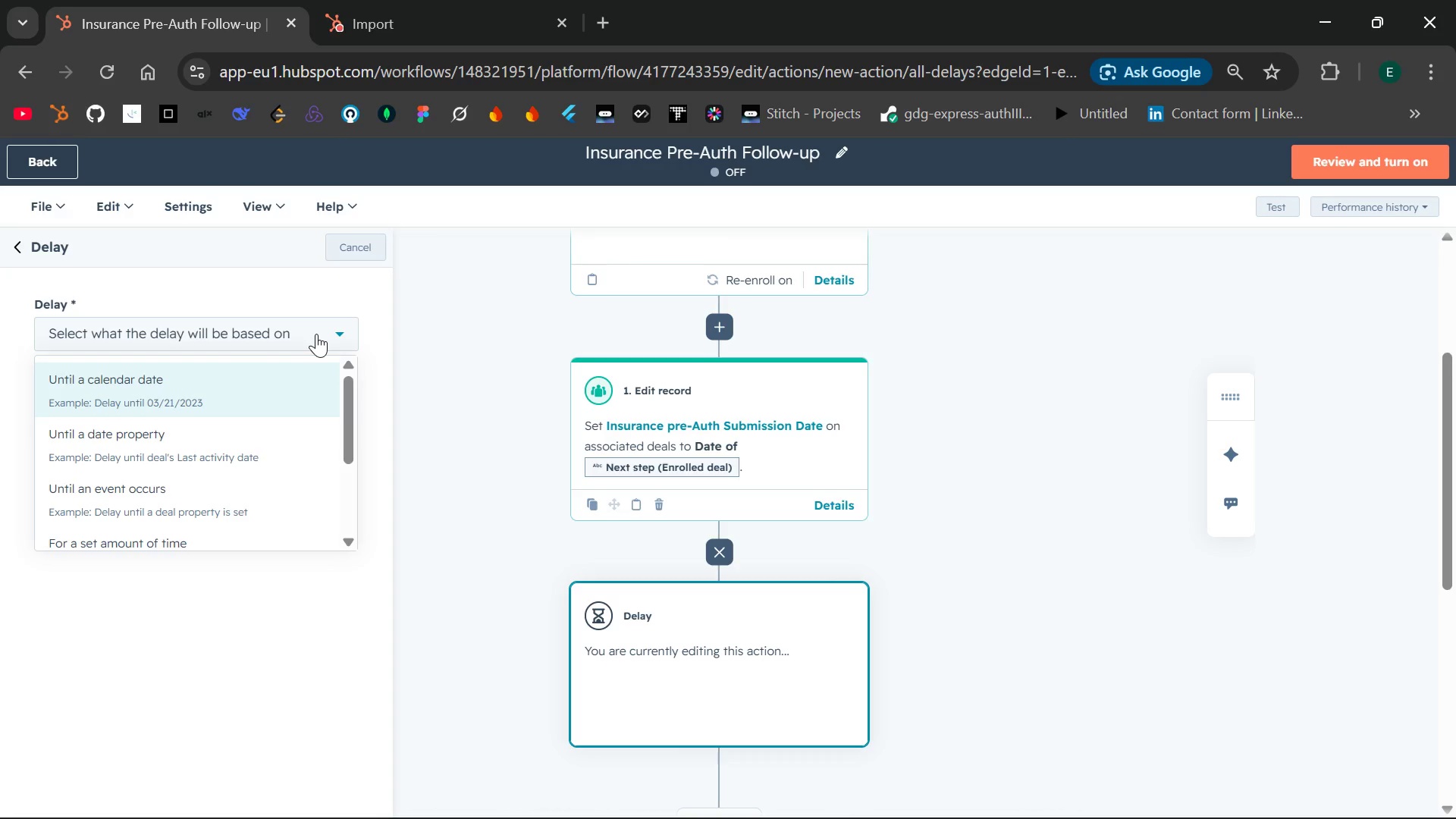 
left_click([121, 541])
 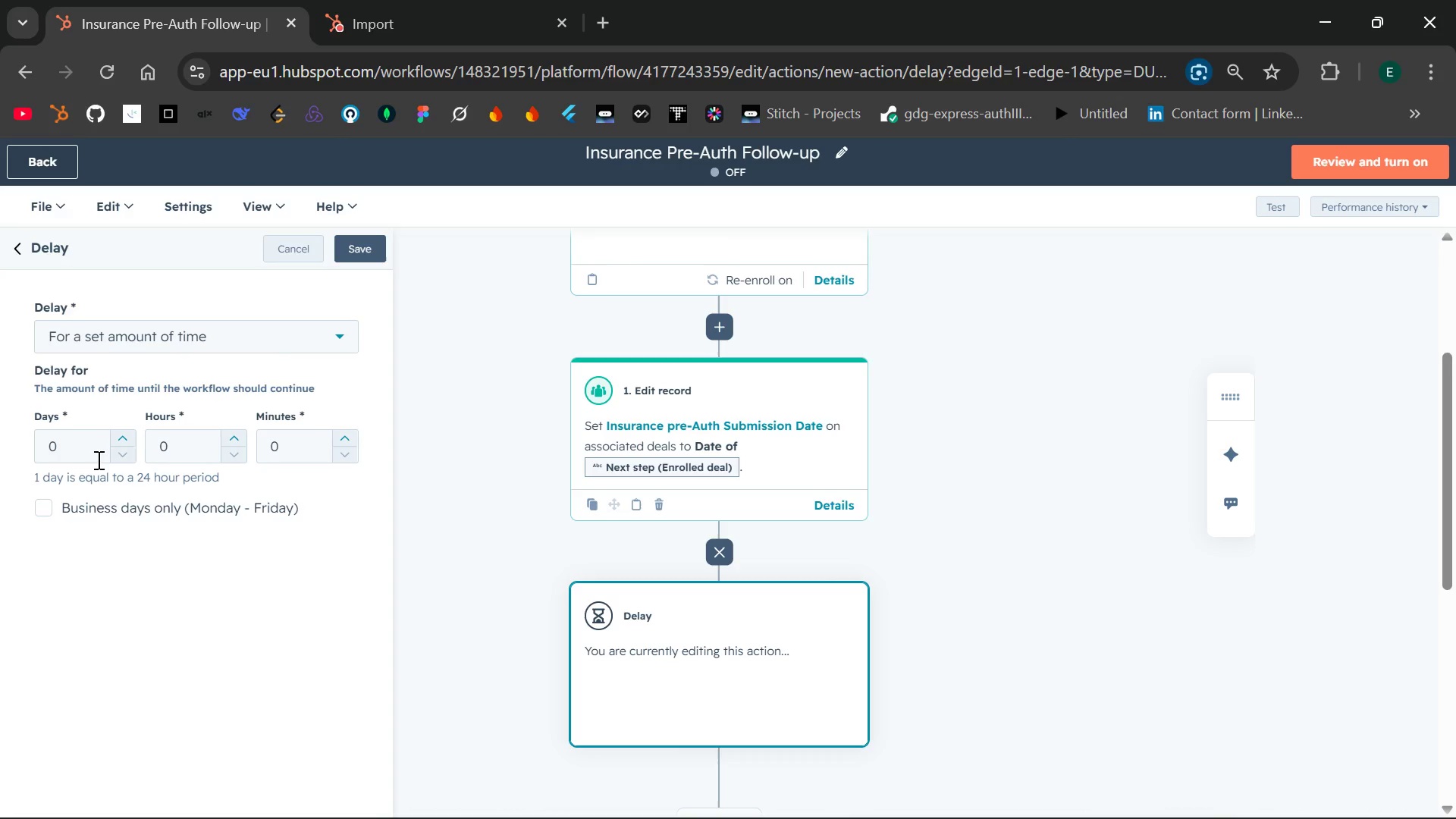 
left_click([92, 455])
 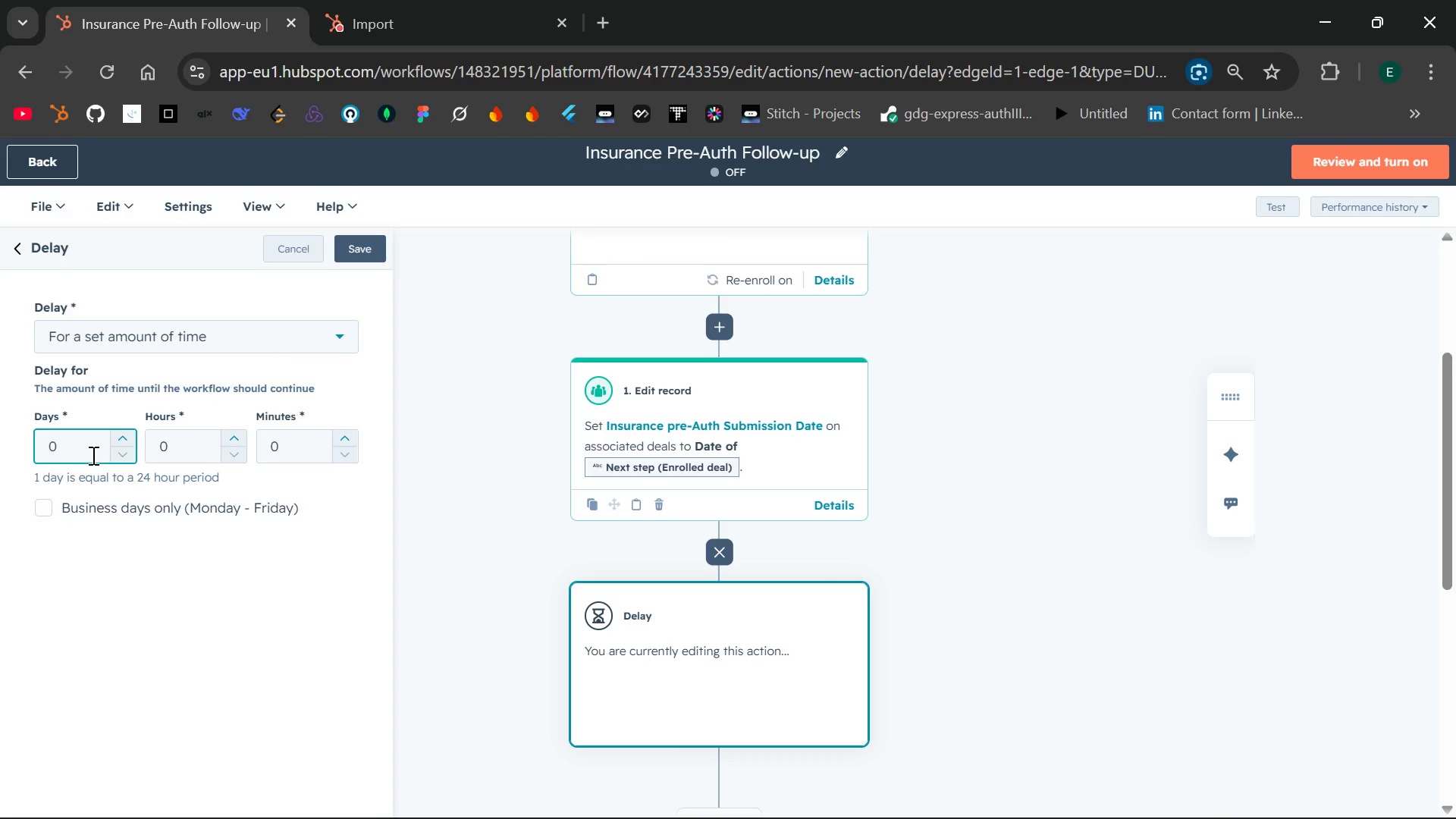 
key(Backspace)
 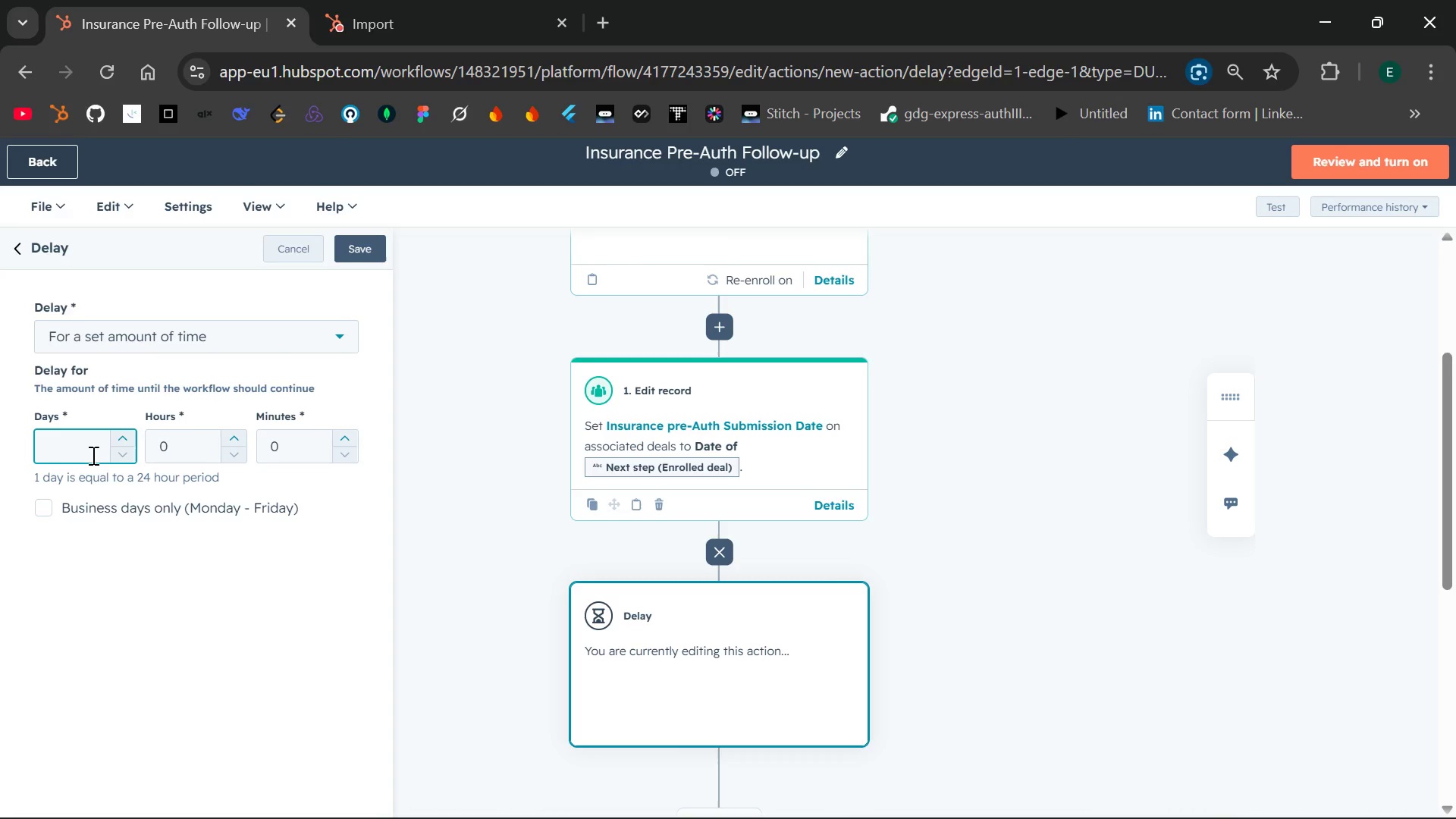 
key(7)
 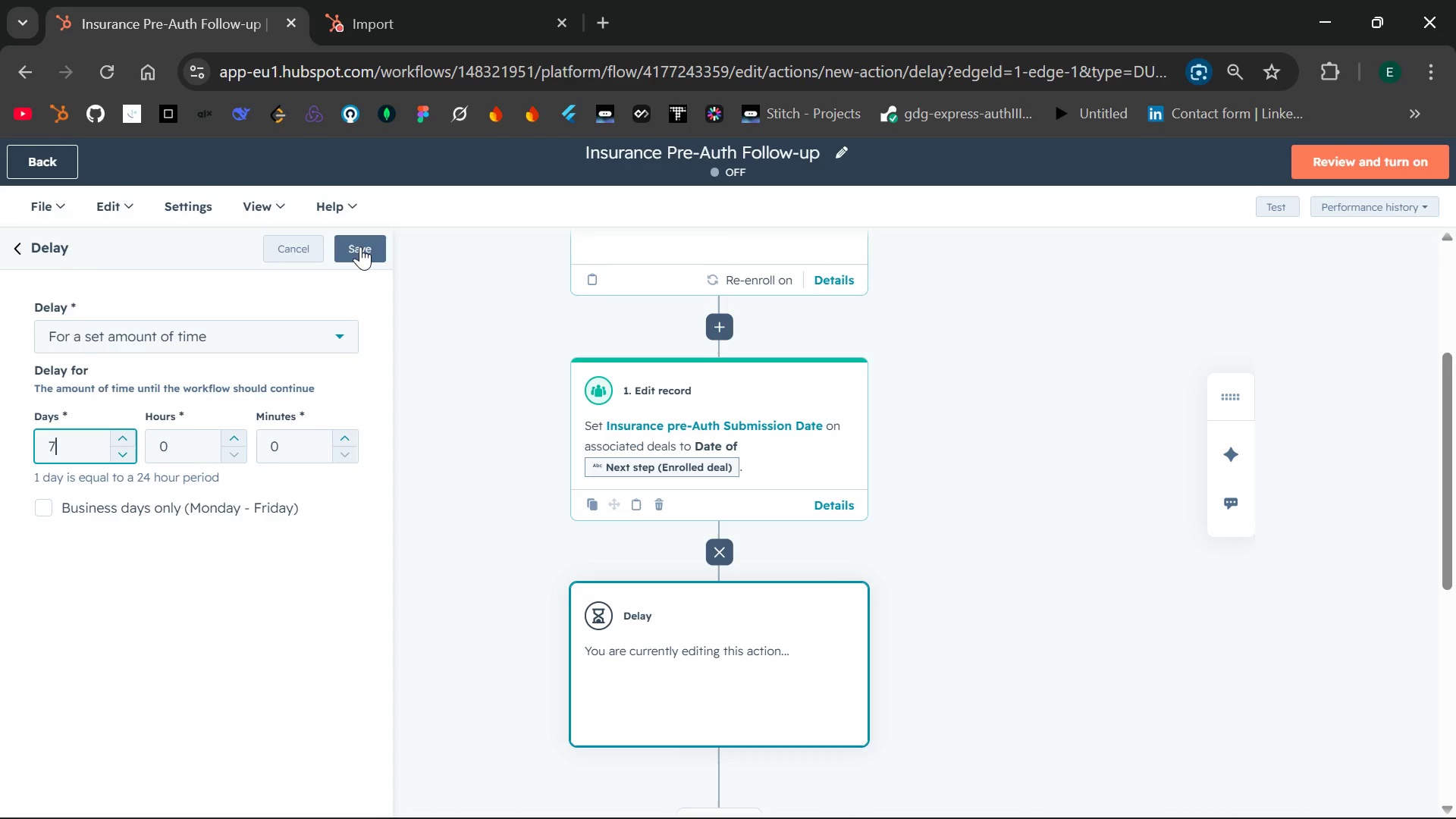 
wait(19.28)
 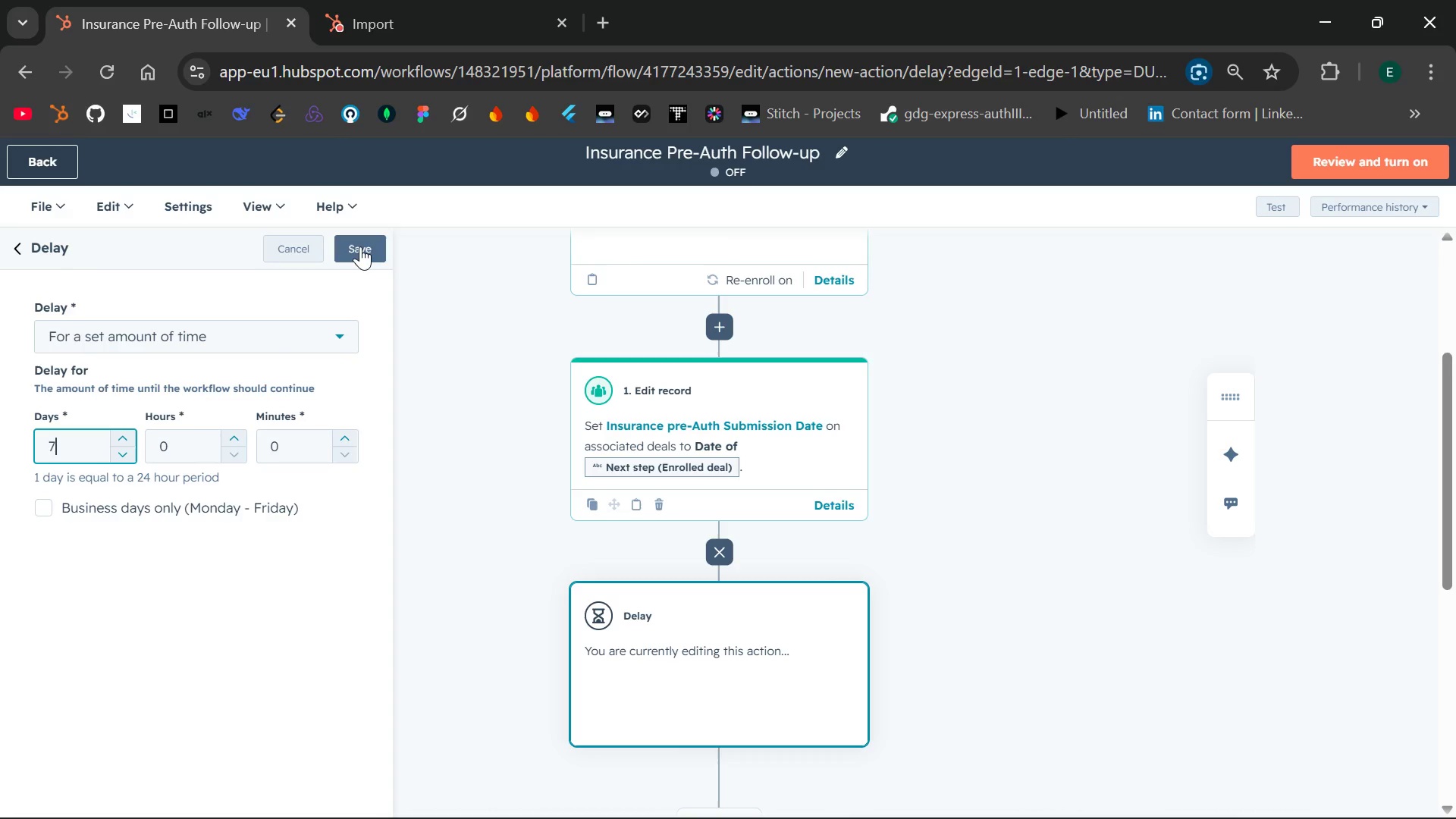 
left_click([96, 509])
 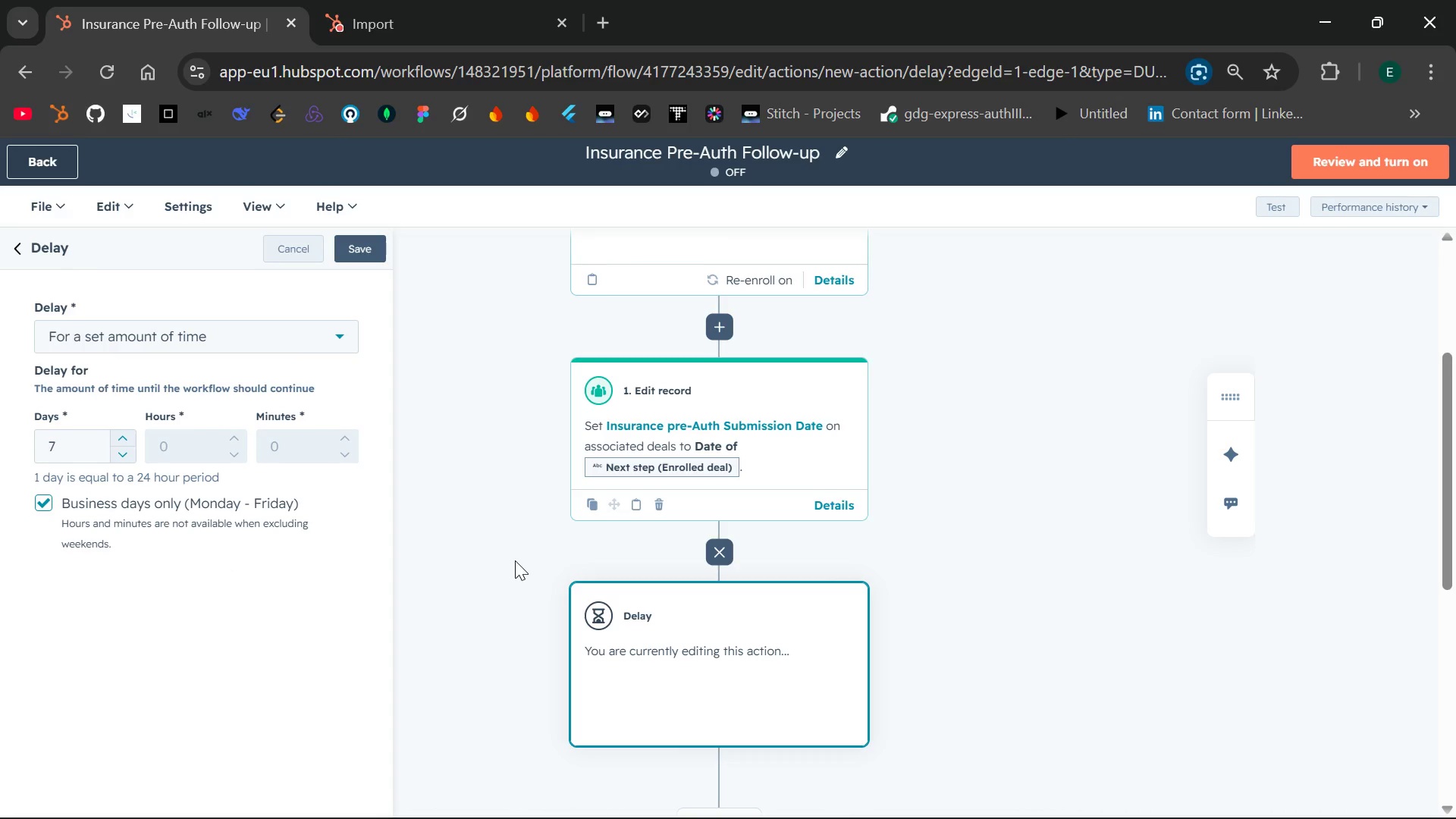 
wait(12.72)
 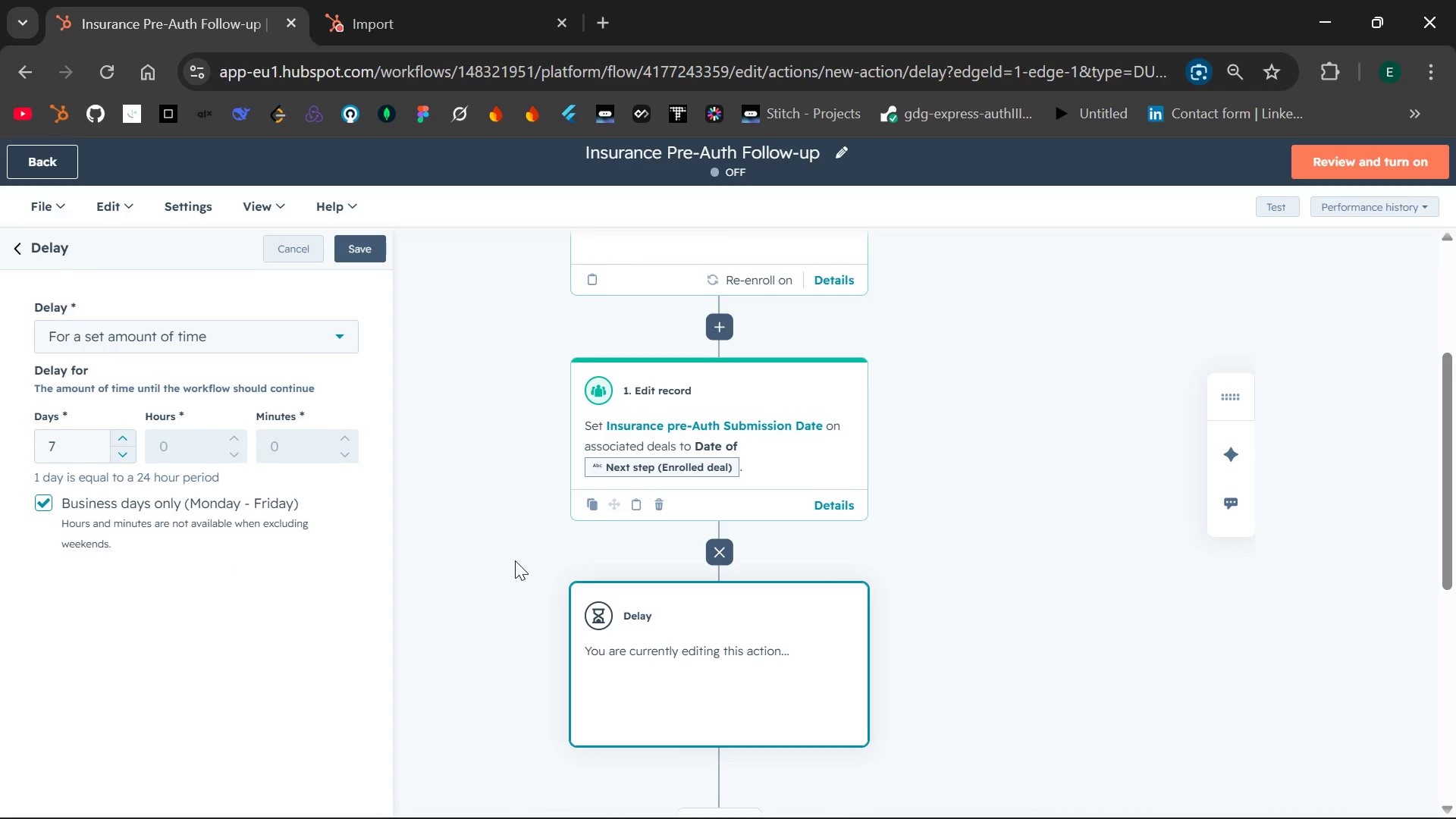 
left_click([356, 250])
 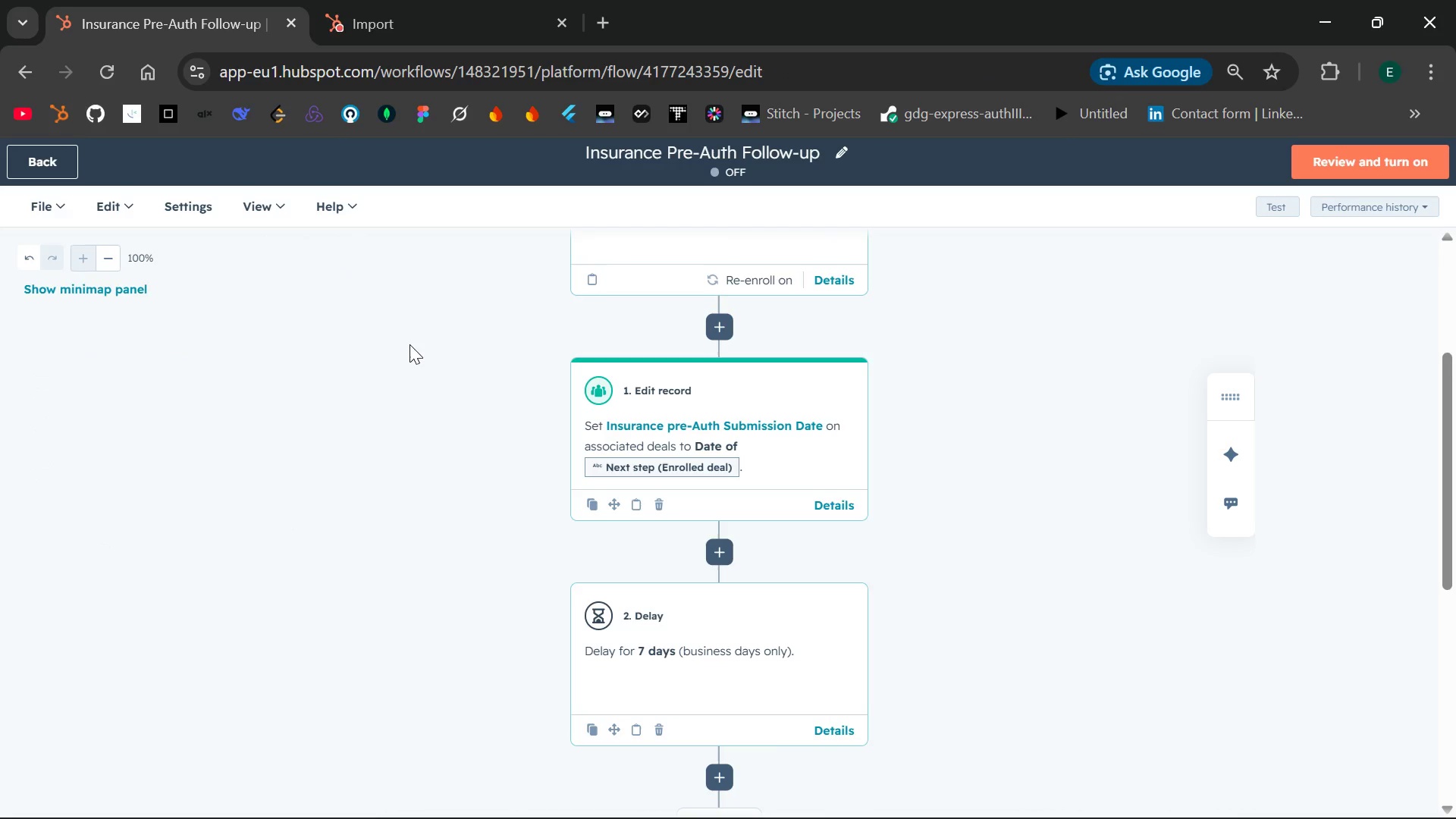 
wait(11.88)
 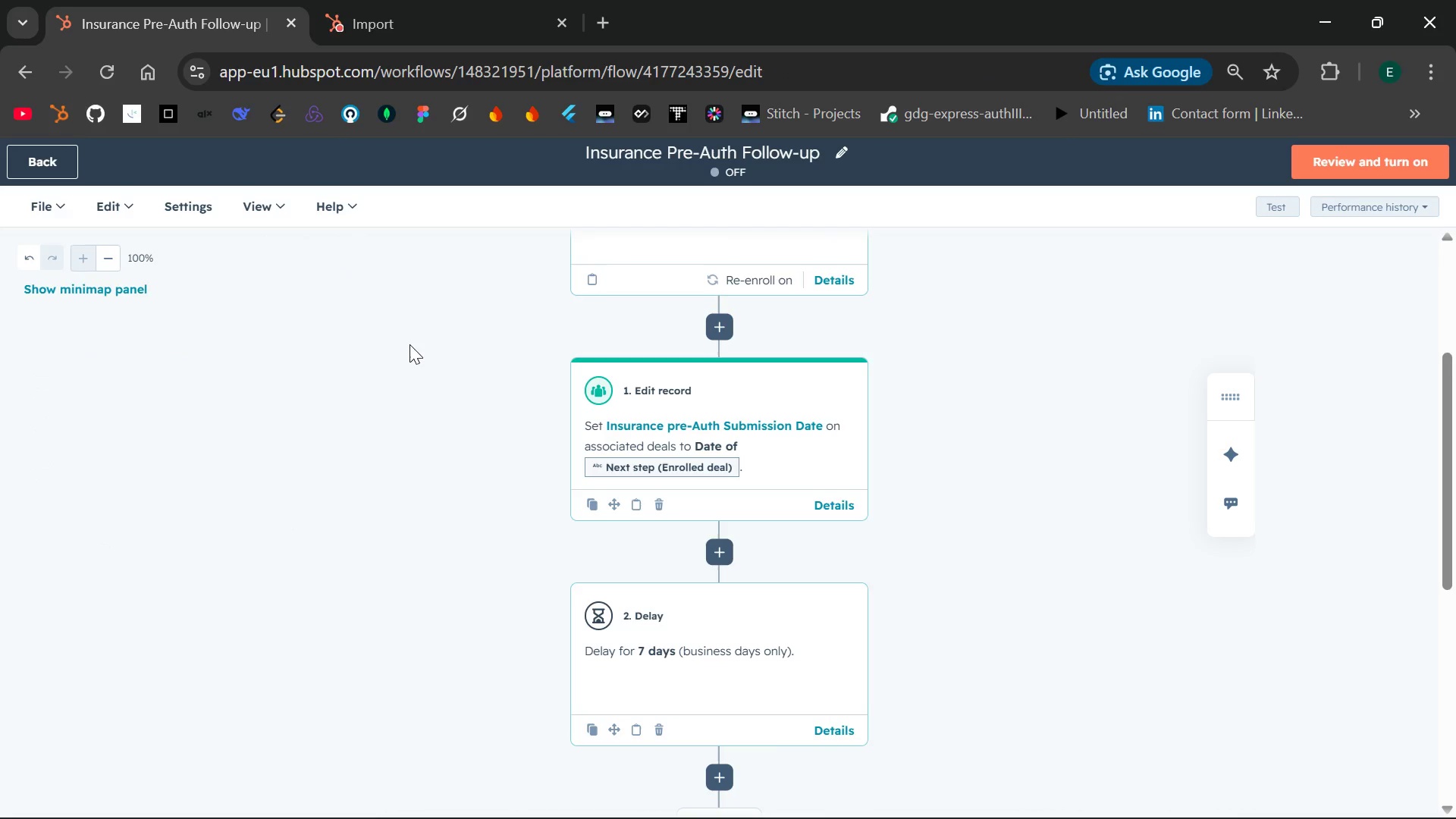 
mouse_move([631, 591])
 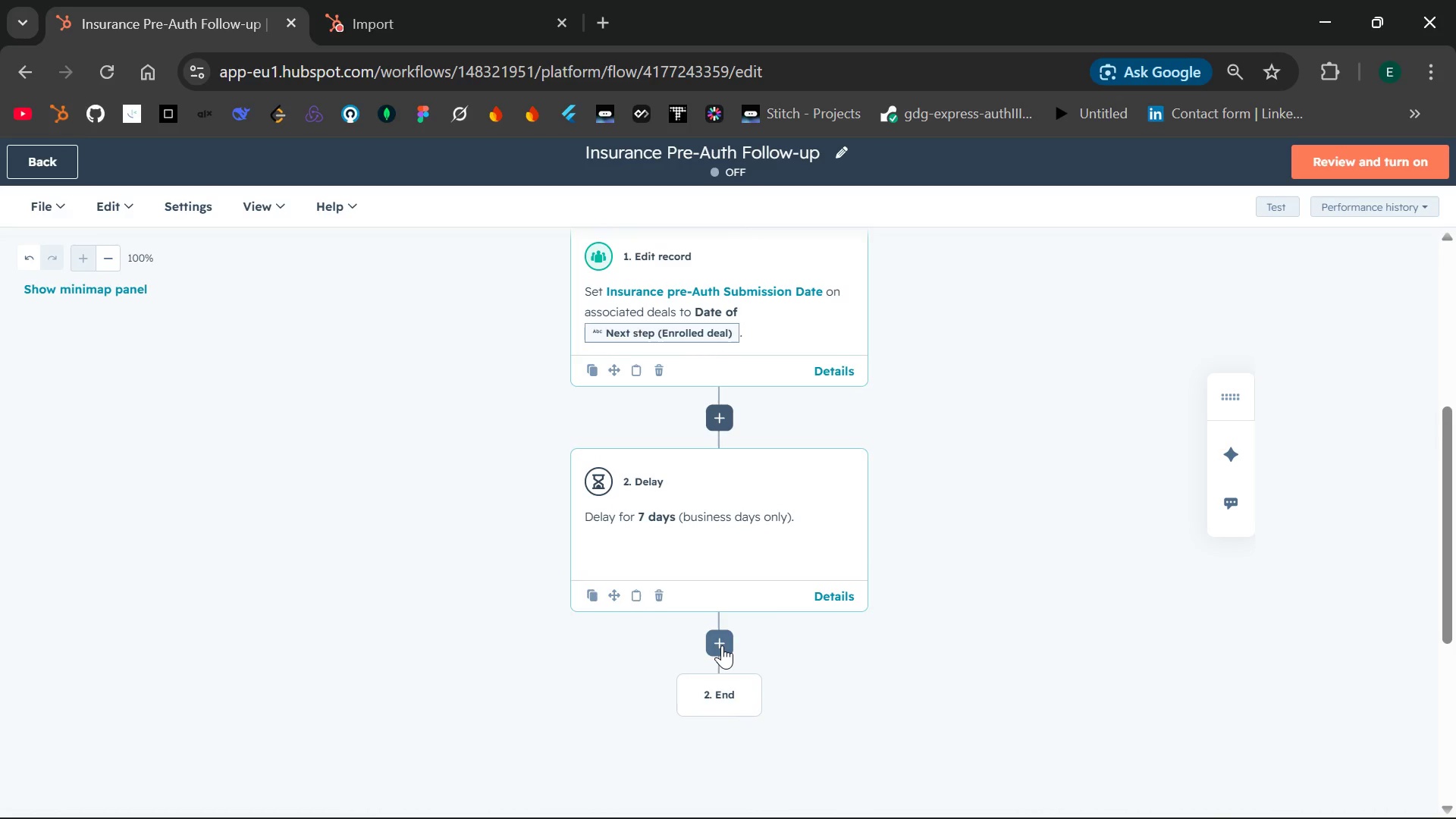 
left_click([723, 645])
 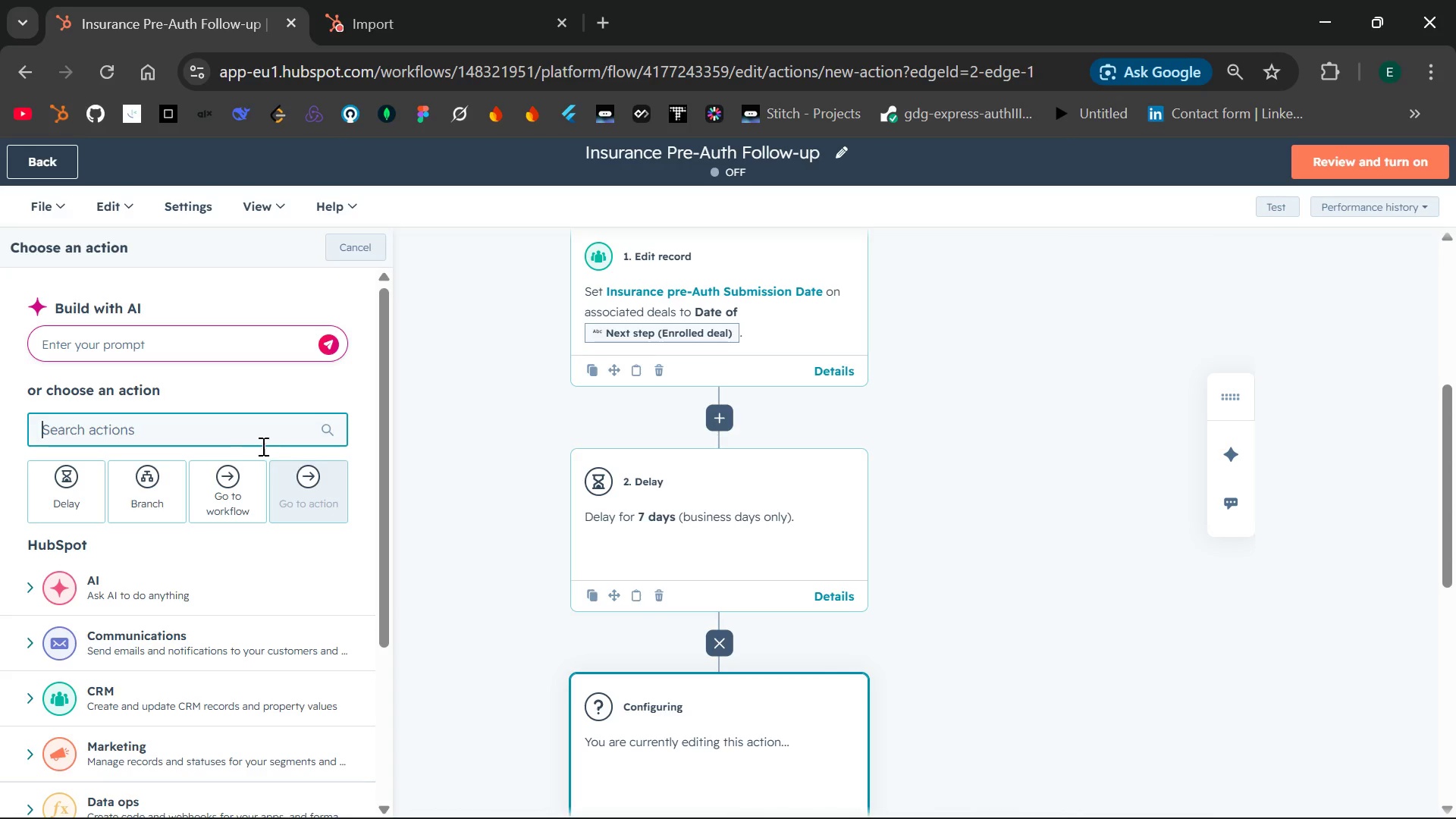 
left_click([245, 440])
 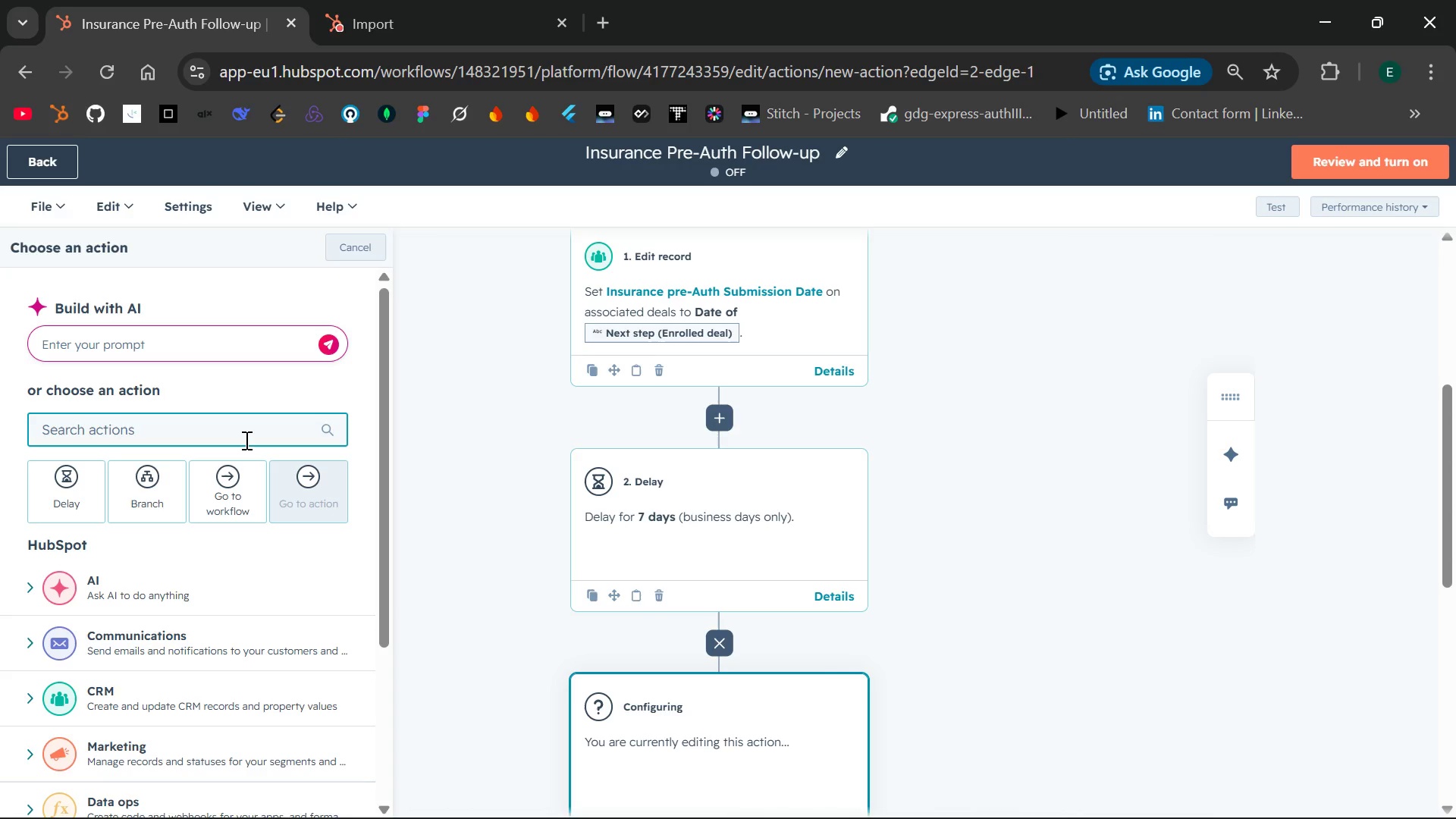 
type(if)
 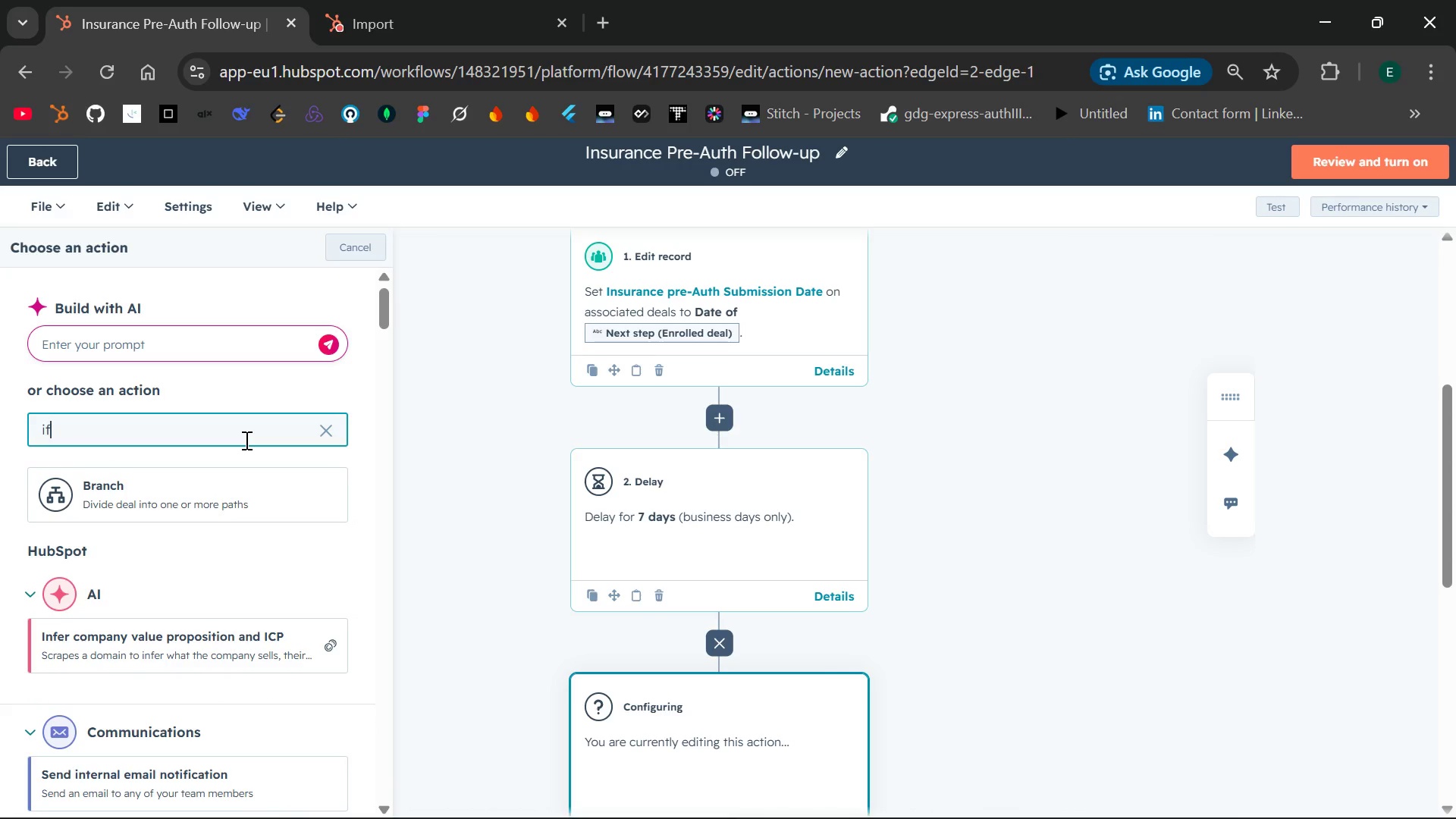 
wait(5.42)
 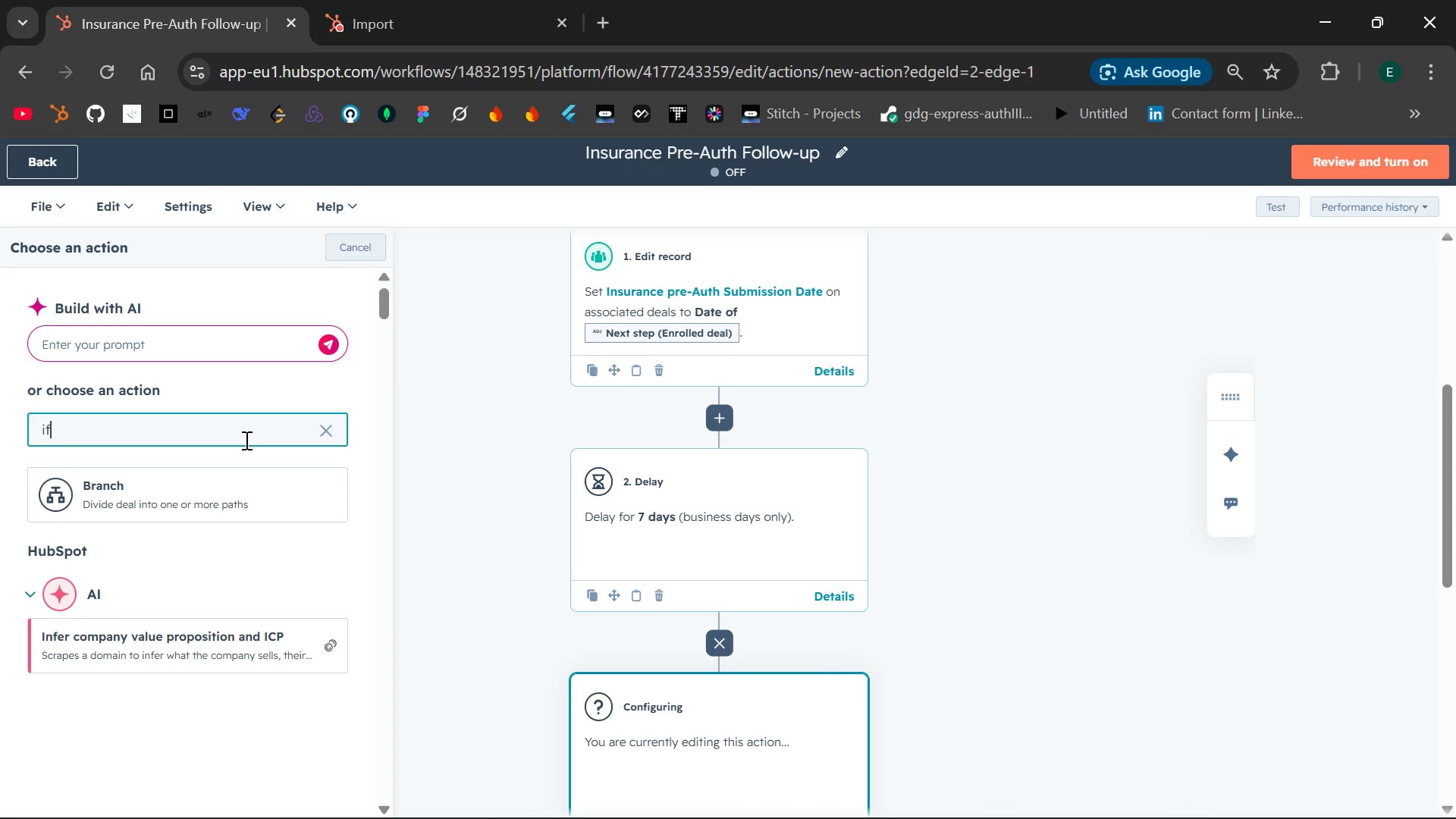 
type(/Then)
 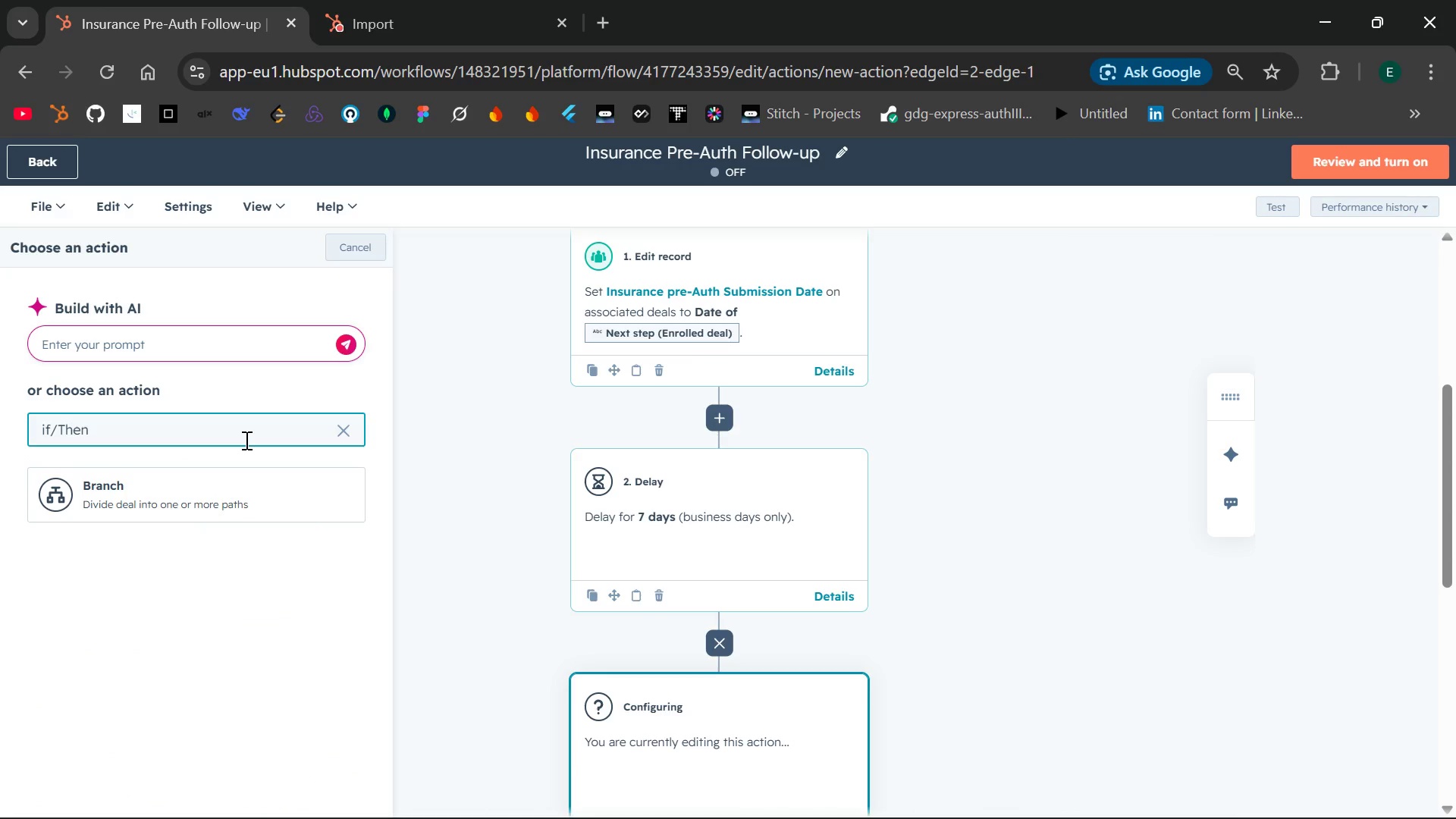 
left_click([206, 488])
 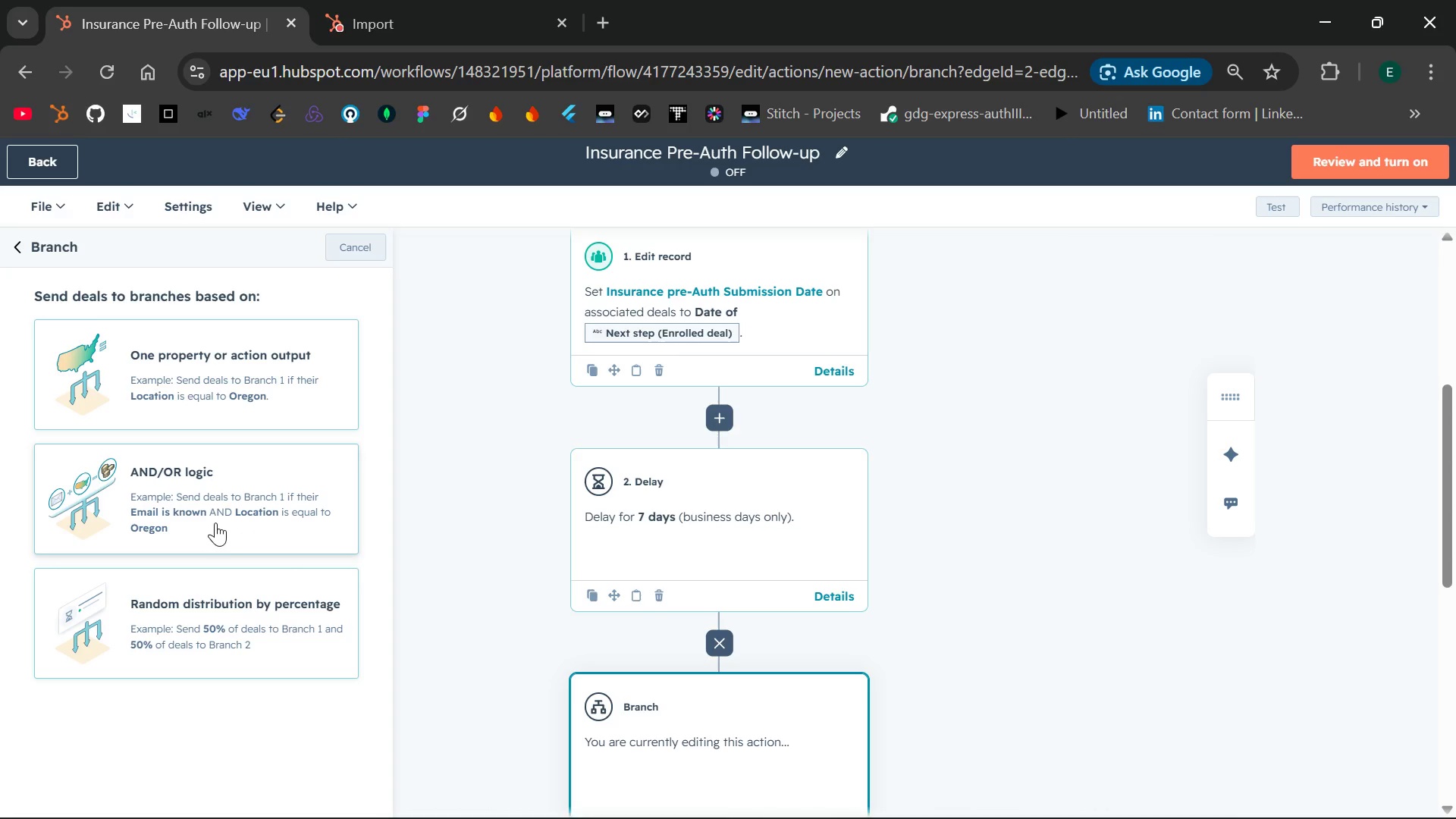 
wait(26.92)
 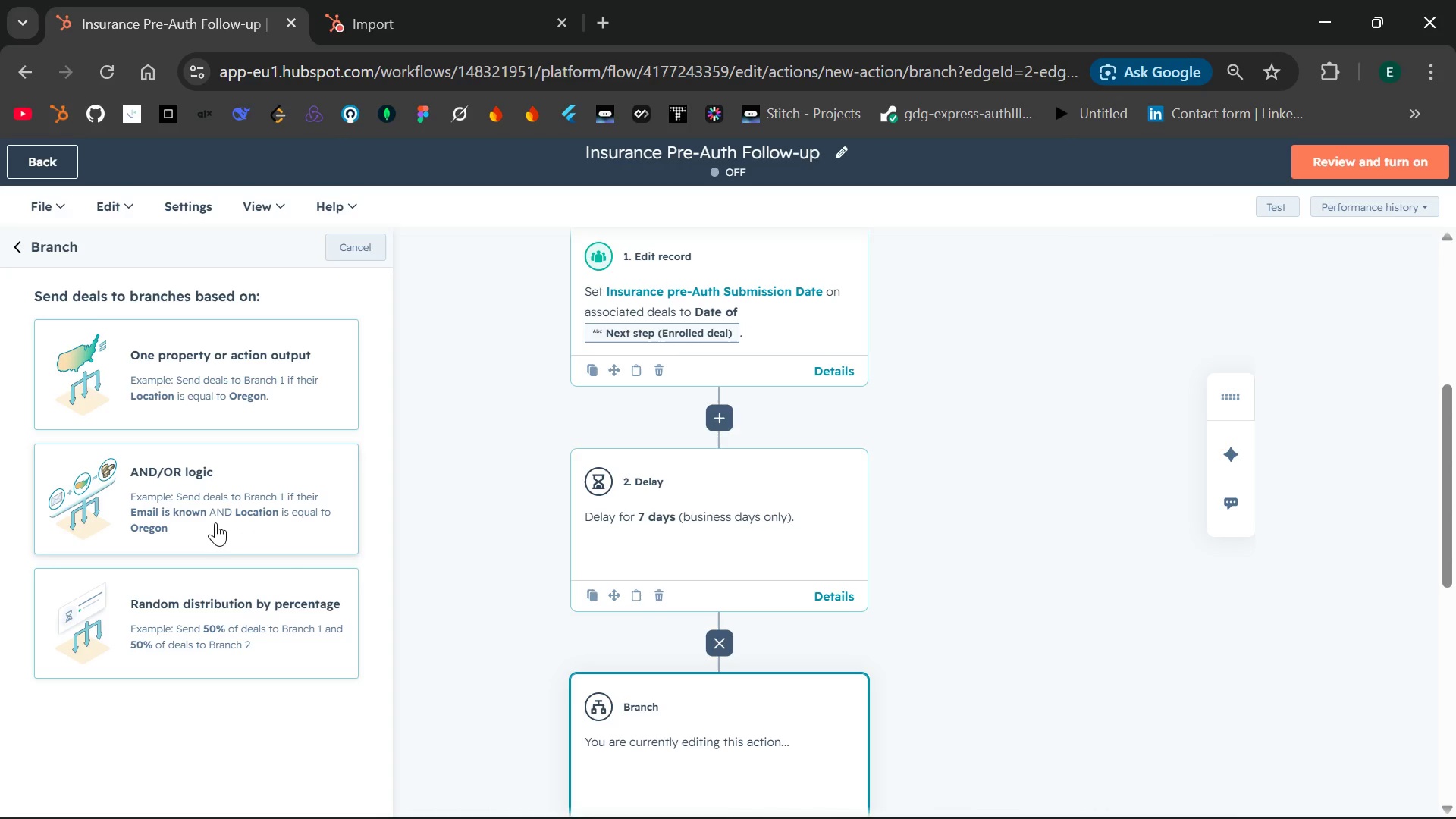 
left_click([237, 367])
 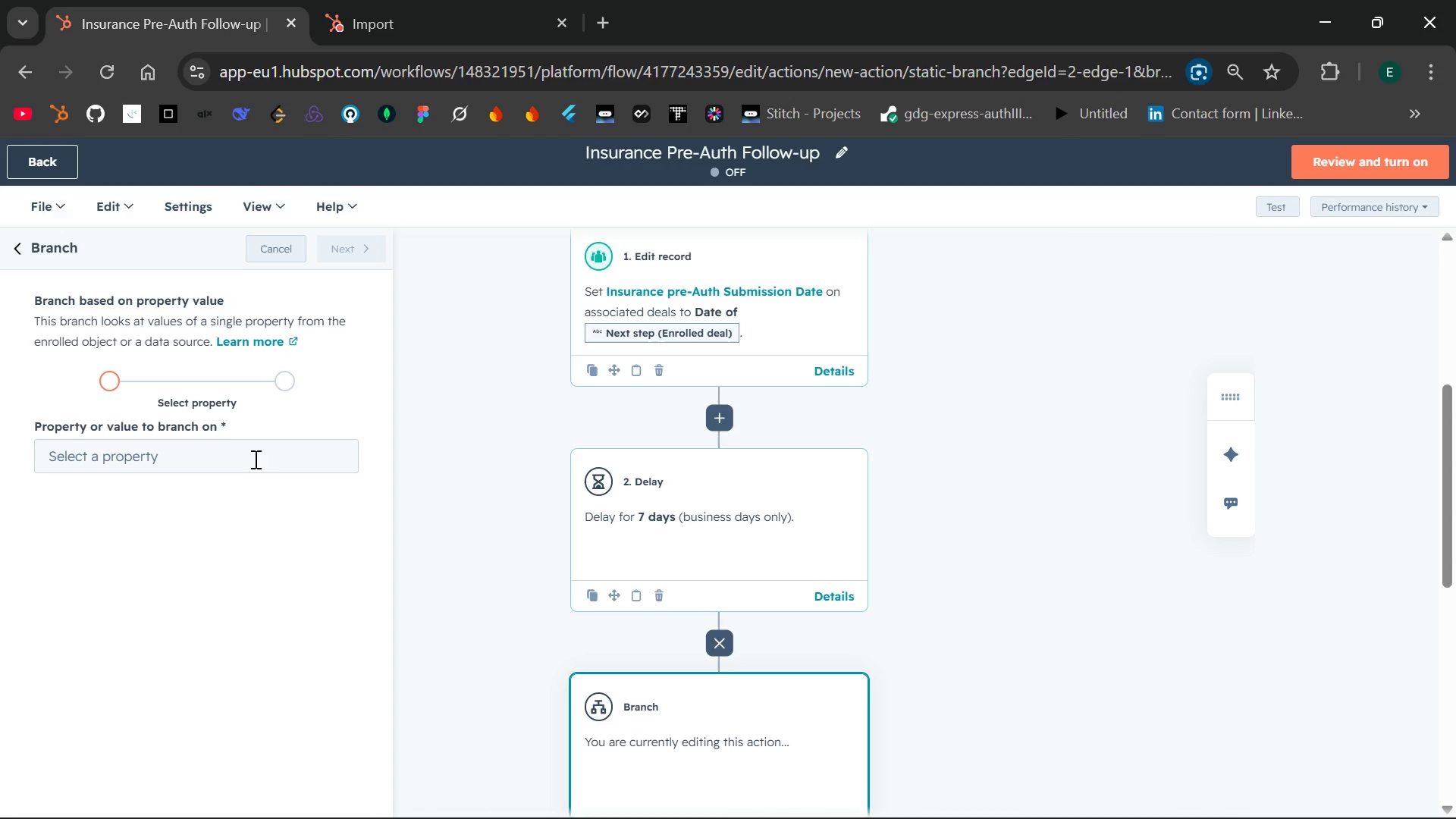 
wait(7.2)
 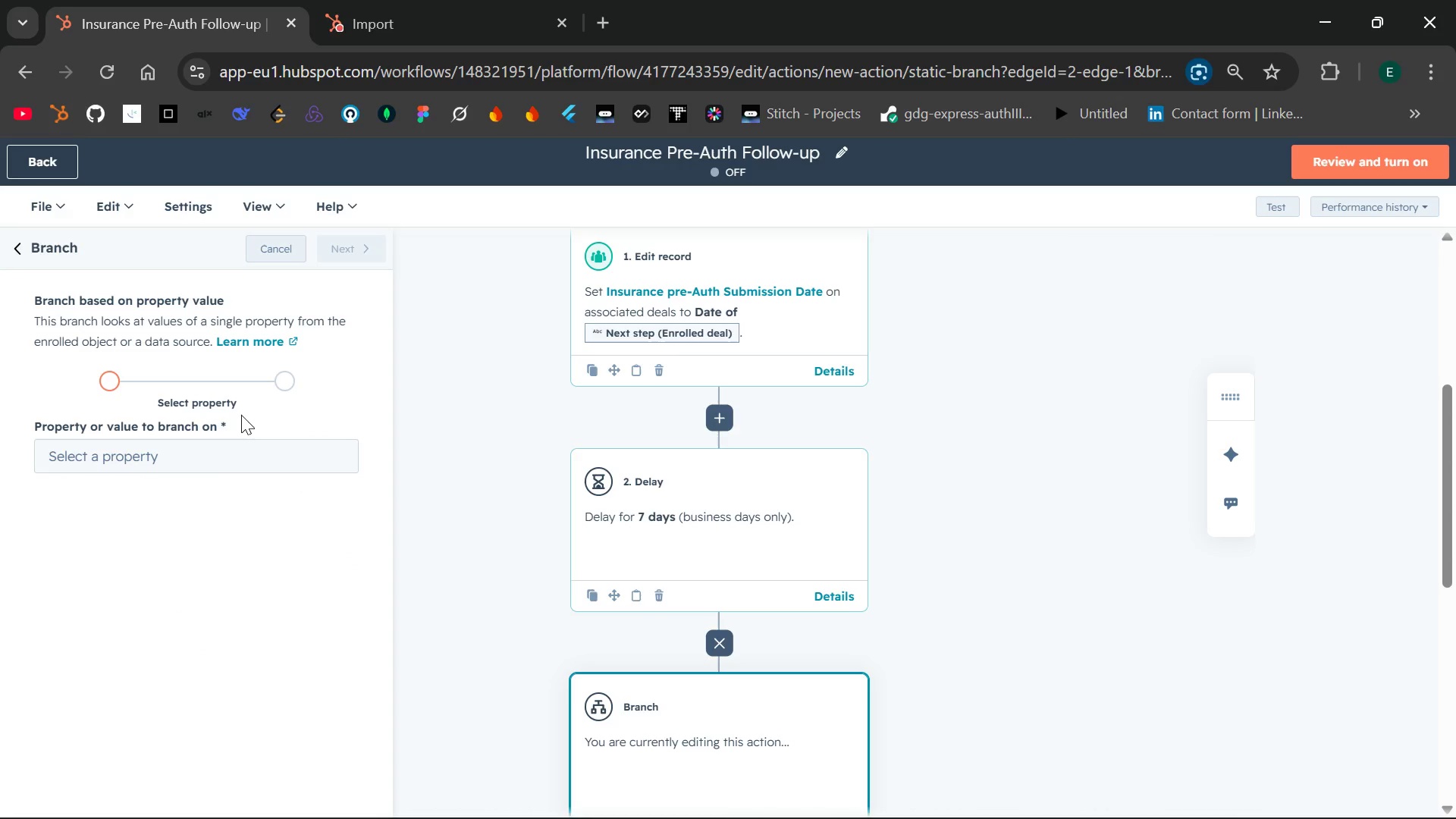 
left_click([206, 460])
 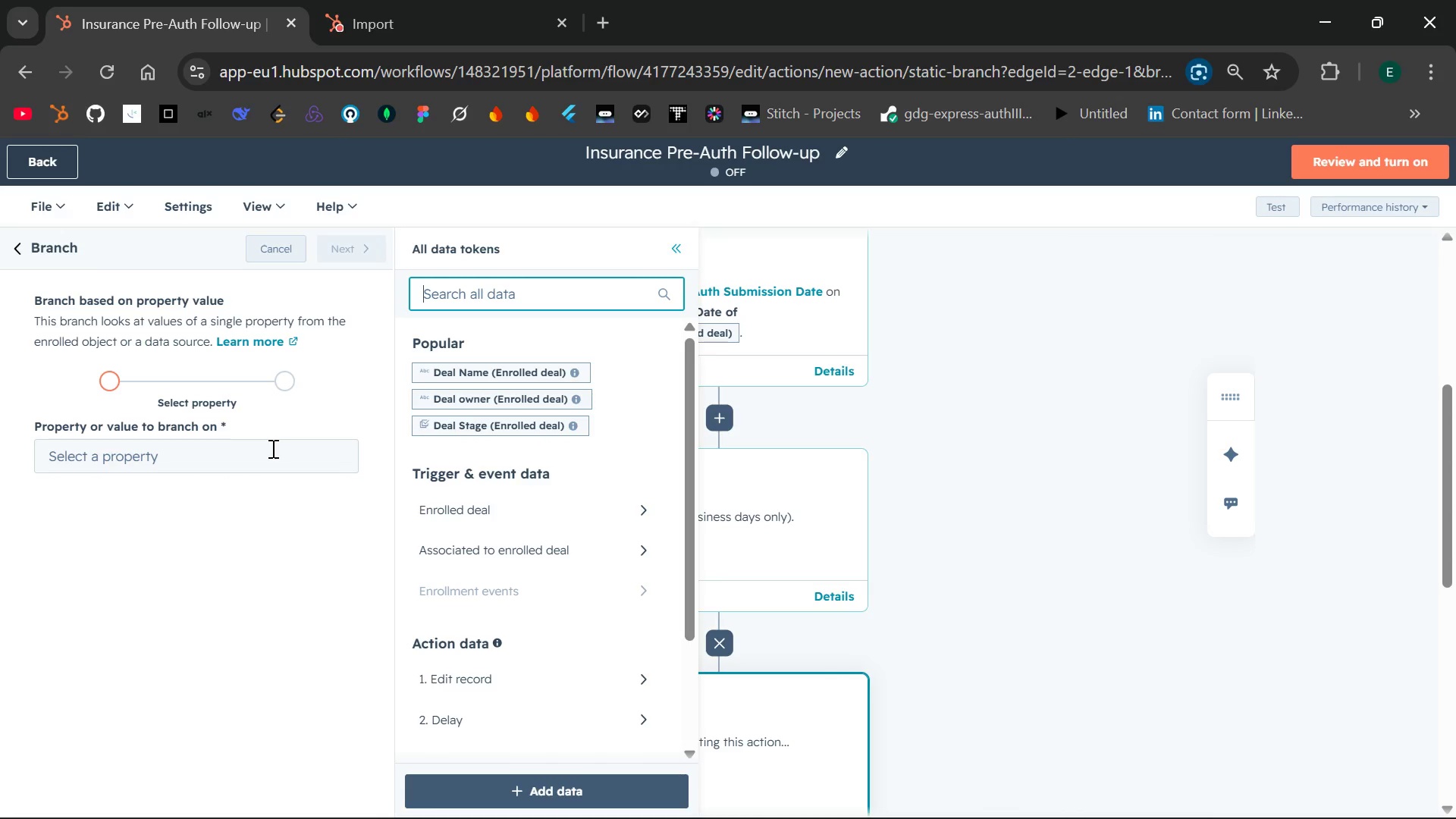 
wait(13.76)
 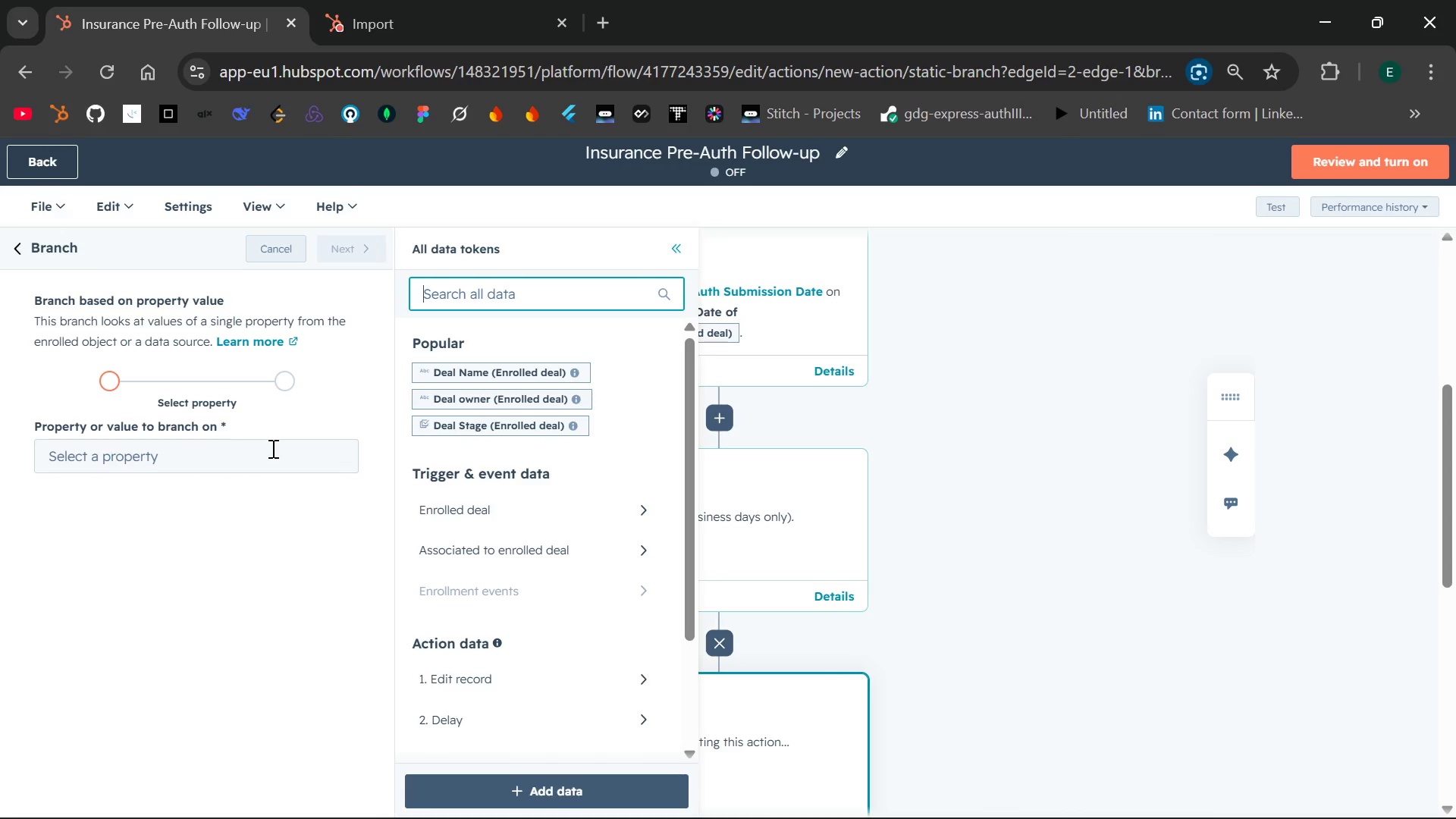 
type(insurance)
 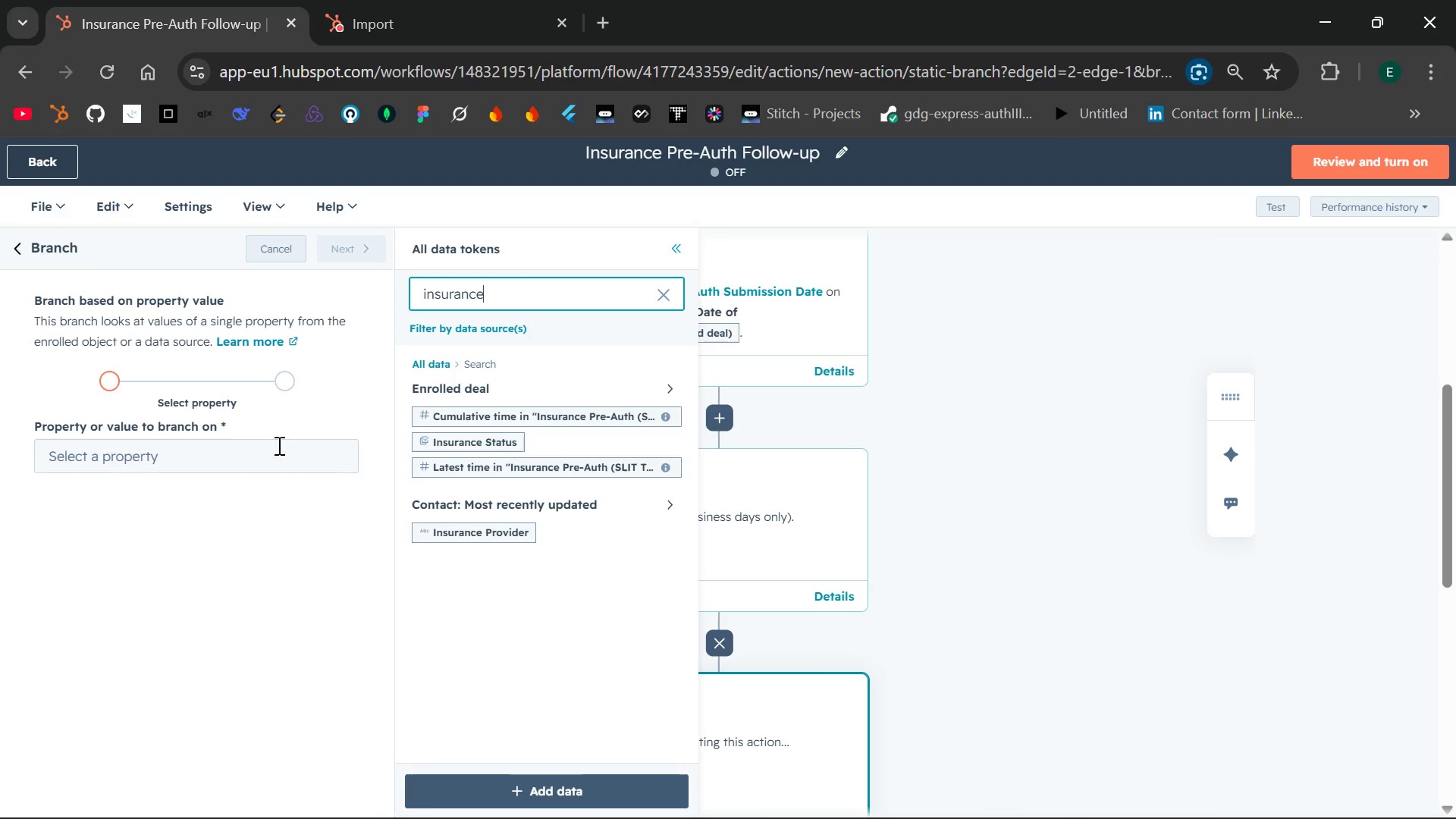 
wait(14.62)
 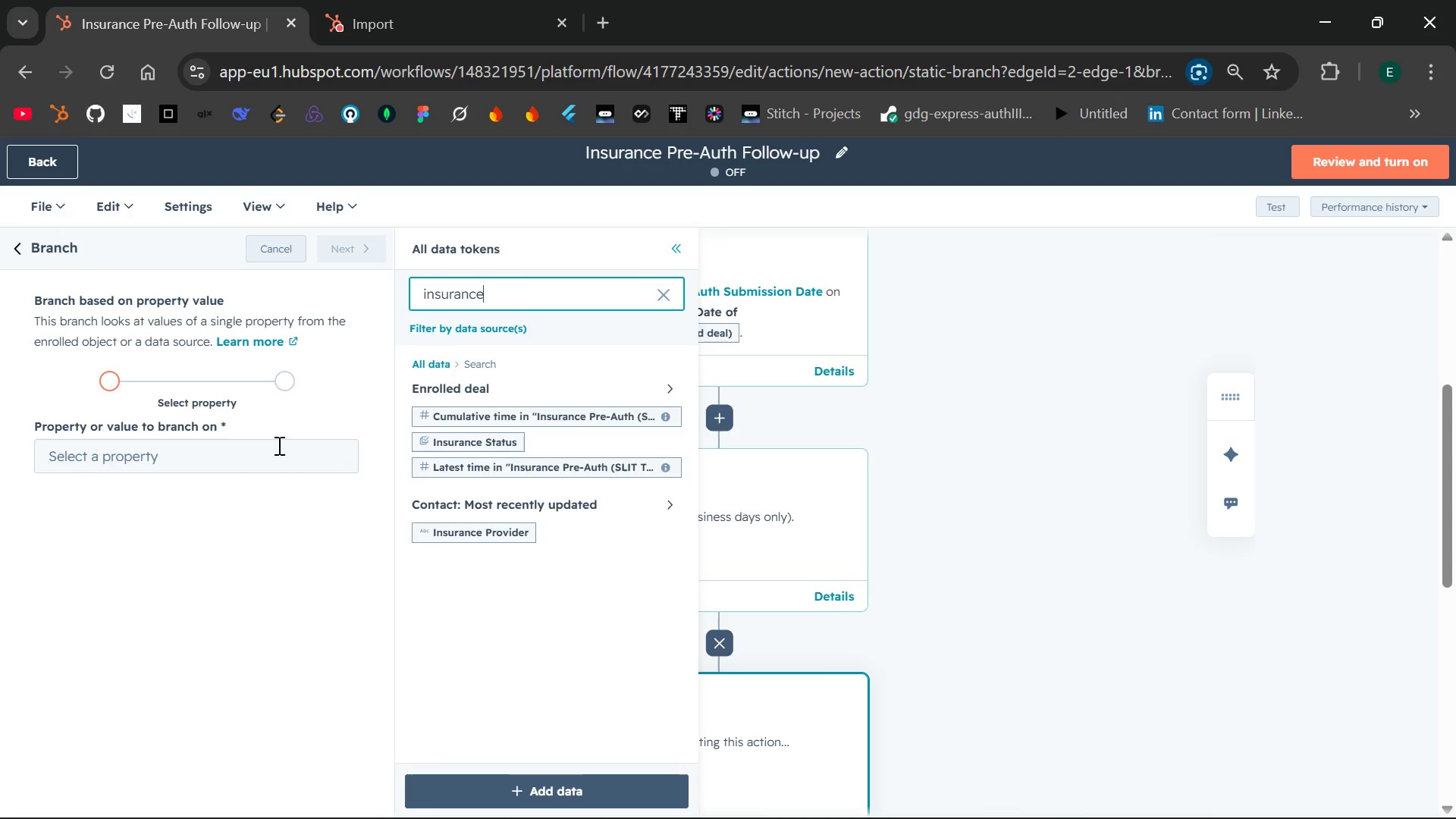 
hold_key(key=Backspace, duration=1.0)
 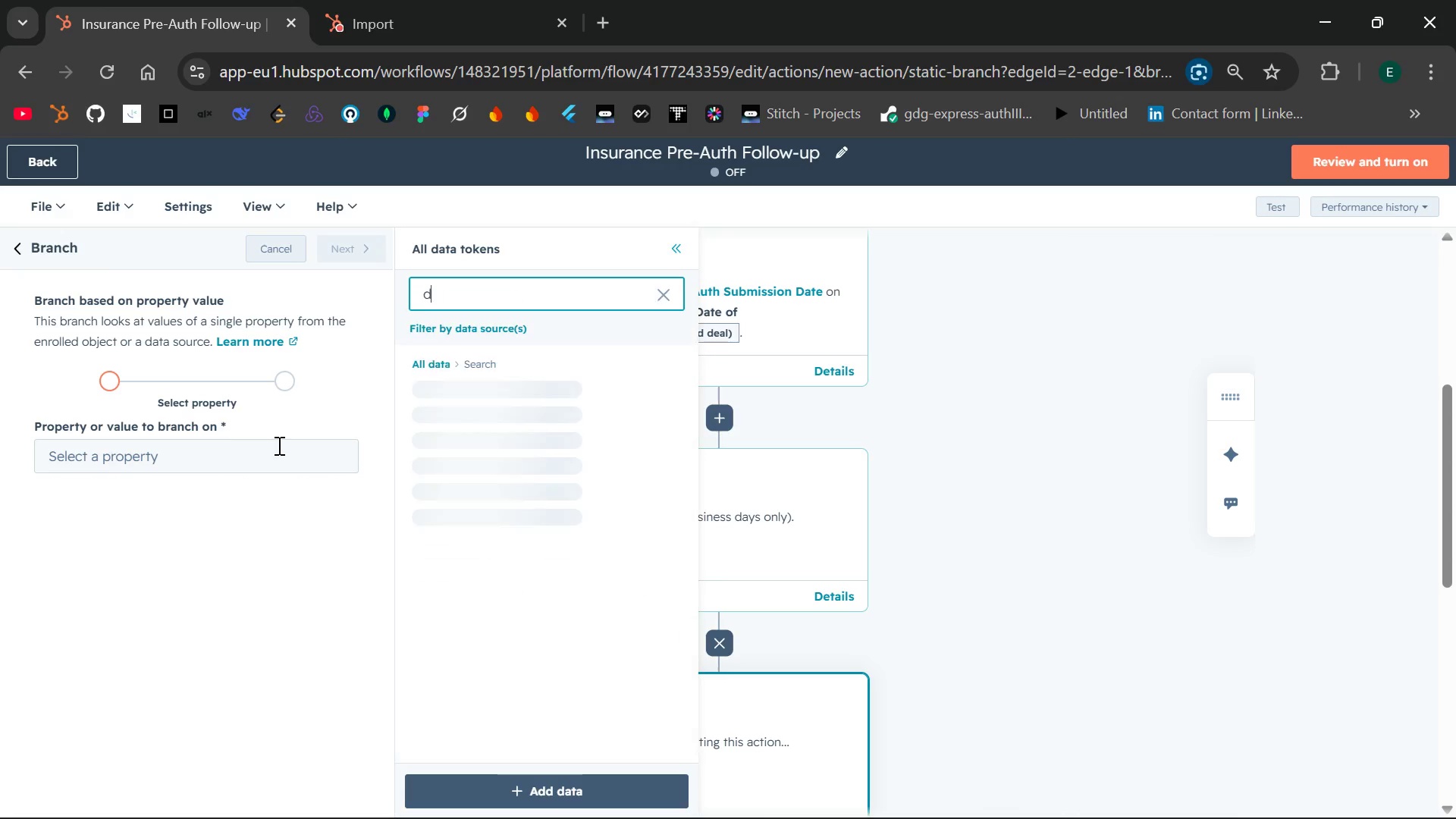 
type(deal st)
 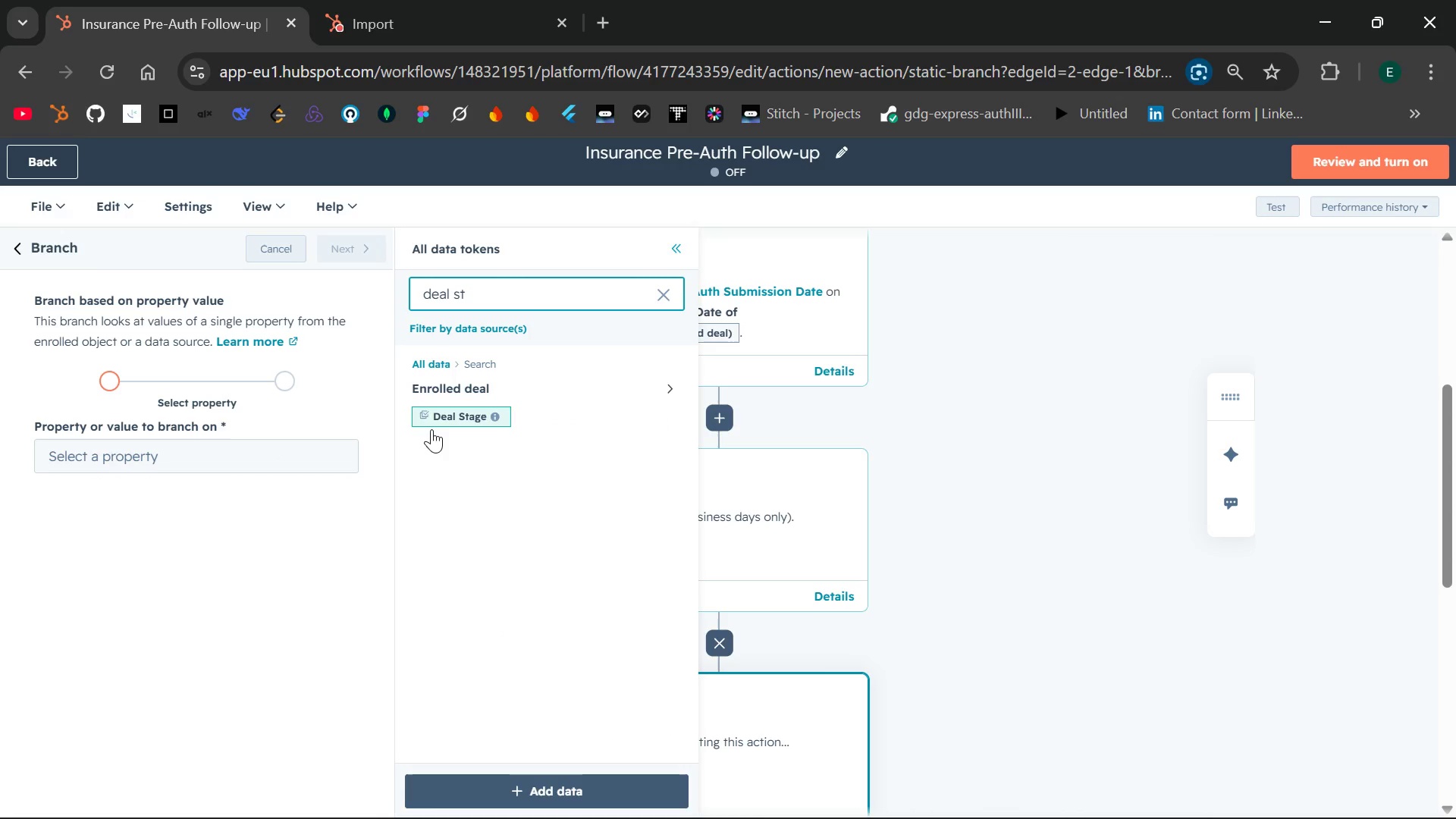 
left_click([447, 421])
 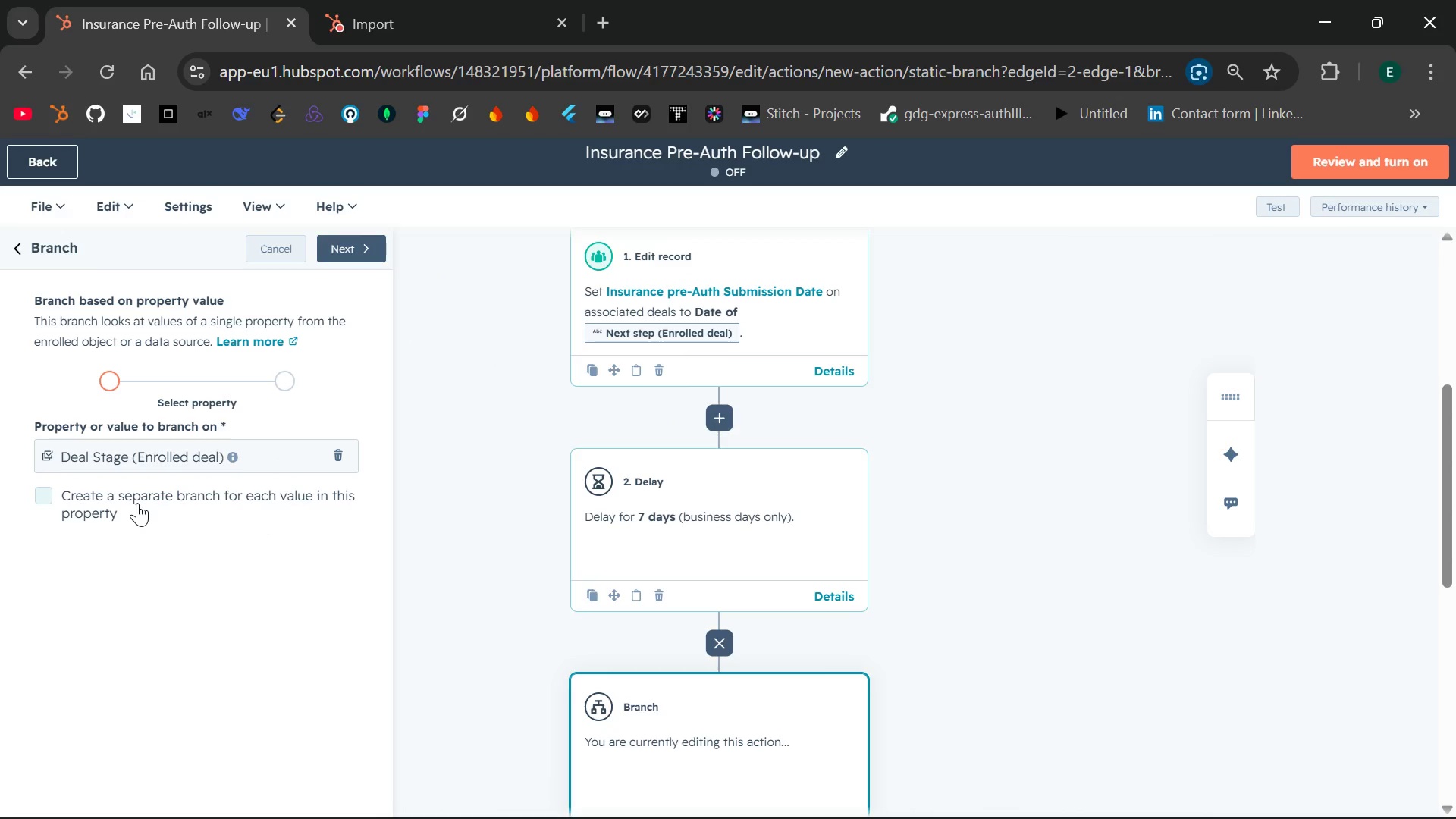 
wait(14.81)
 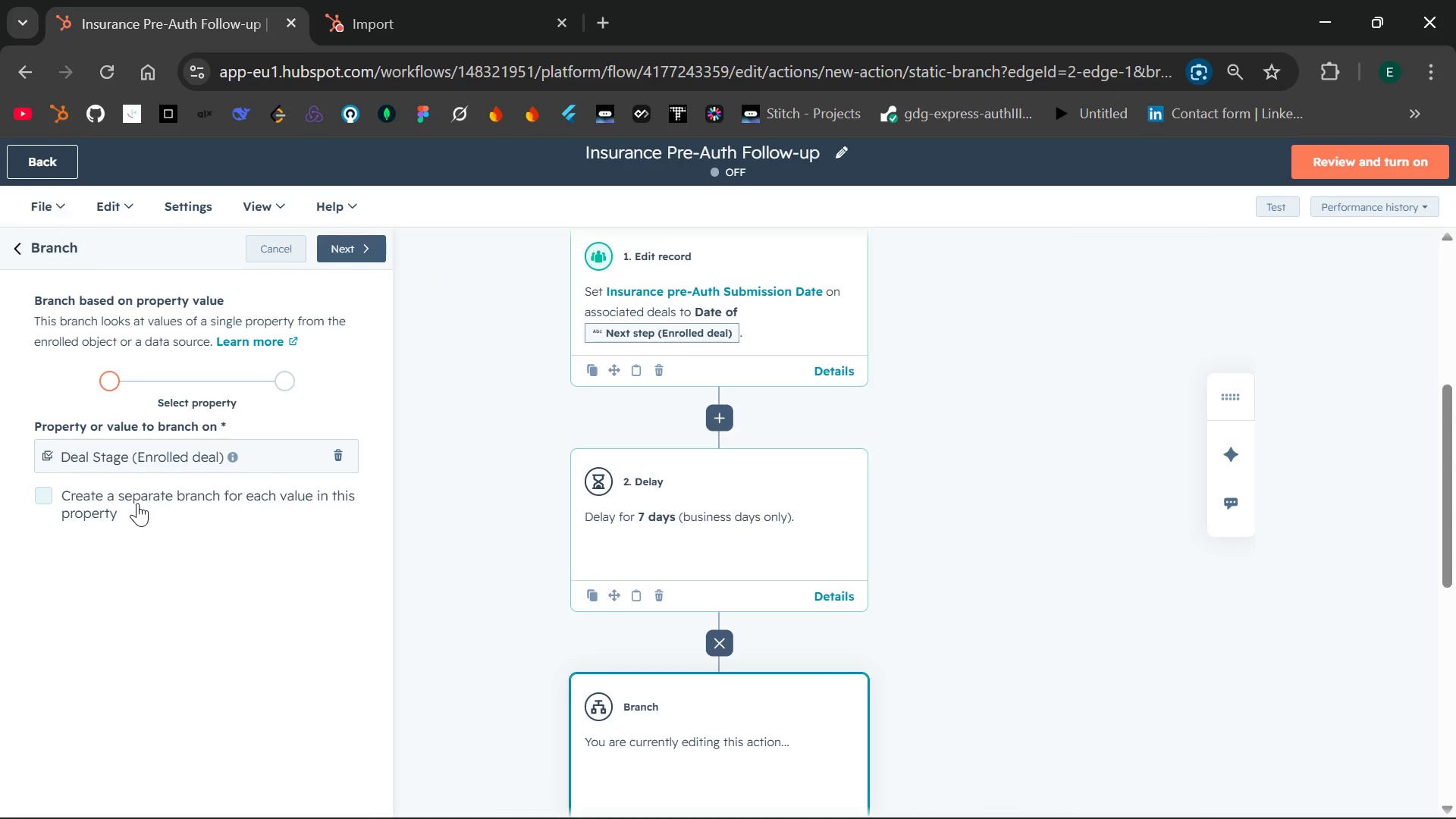 
left_click([46, 493])
 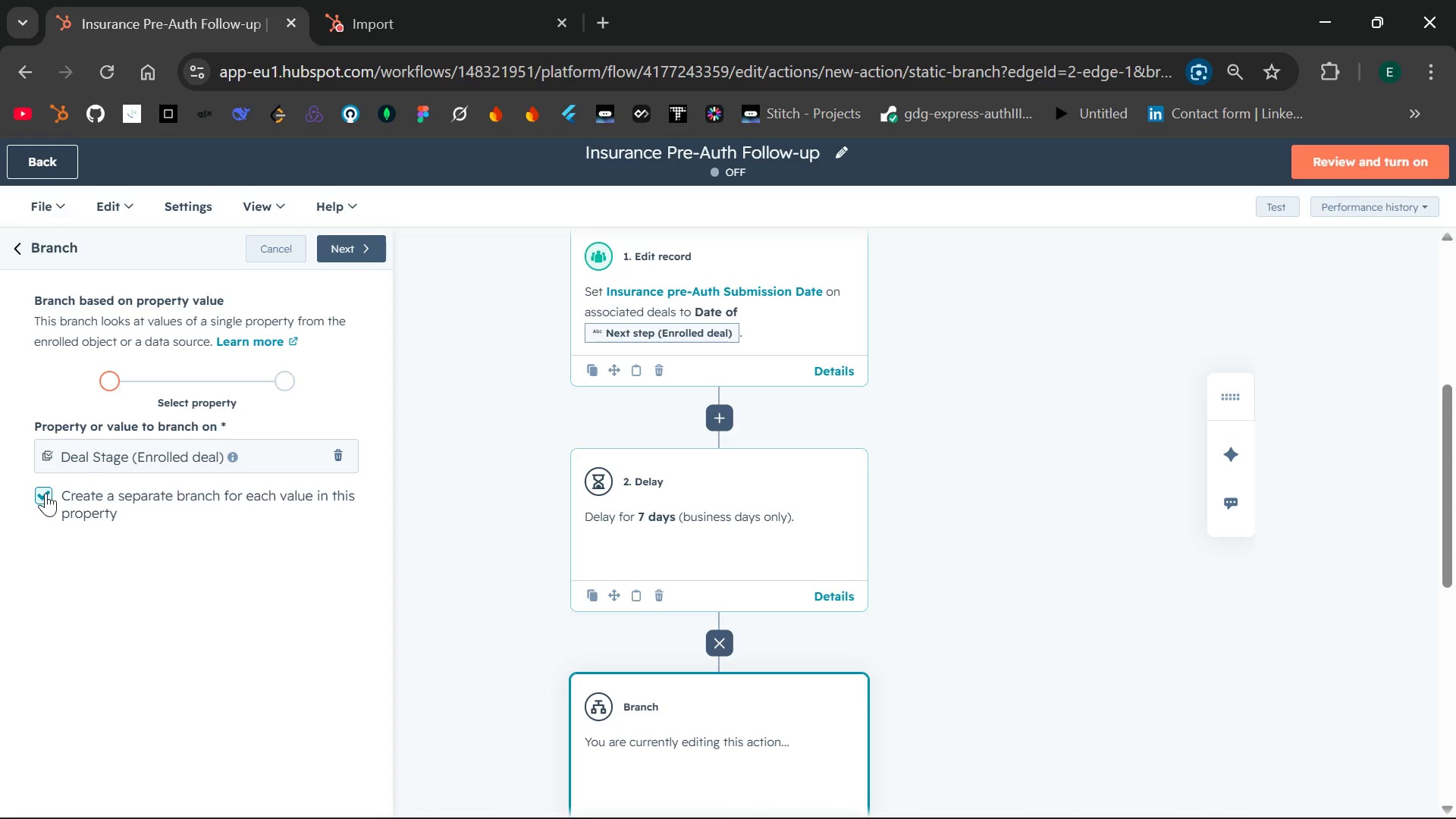 
left_click([46, 493])
 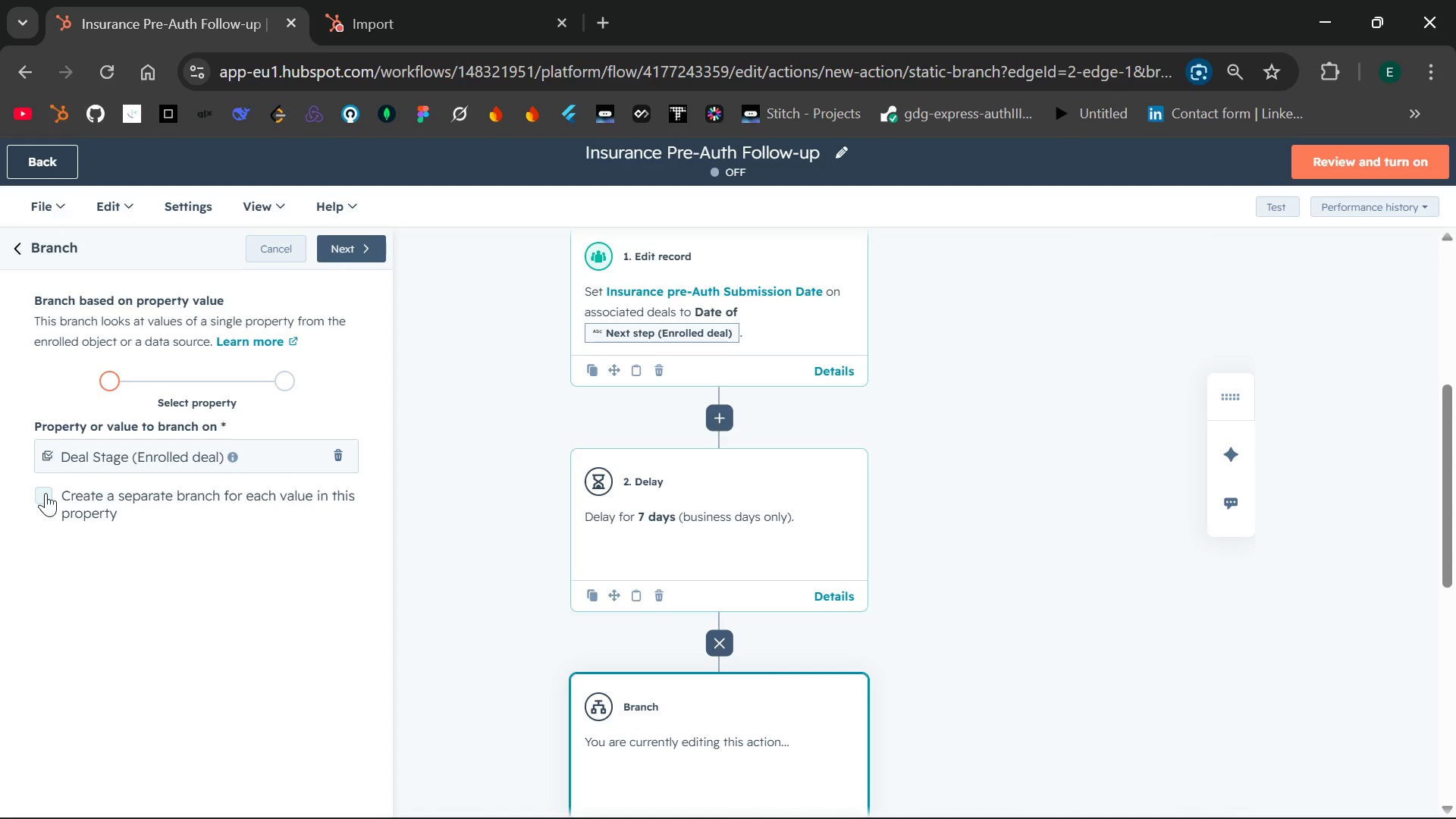 
left_click([46, 493])
 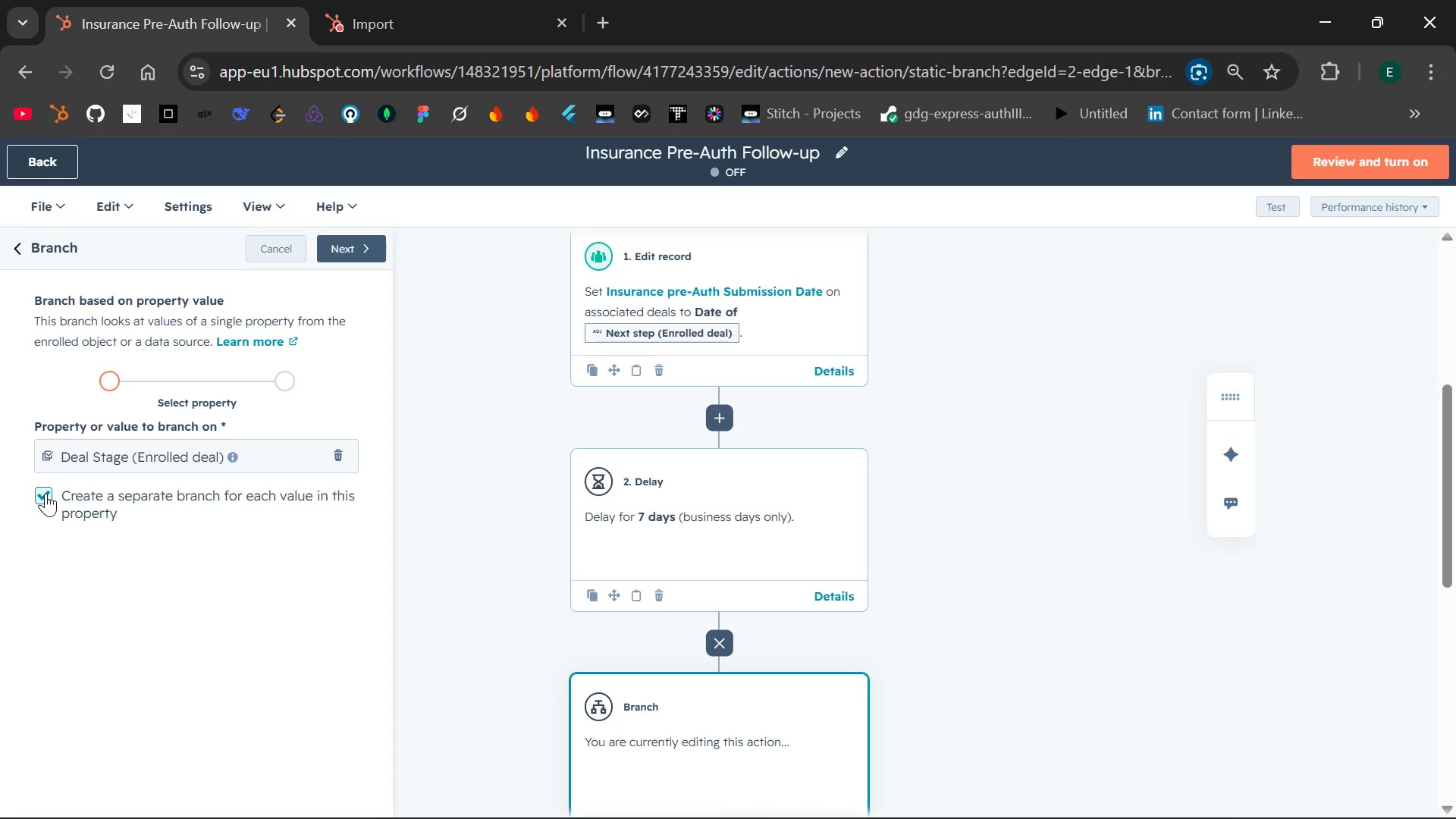 
left_click([46, 493])
 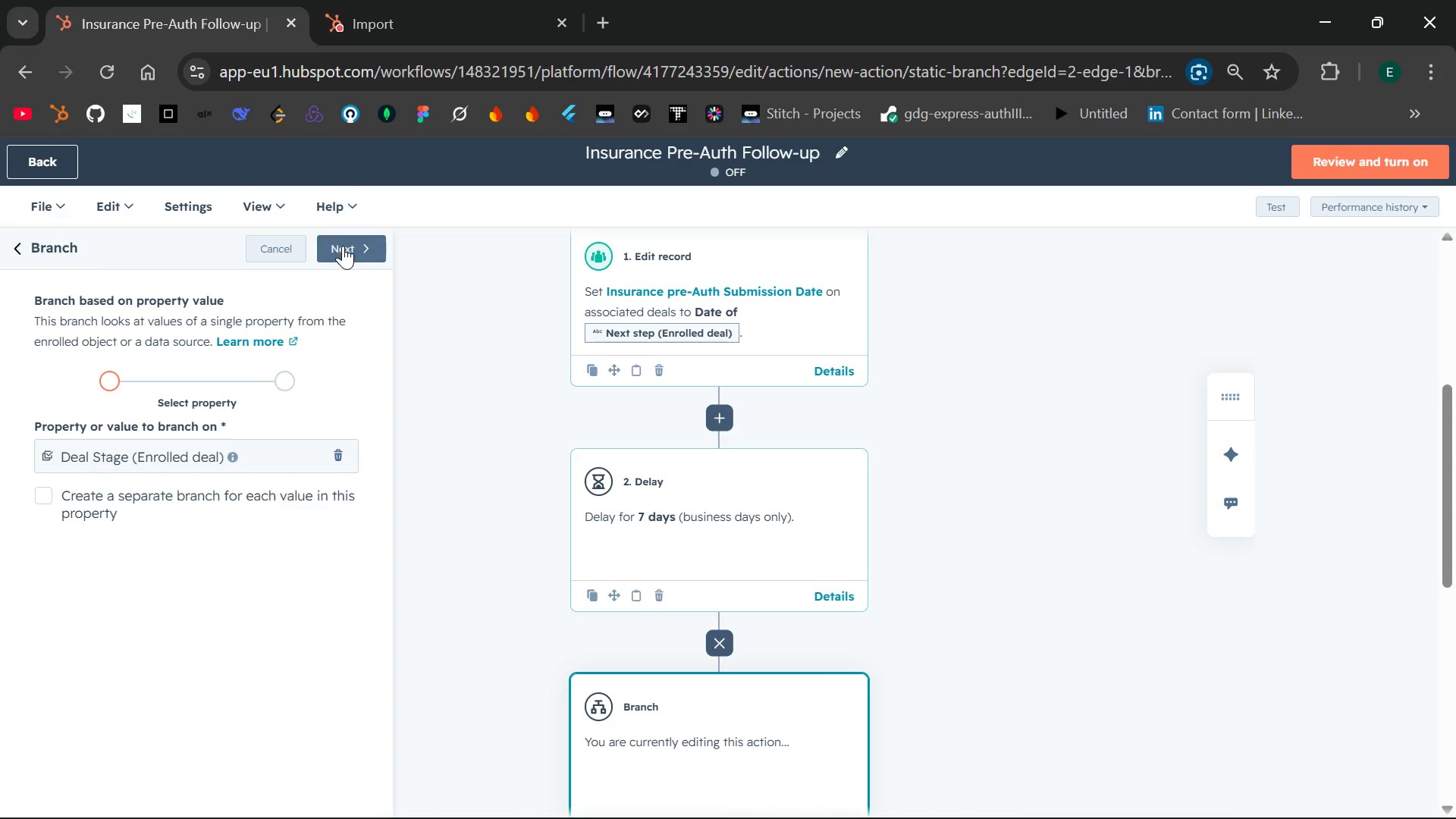 
left_click([343, 246])
 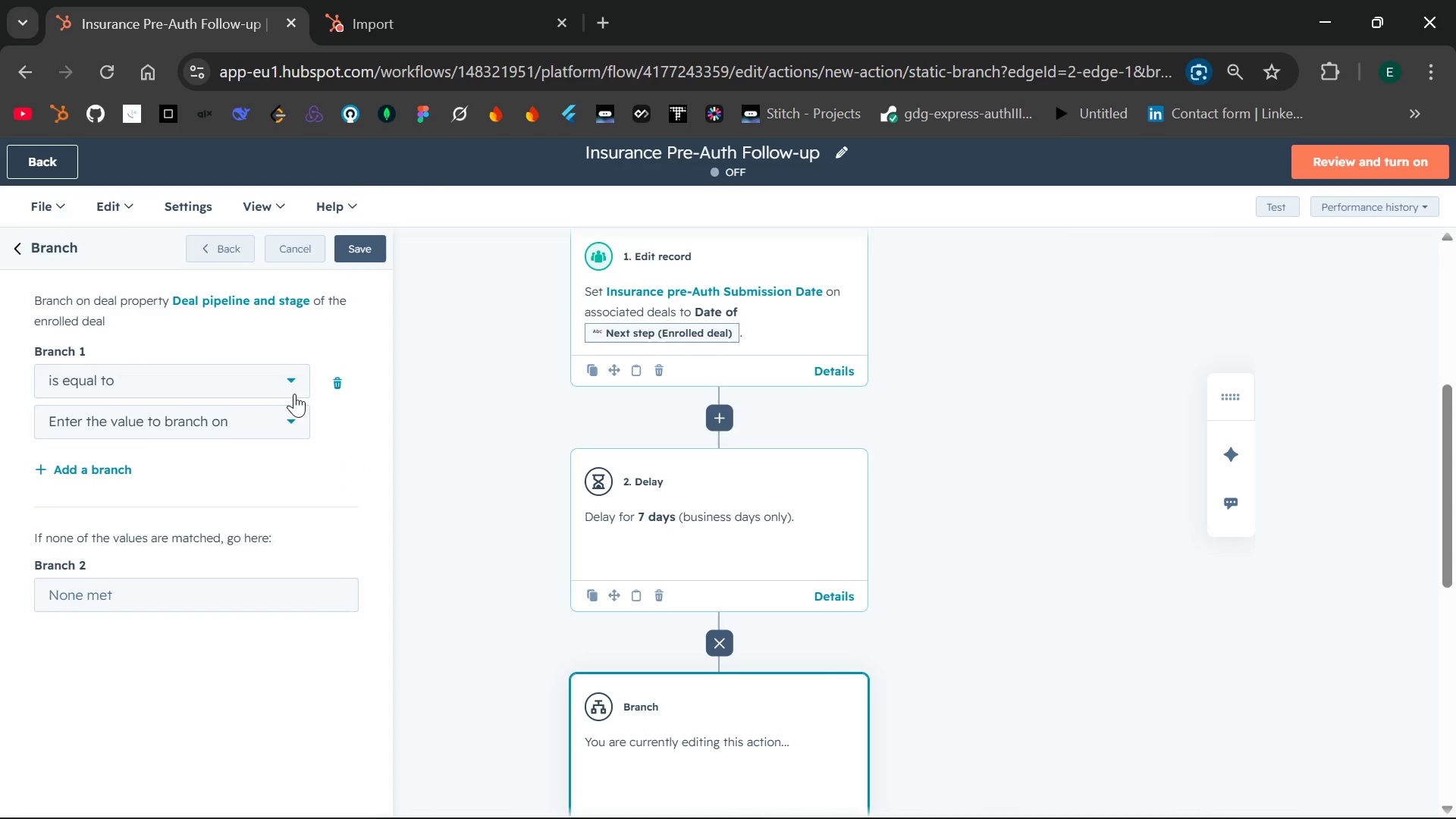 
left_click([297, 420])
 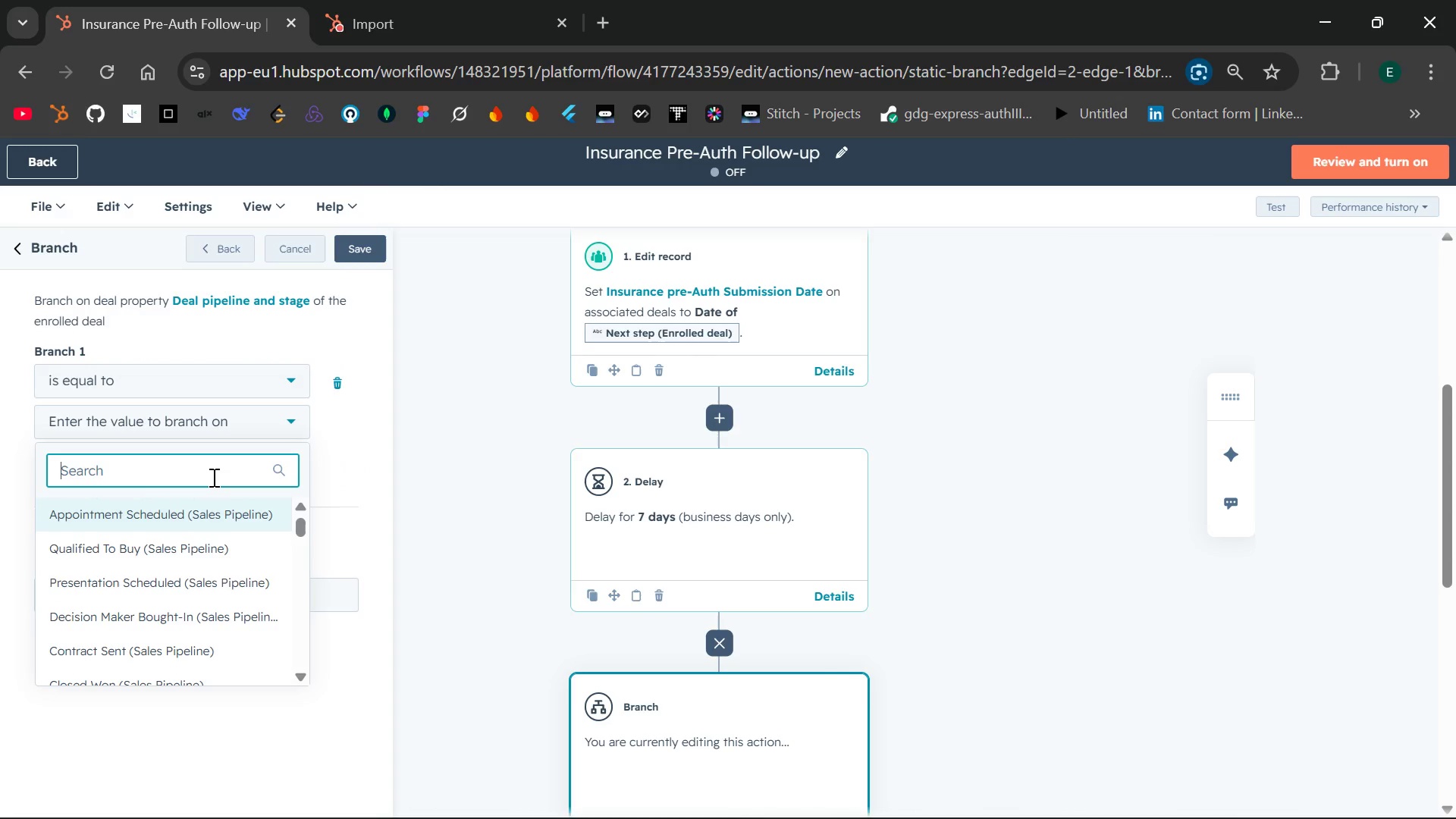 
type(pre)
key(Backspace)
key(Backspace)
key(Backspace)
key(Backspace)
type(Ins)
 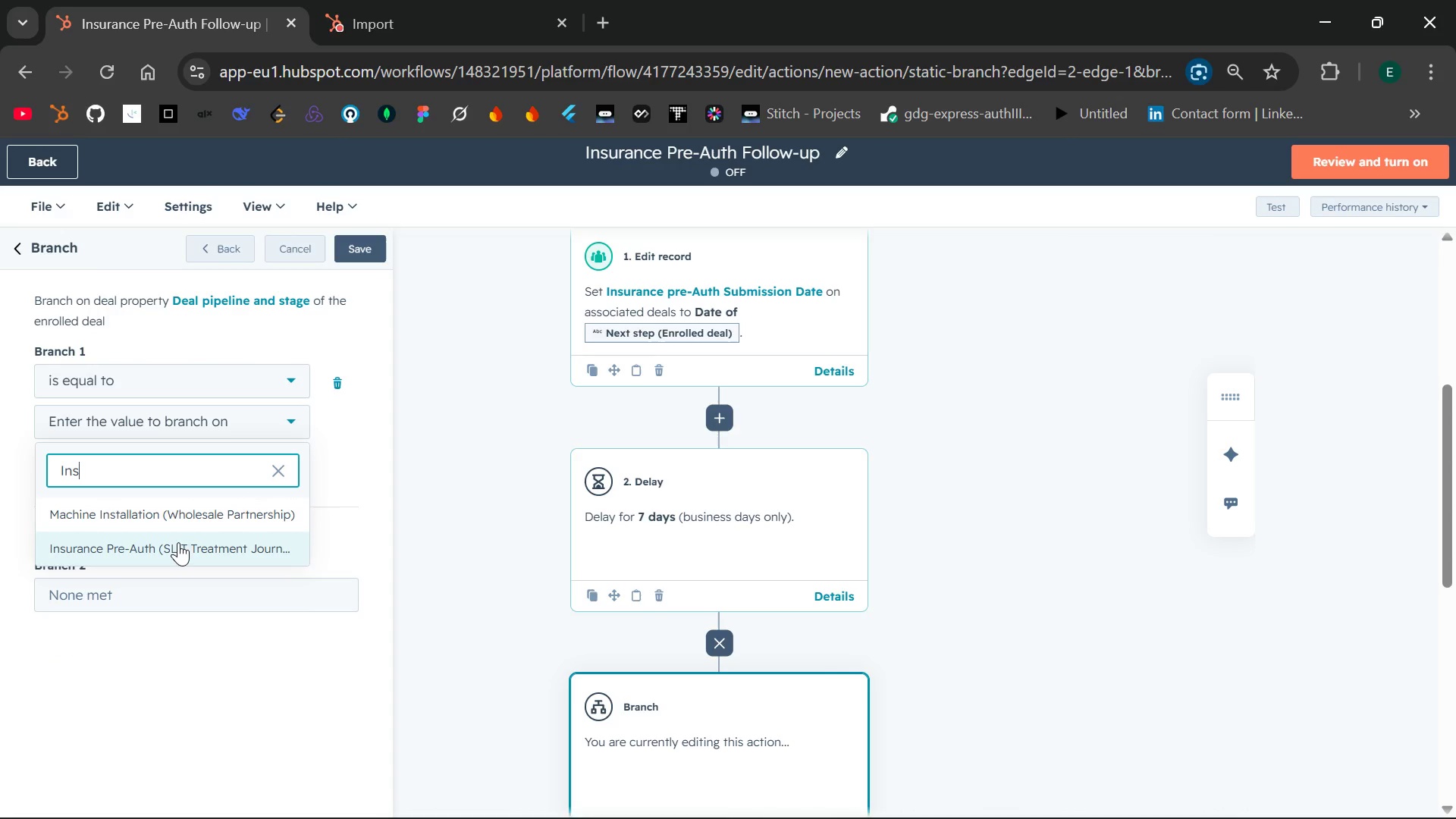 
left_click([177, 543])
 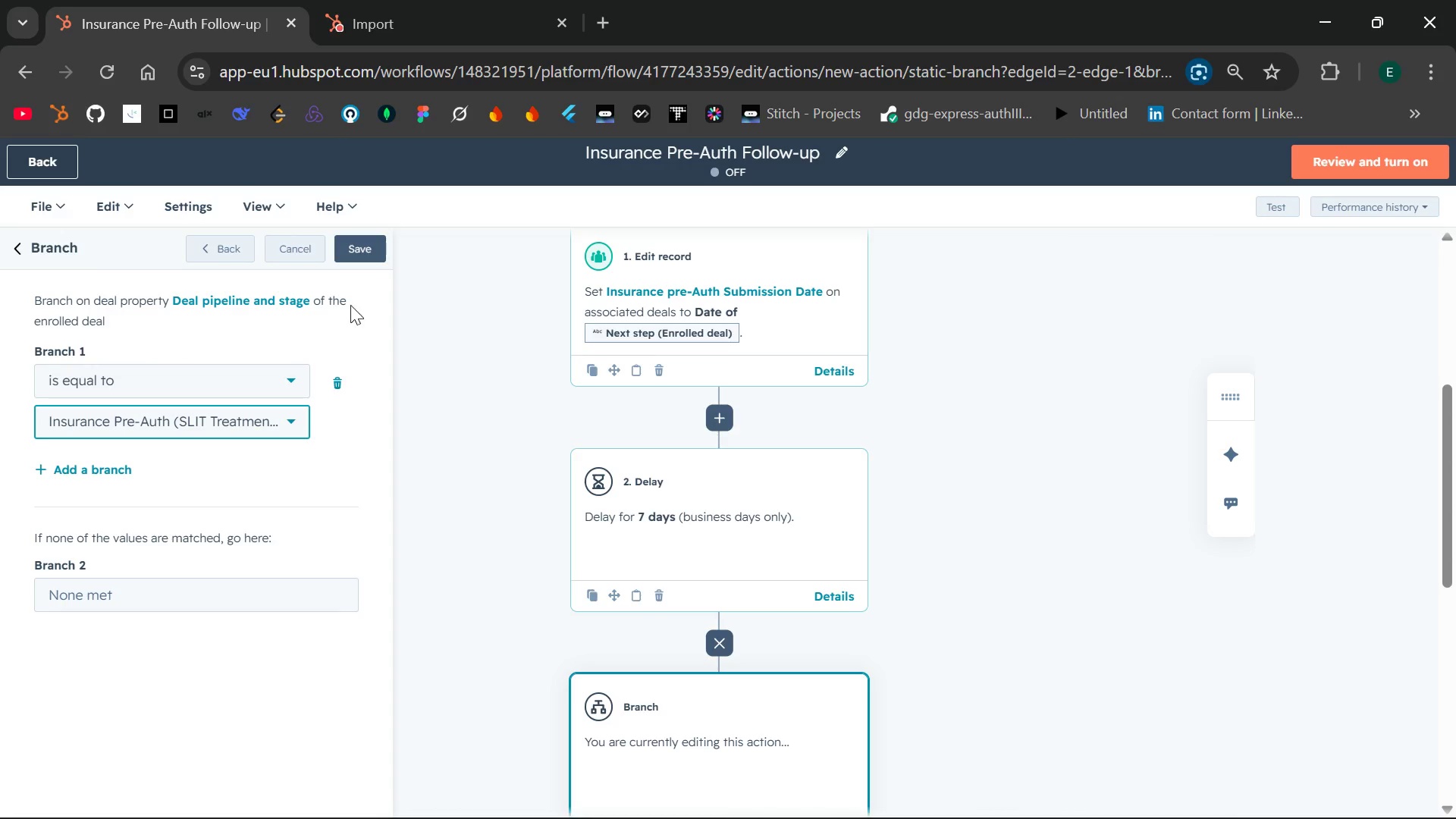 
wait(12.03)
 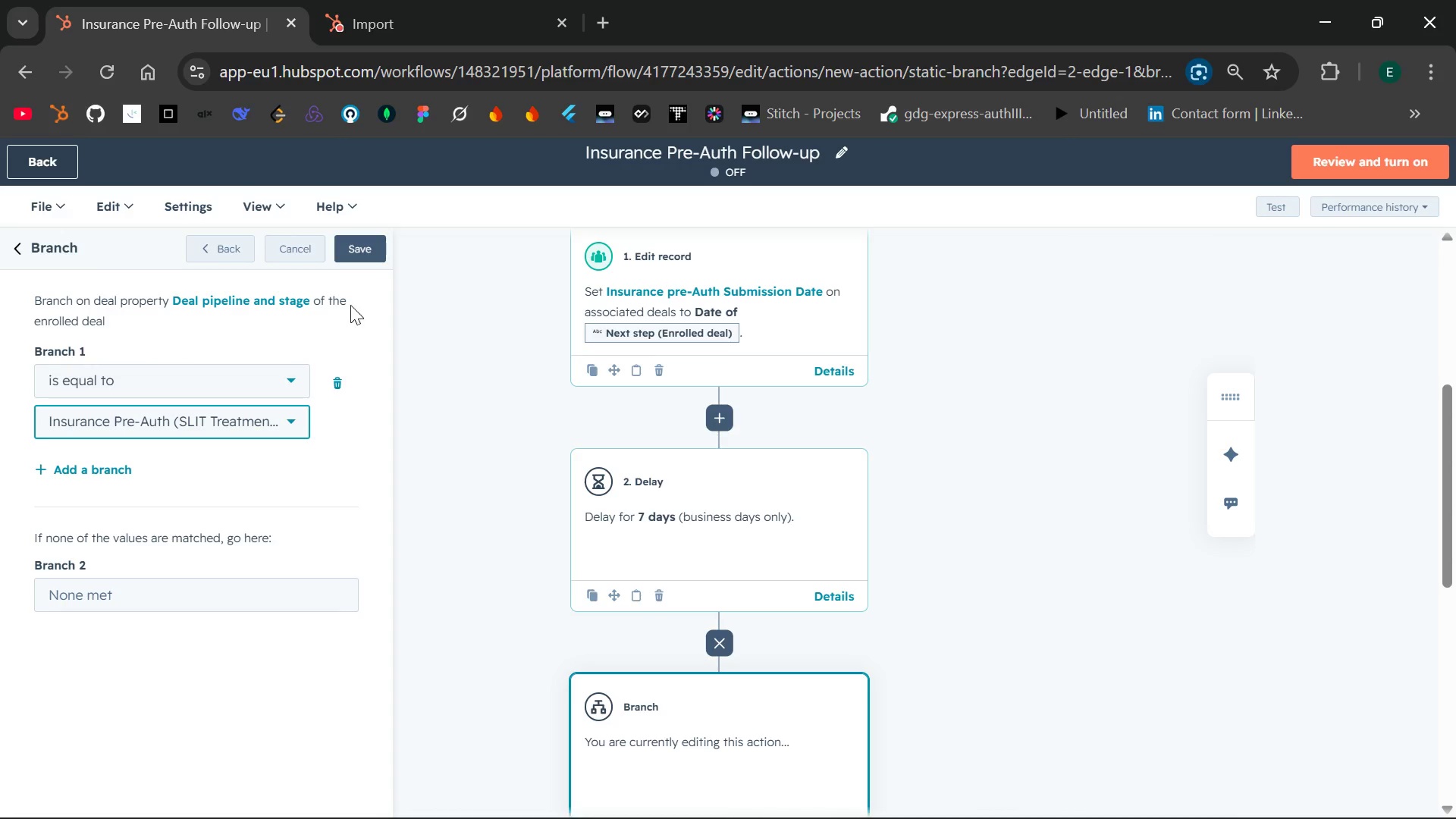 
left_click([352, 250])
 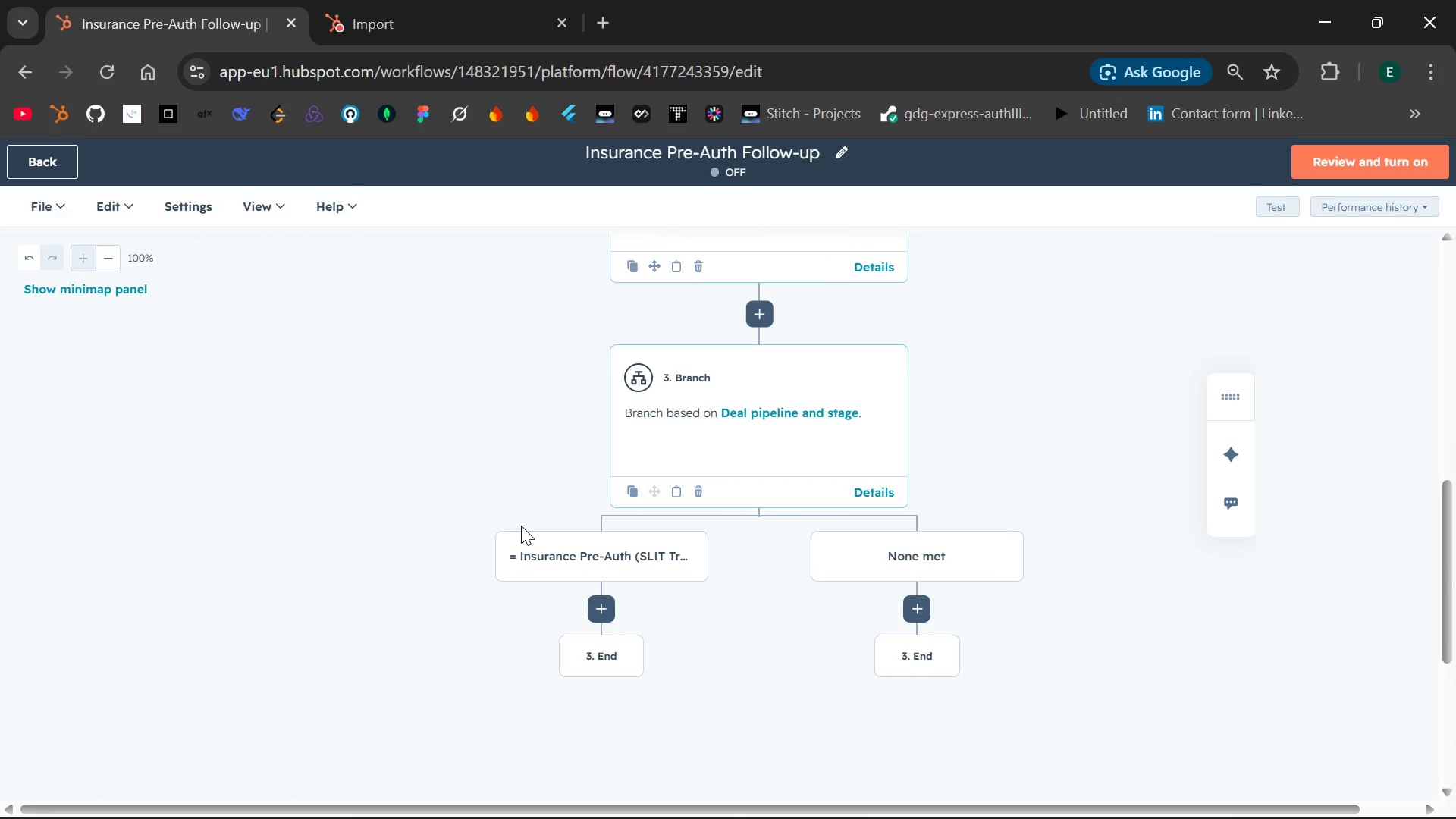 
wait(17.98)
 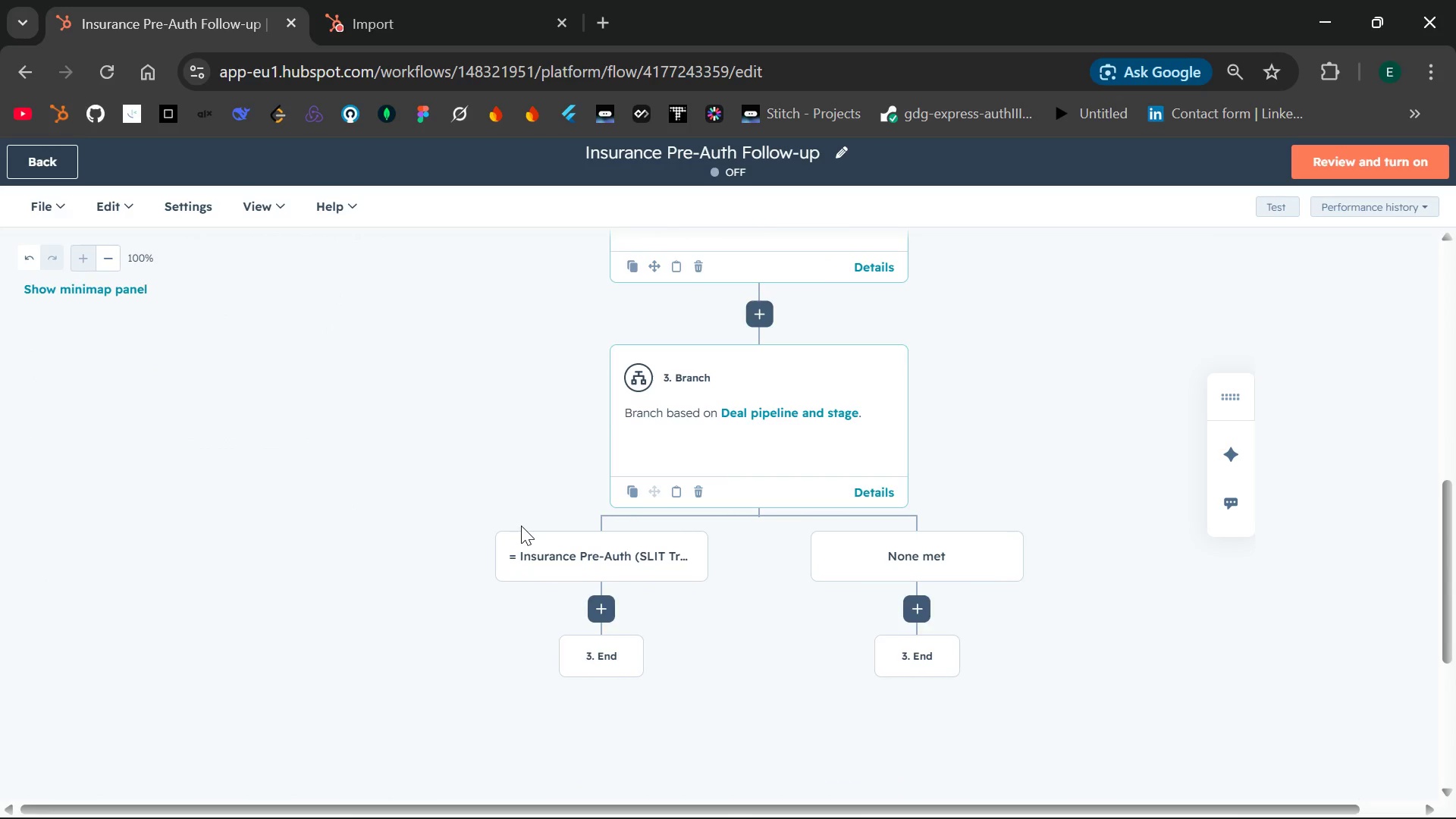 
left_click([595, 608])
 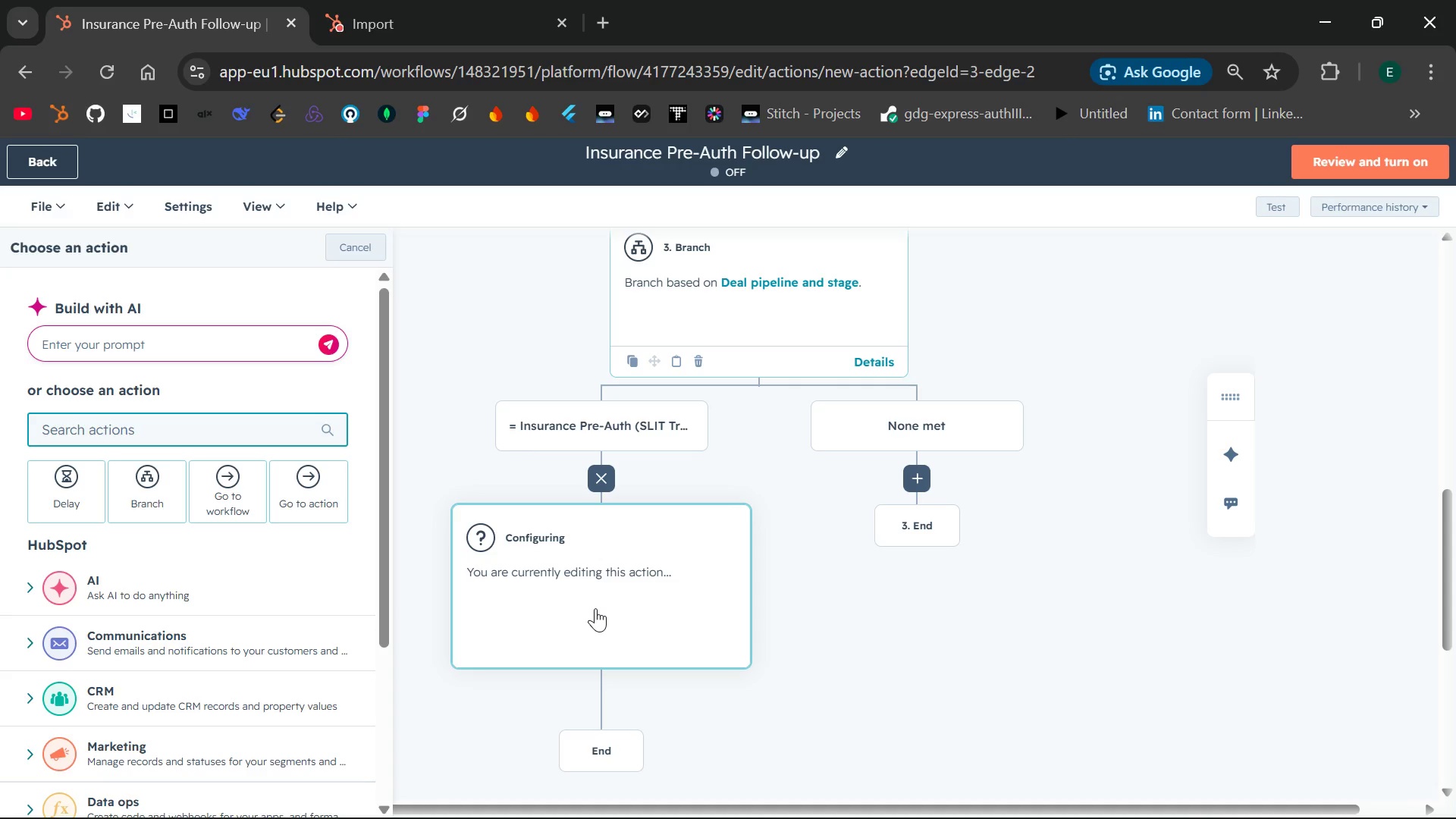 
wait(6.12)
 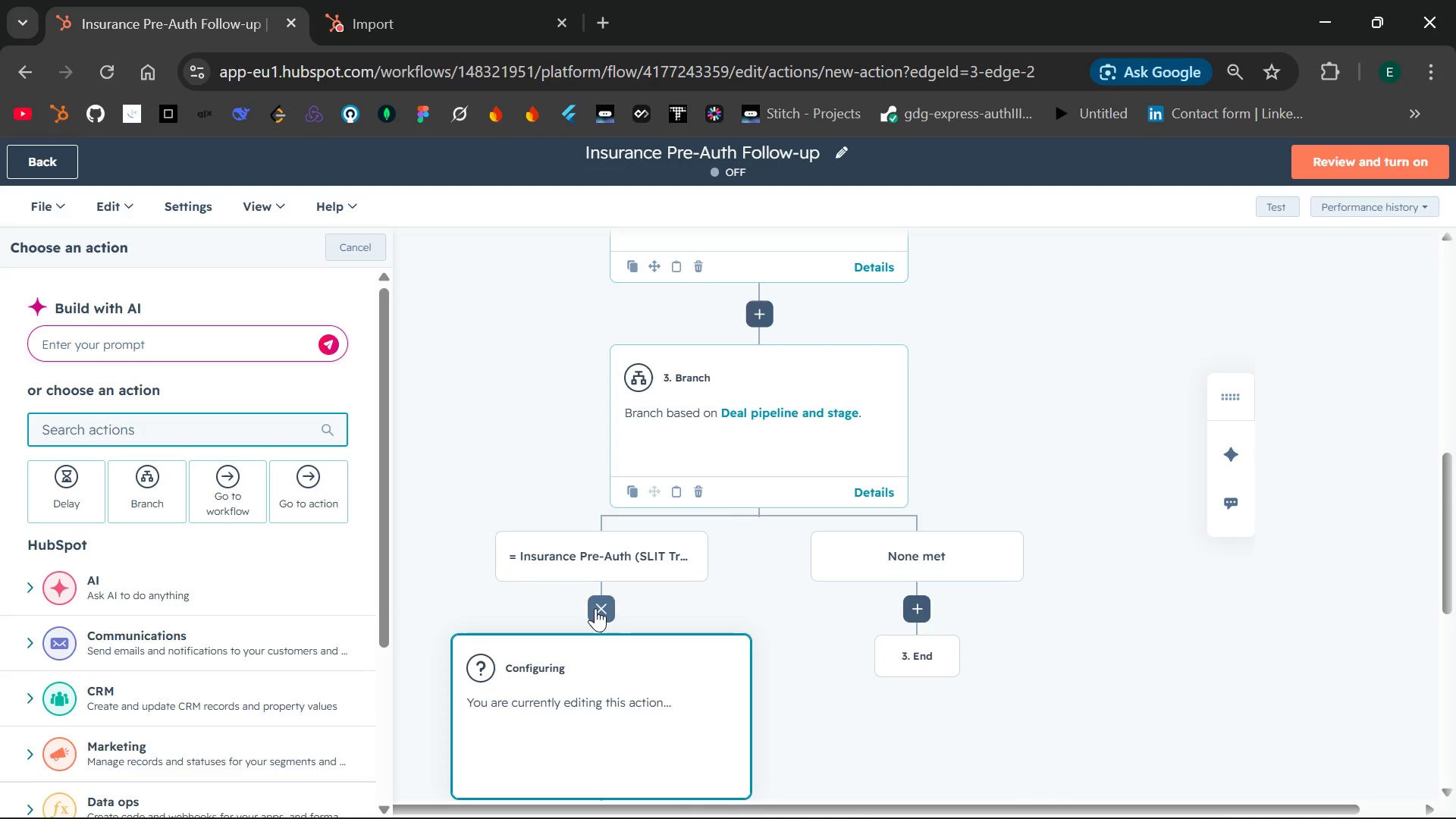 
left_click([226, 426])
 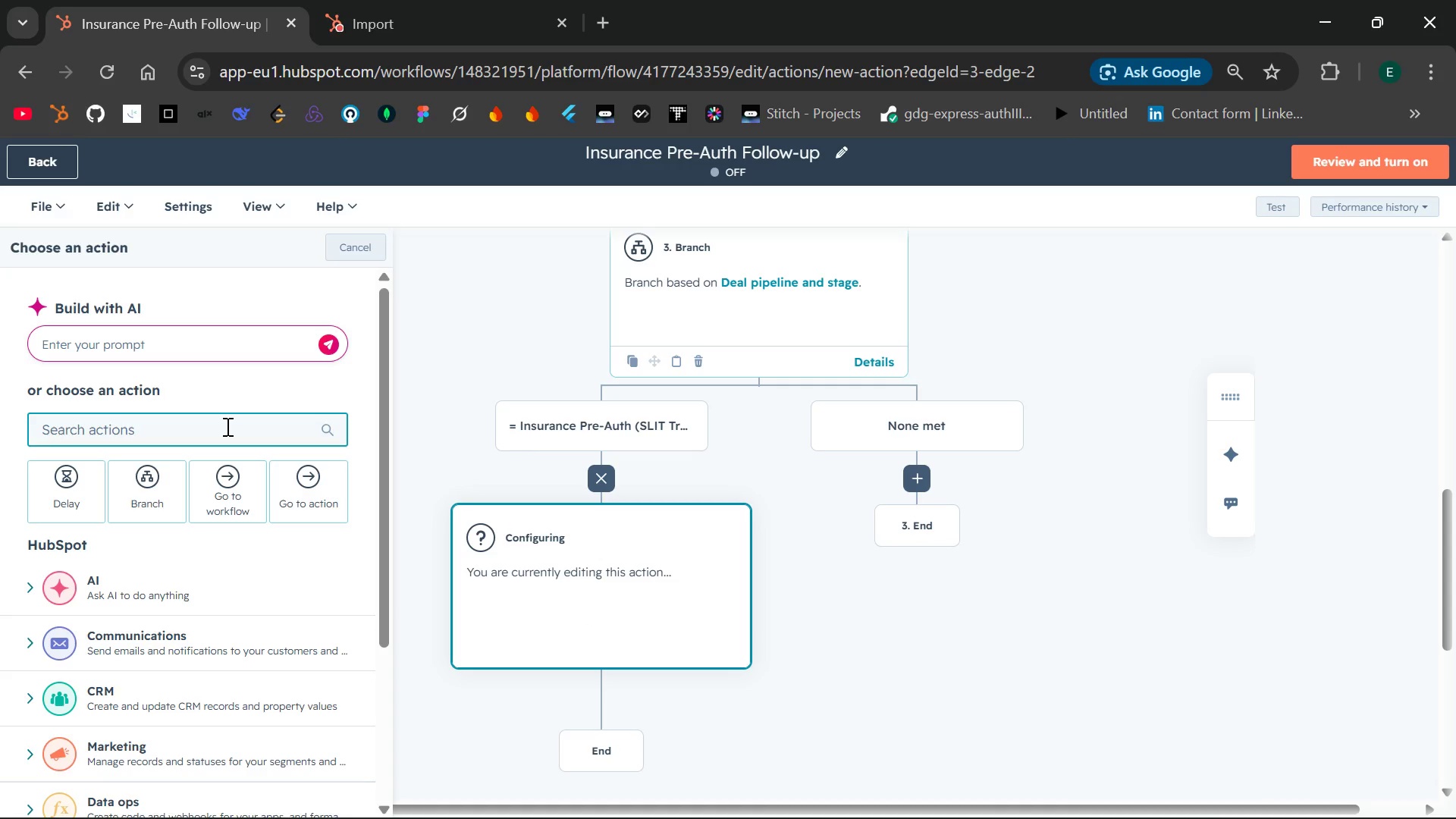 
type(create task)
 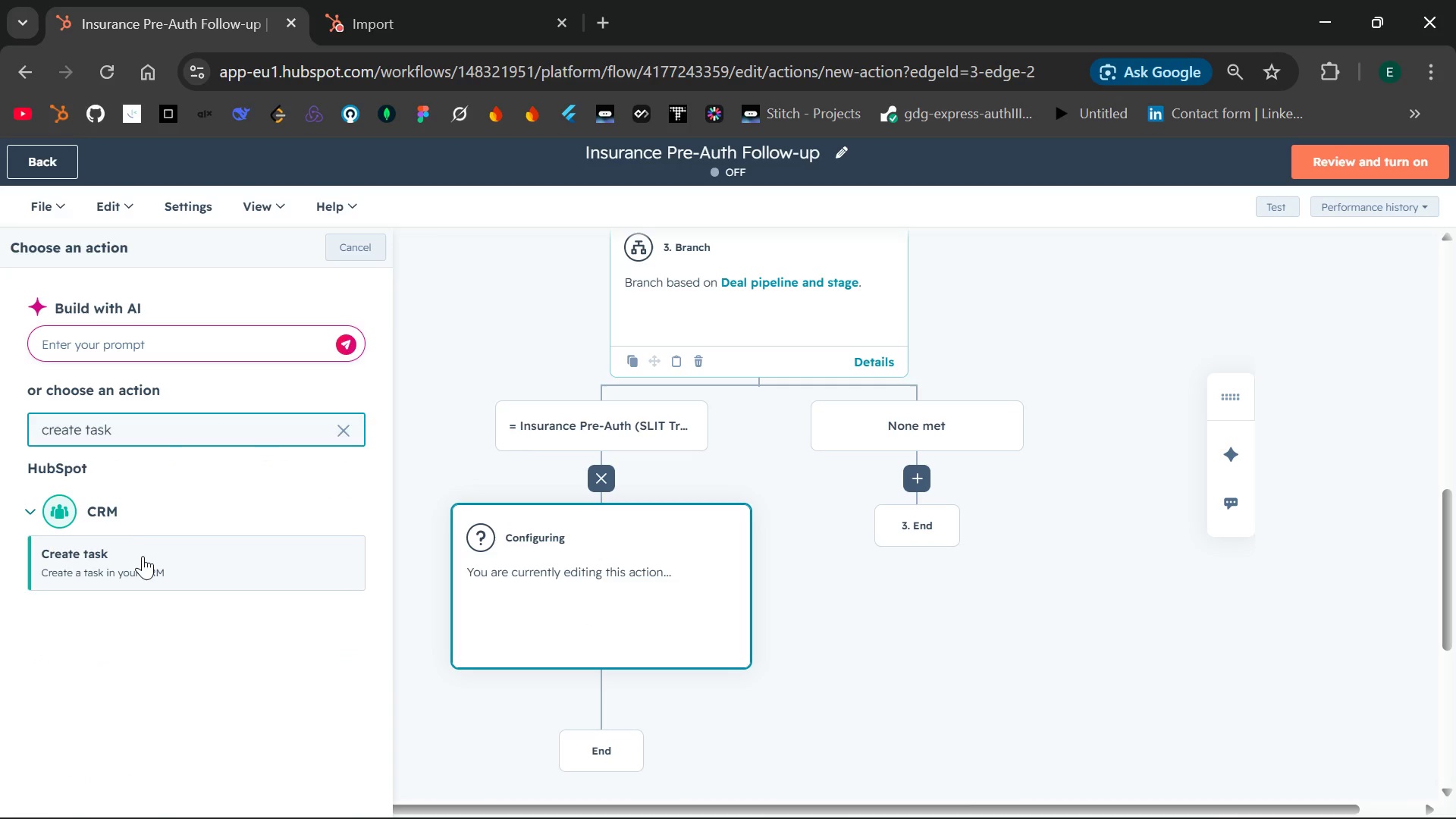 
left_click([141, 557])
 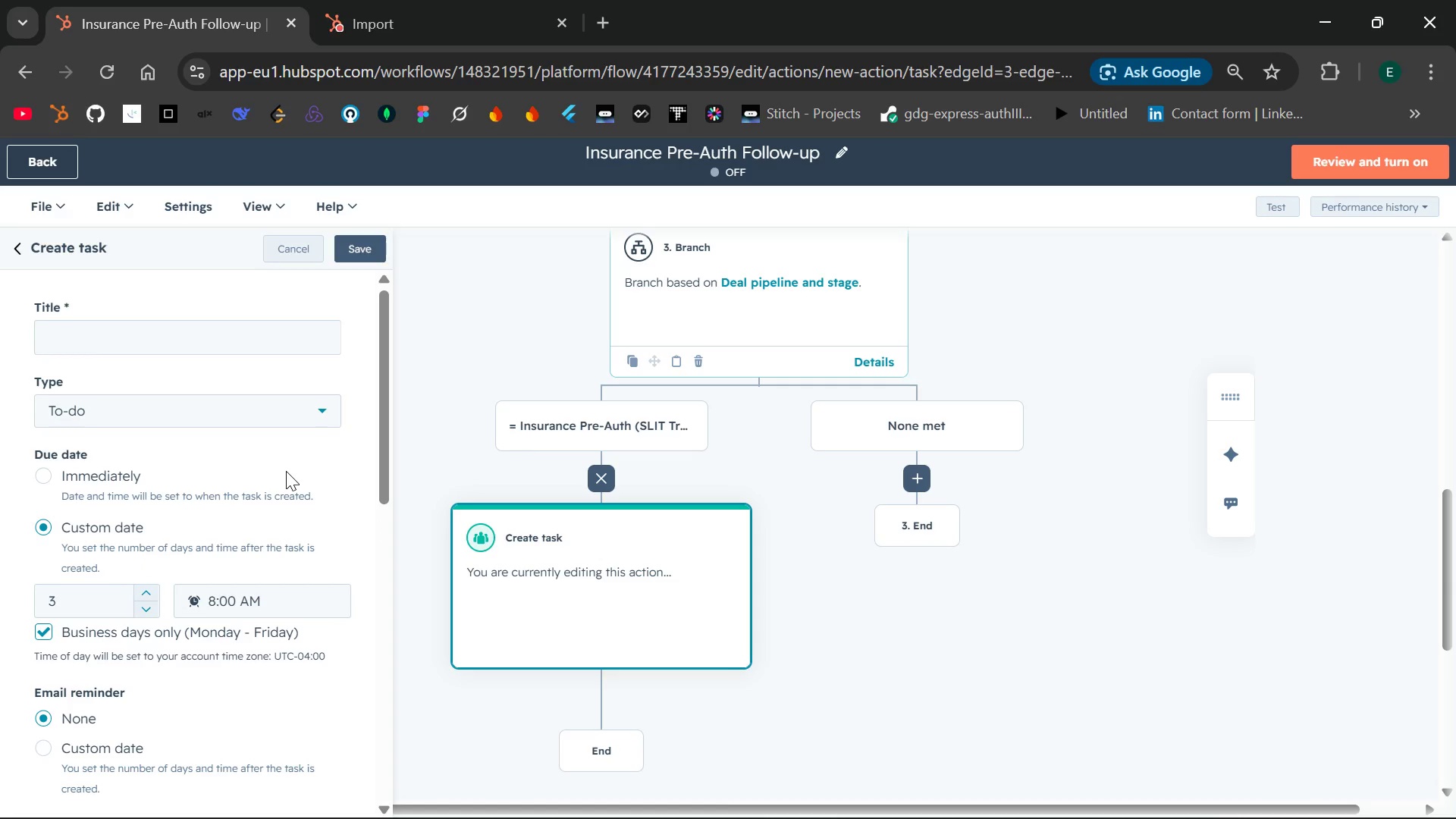 
wait(7.81)
 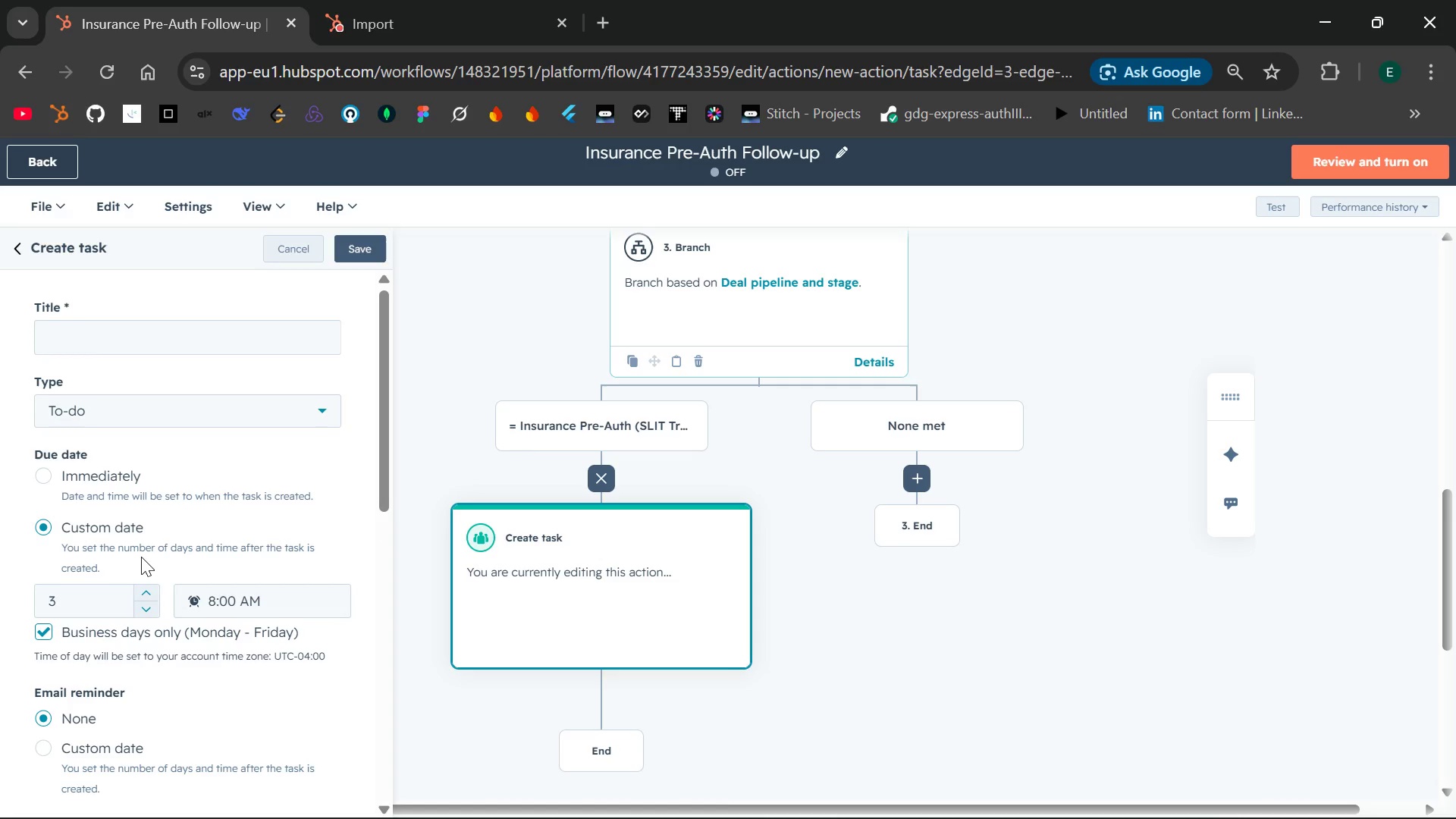 
left_click([234, 338])
 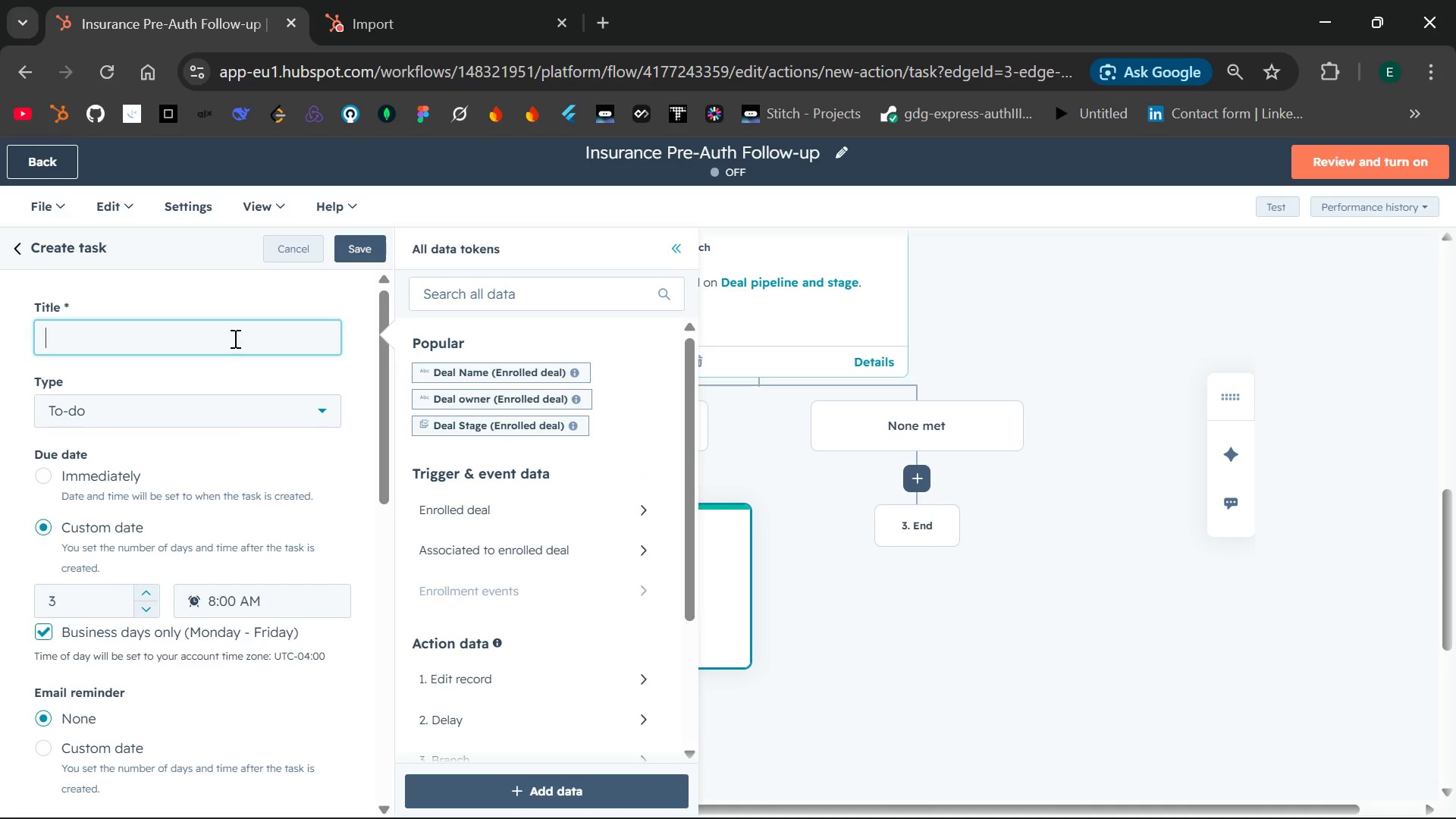 
type(Insurance Follow-up )
 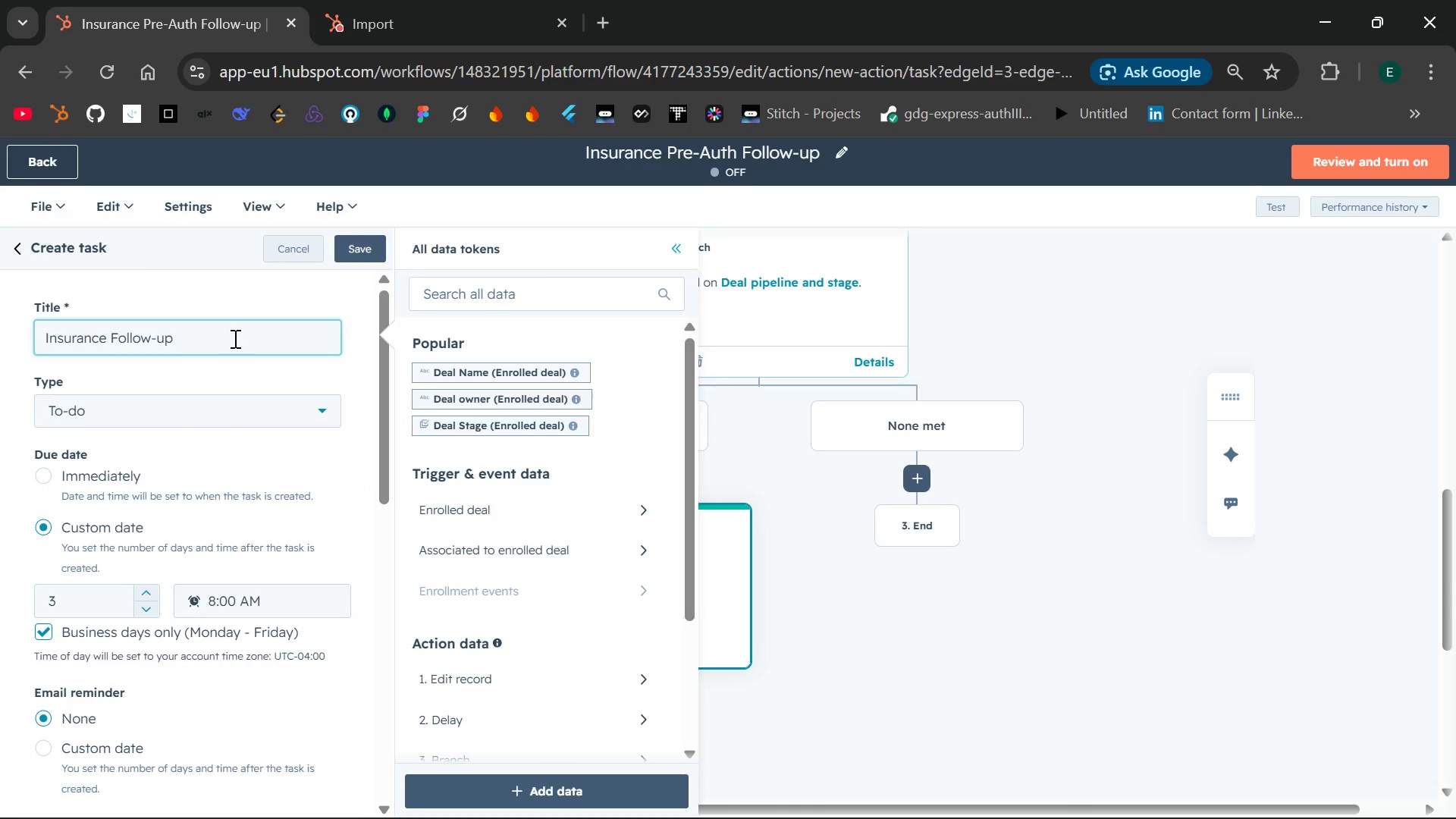 
type([Deal Name])
 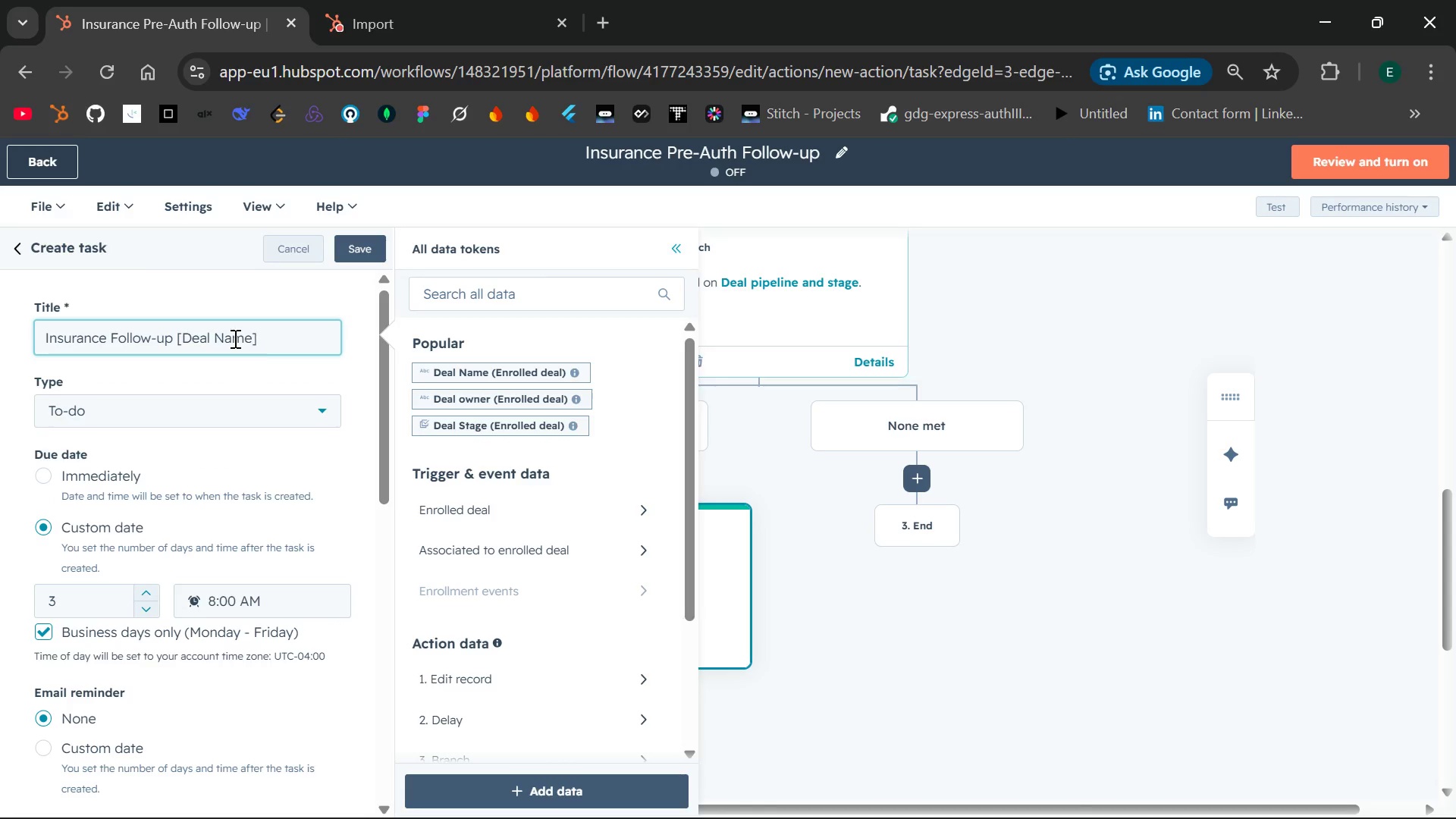 
hold_key(key=Backspace, duration=0.67)
 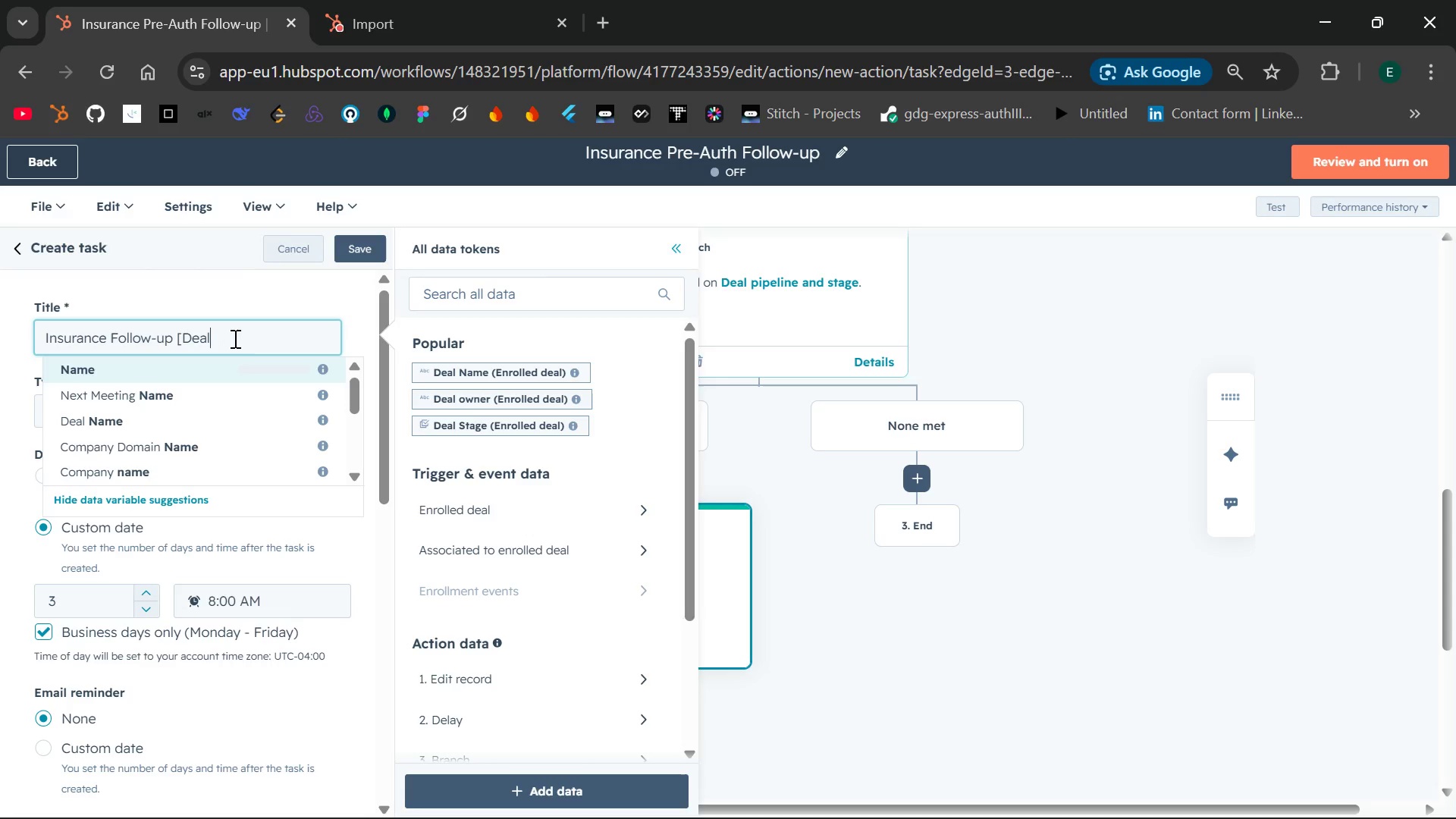 
hold_key(key=Backspace, duration=0.64)
 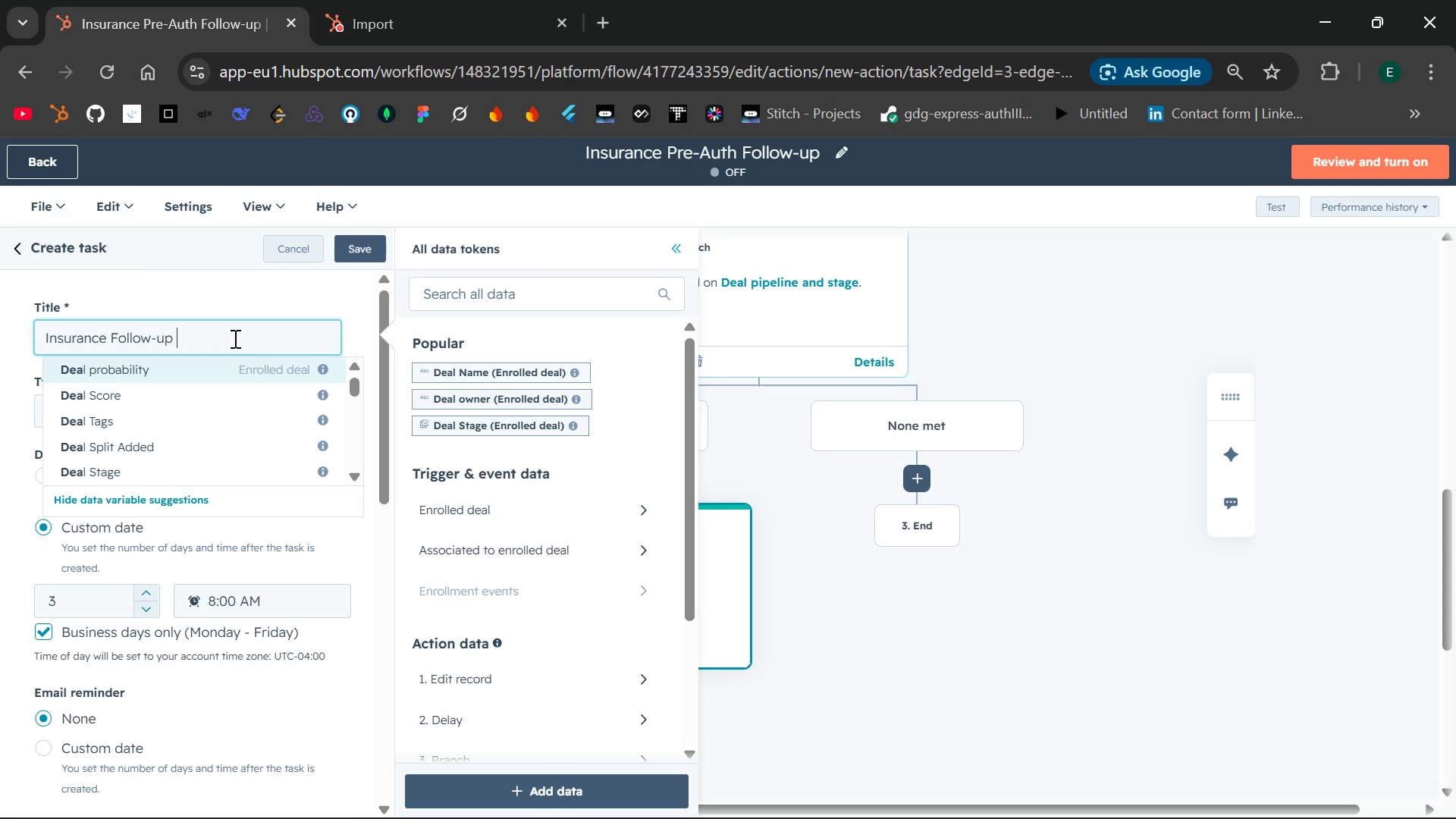 
key(Backspace)
 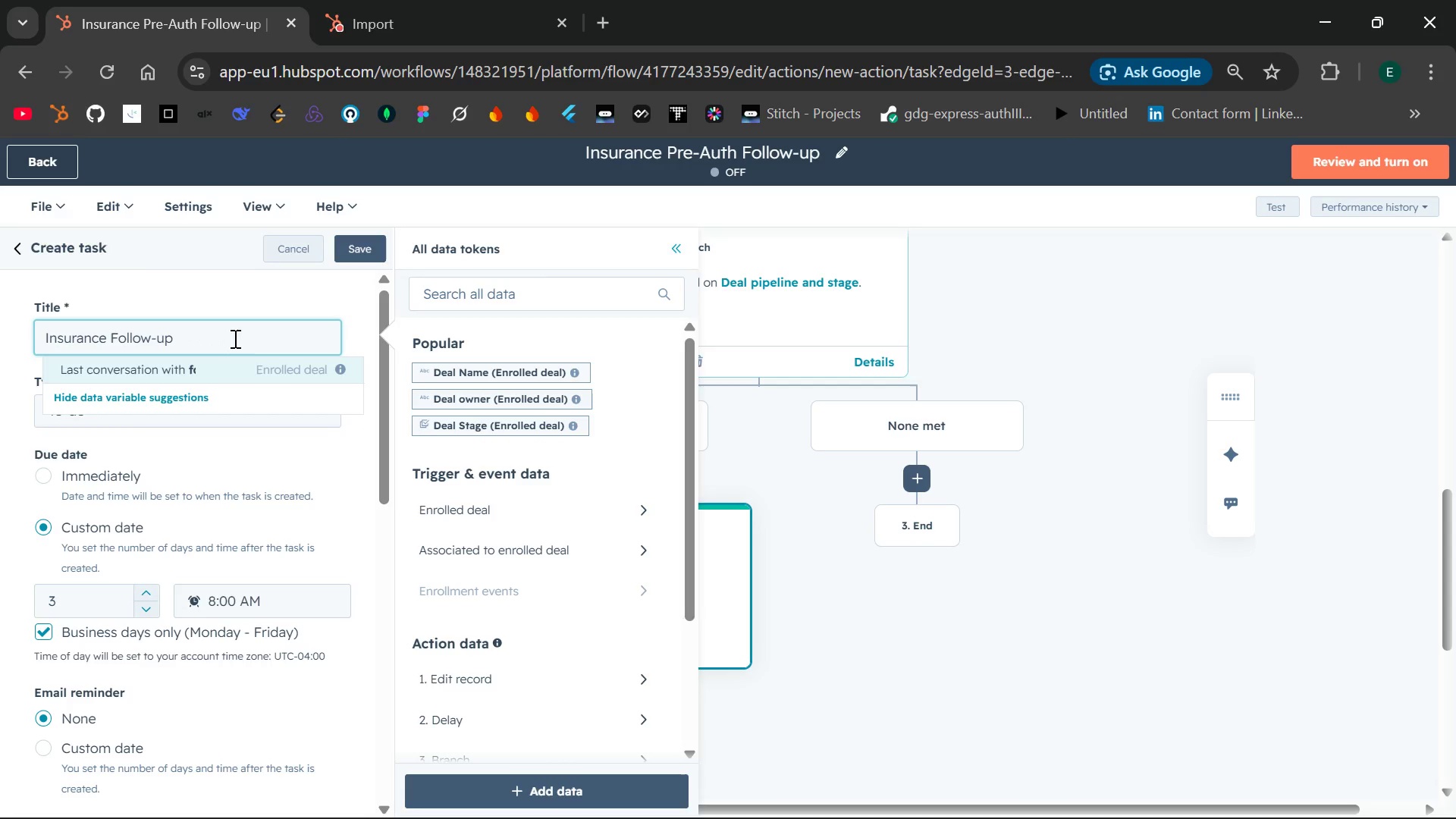 
key(Space)
 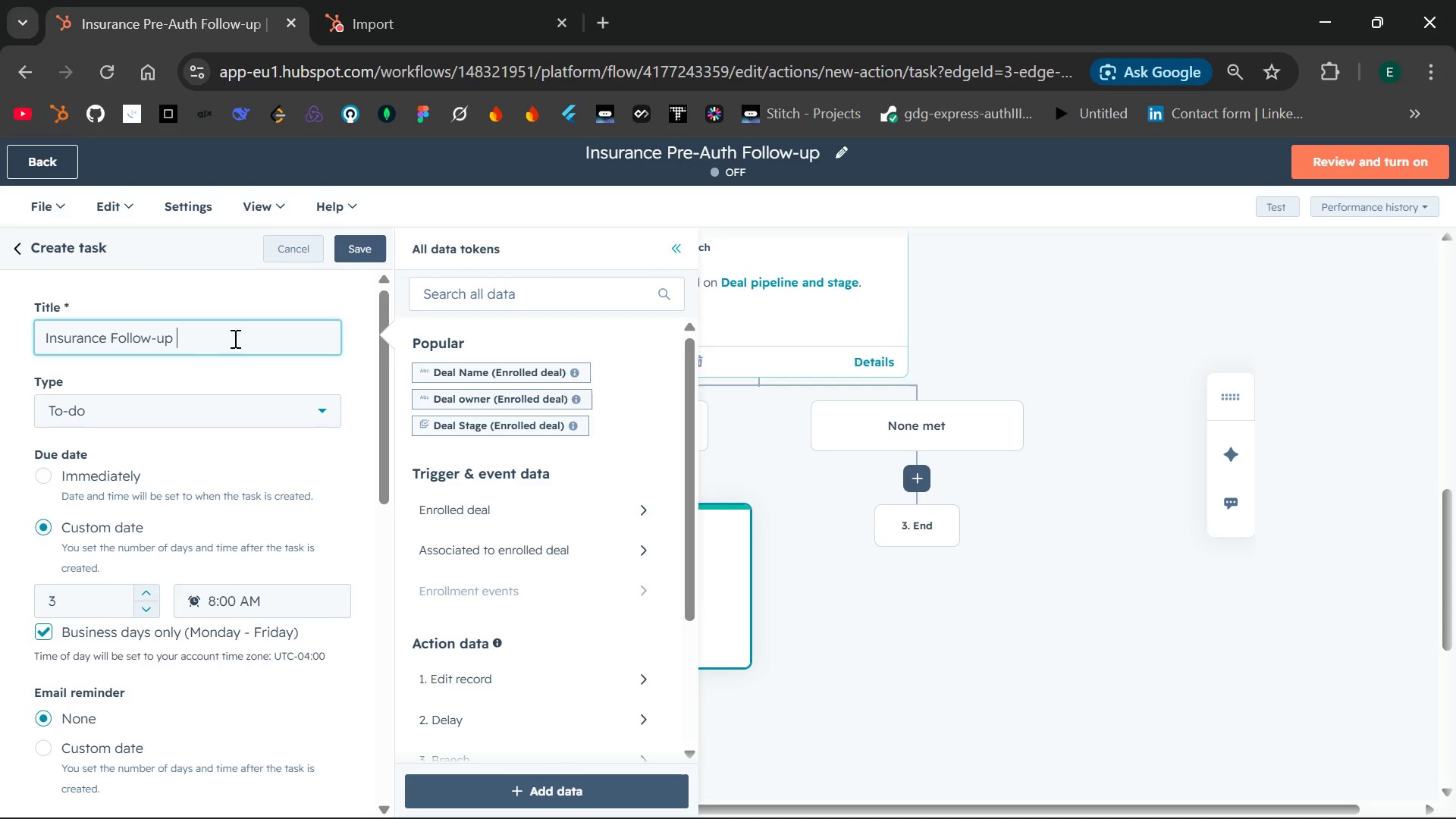 
wait(11.7)
 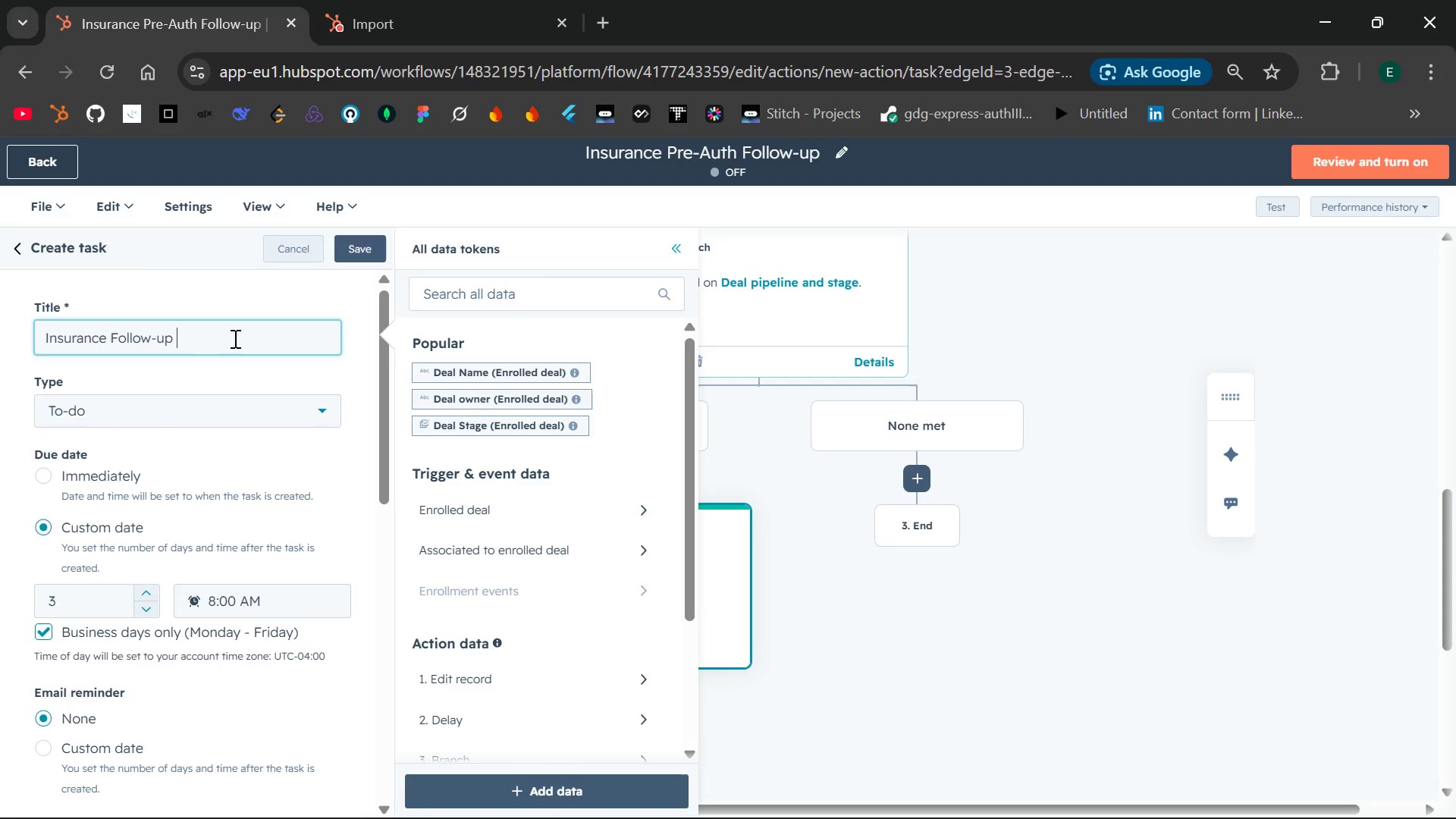 
left_click([150, 438])
 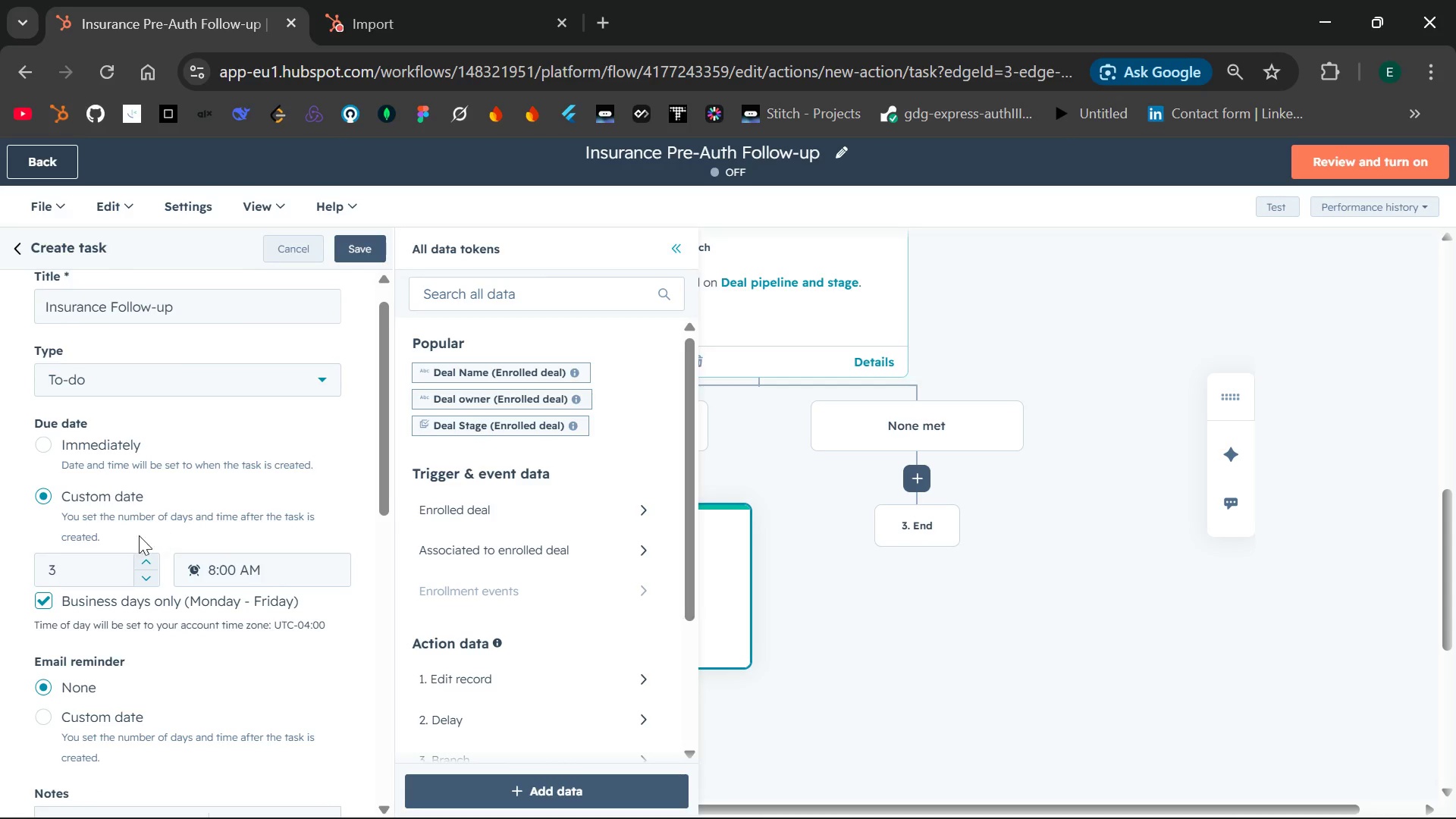 
wait(20.27)
 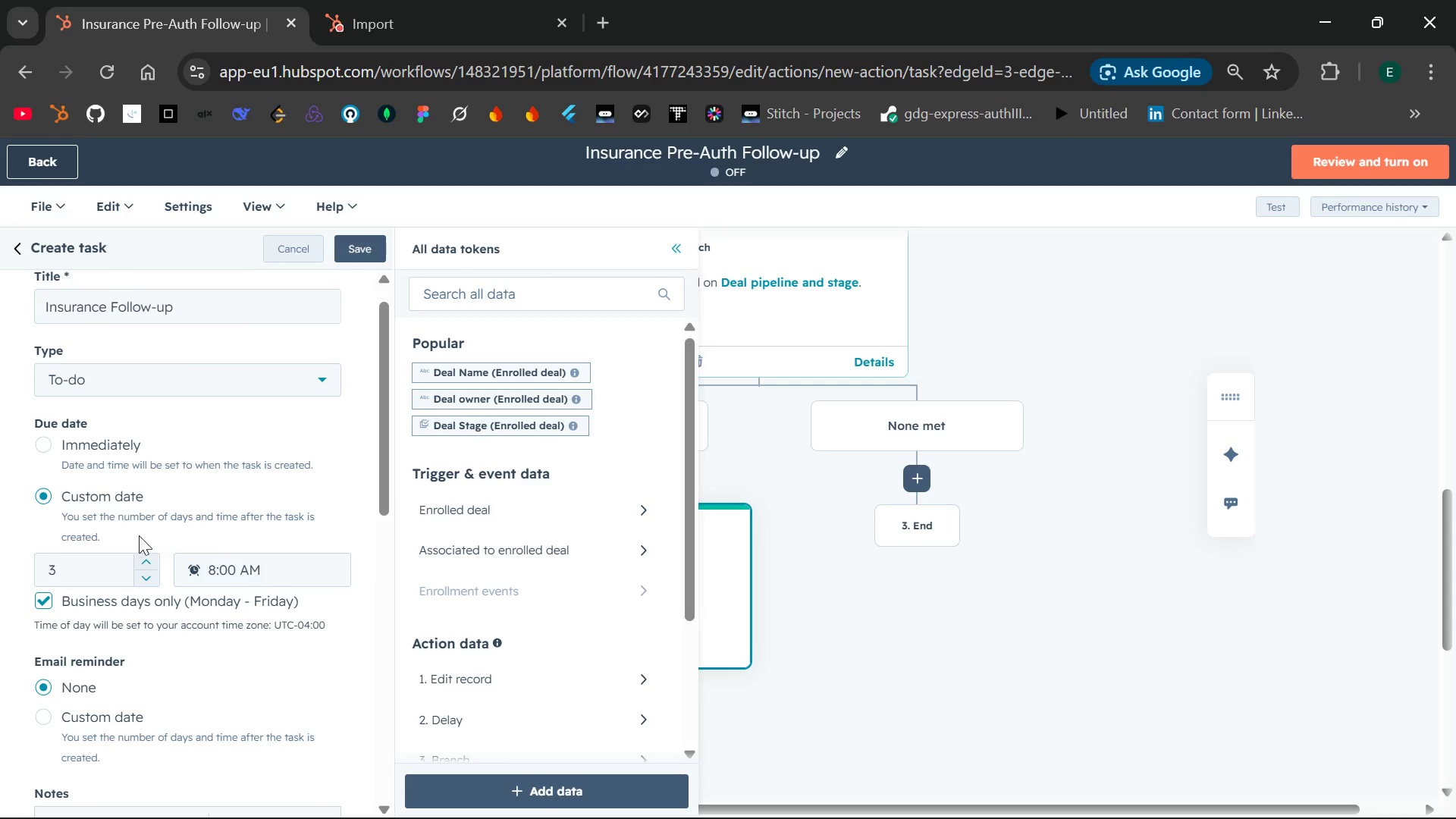 
left_click([118, 451])
 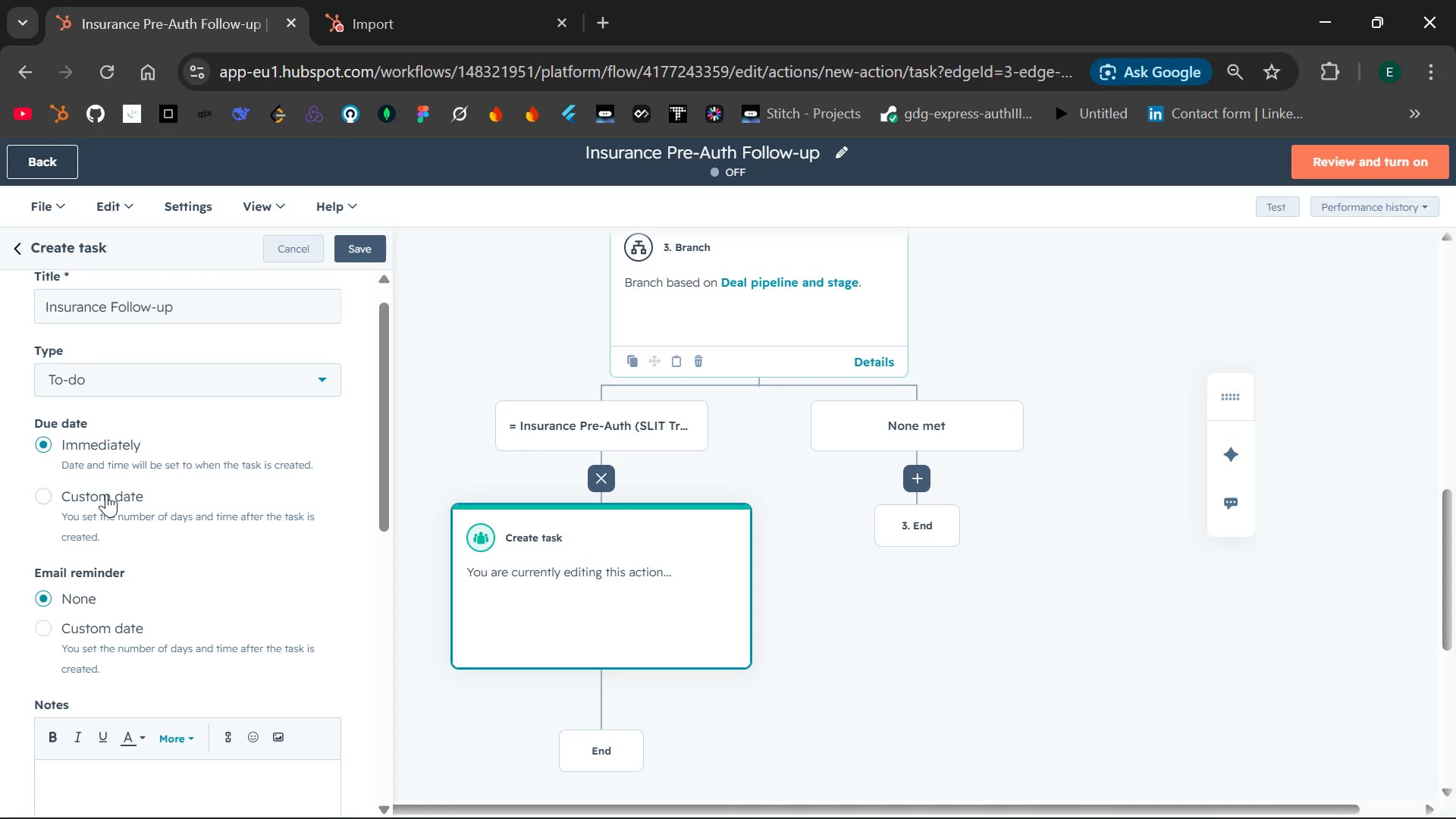 
left_click([106, 494])
 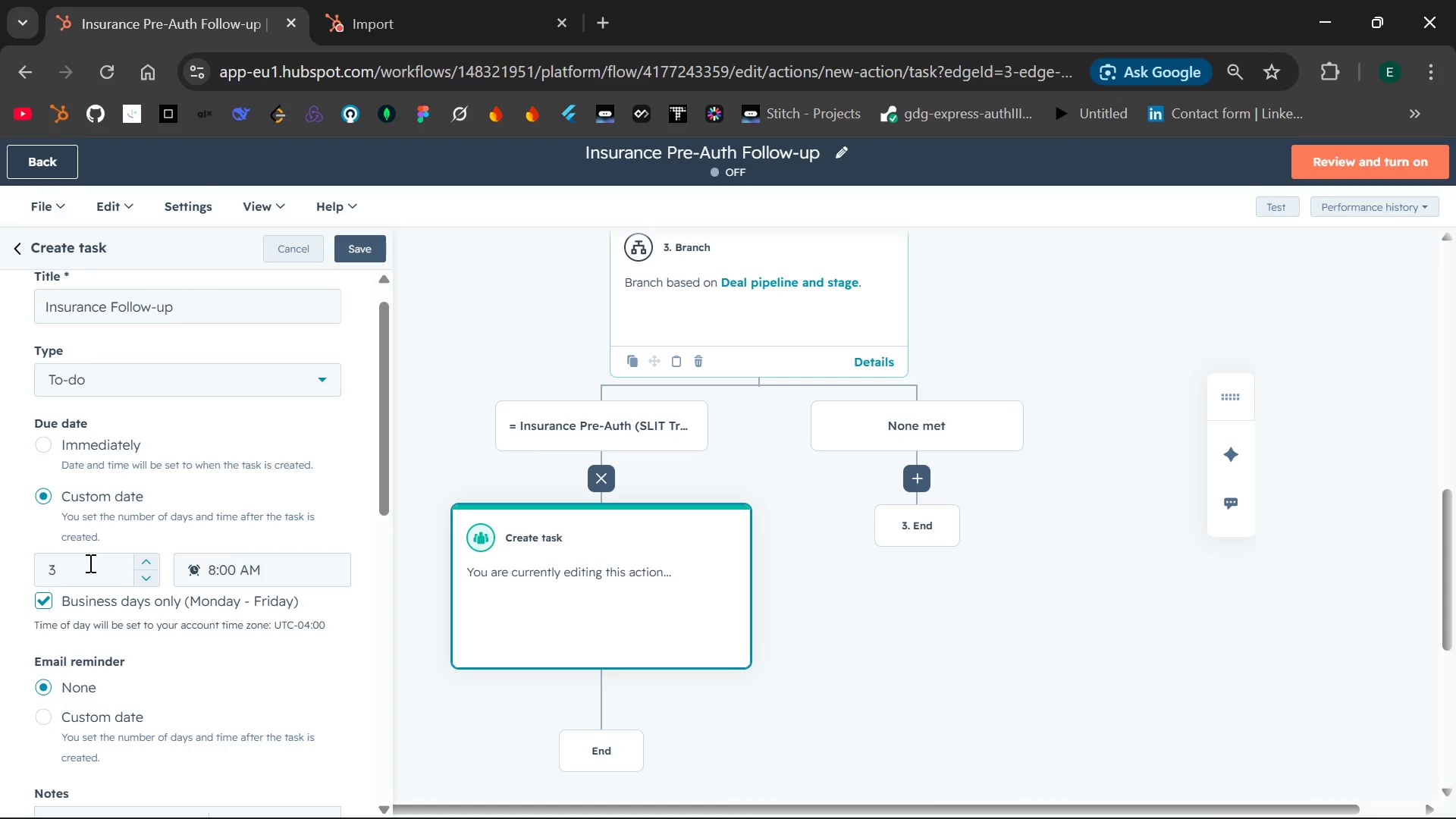 
left_click([89, 563])
 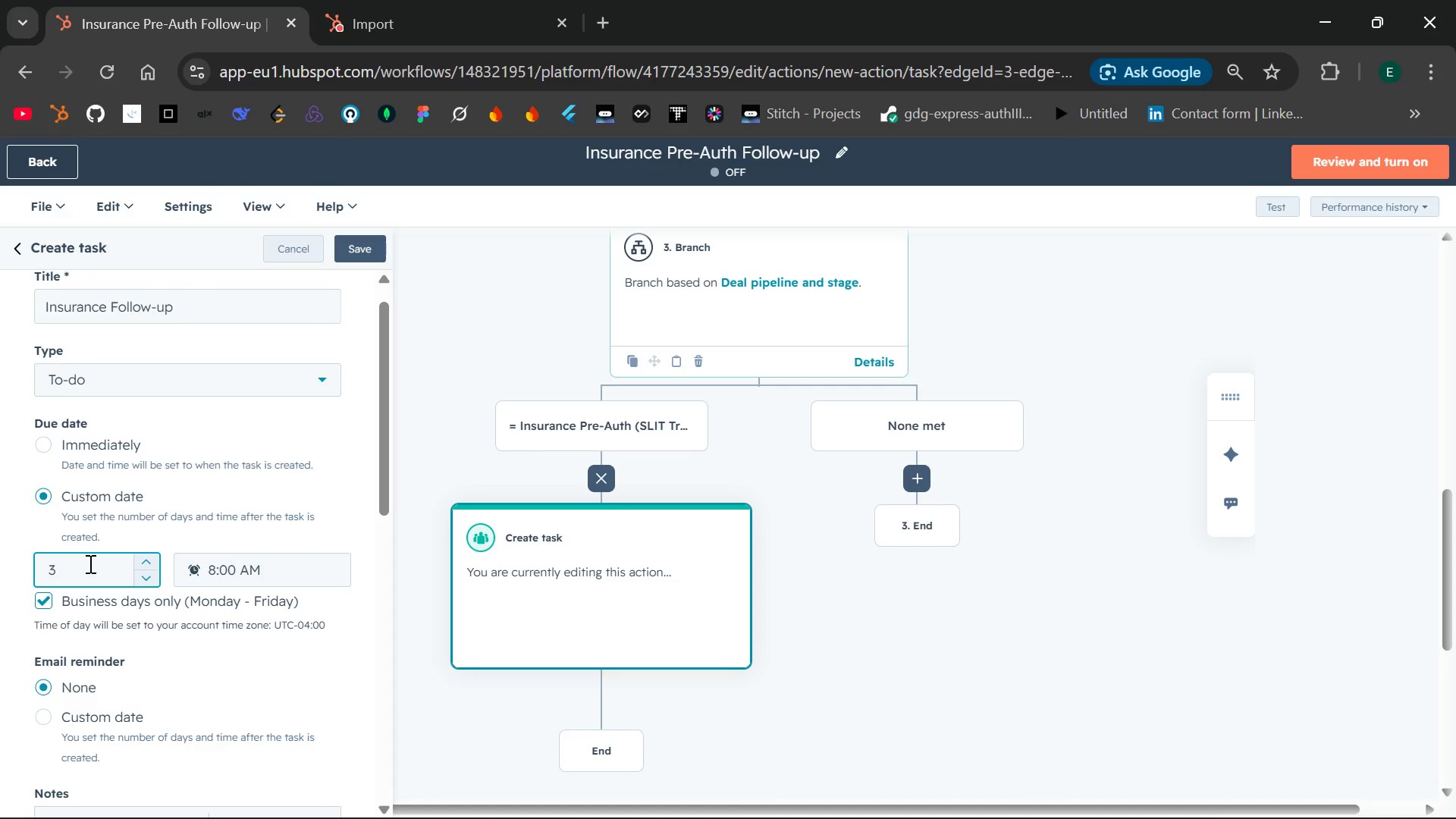 
key(Backspace)
 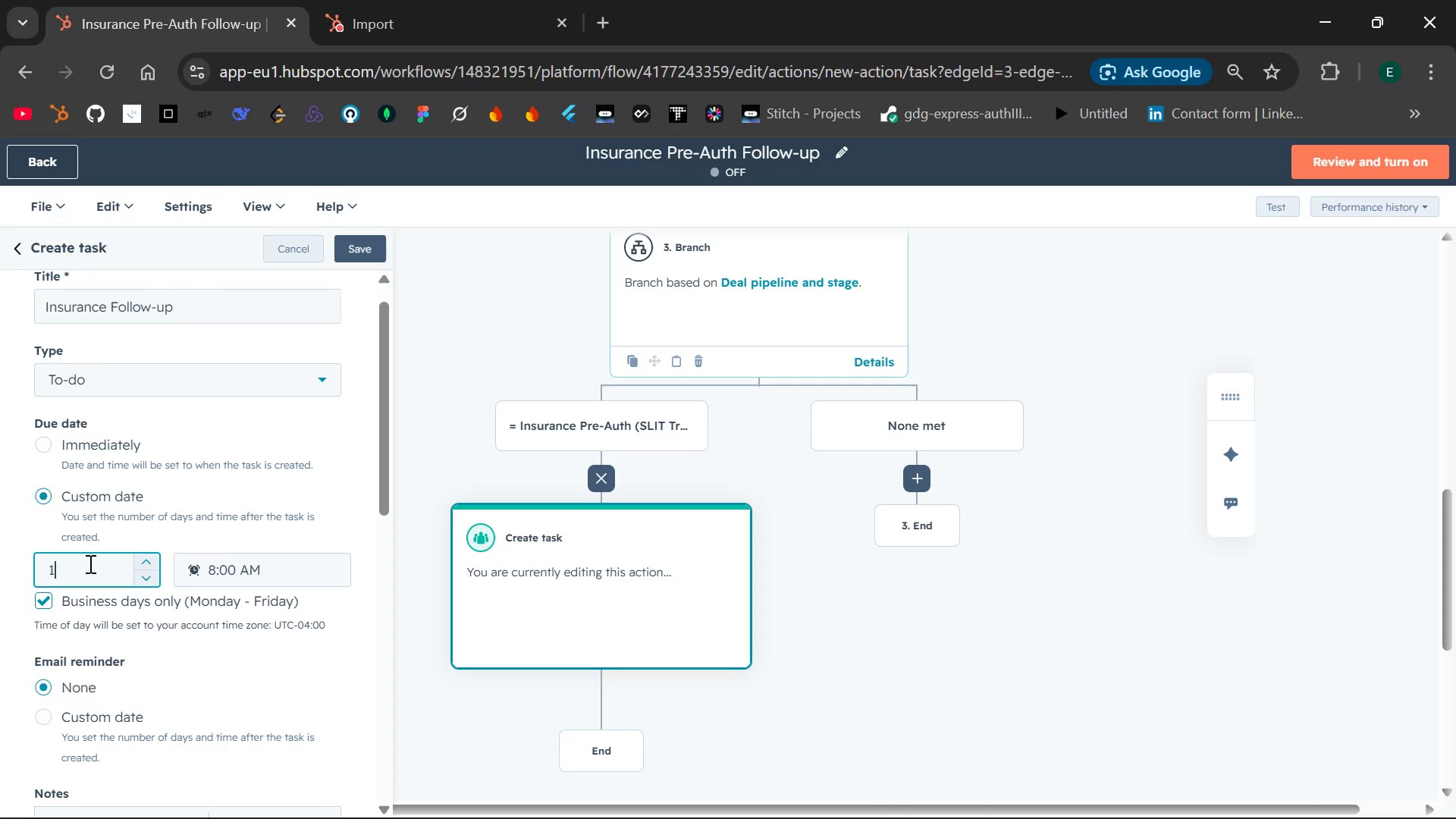 
key(1)
 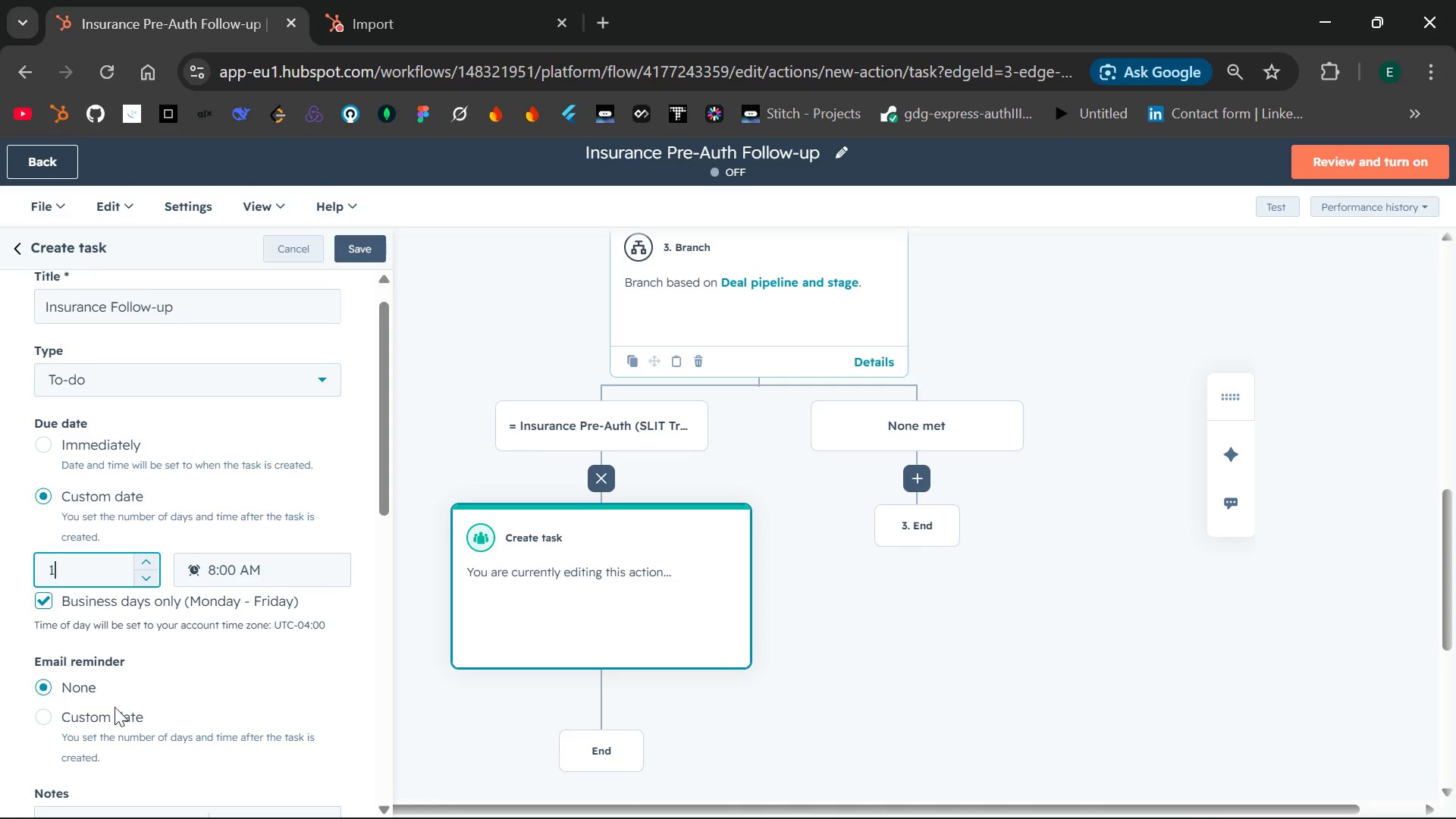 
left_click([83, 723])
 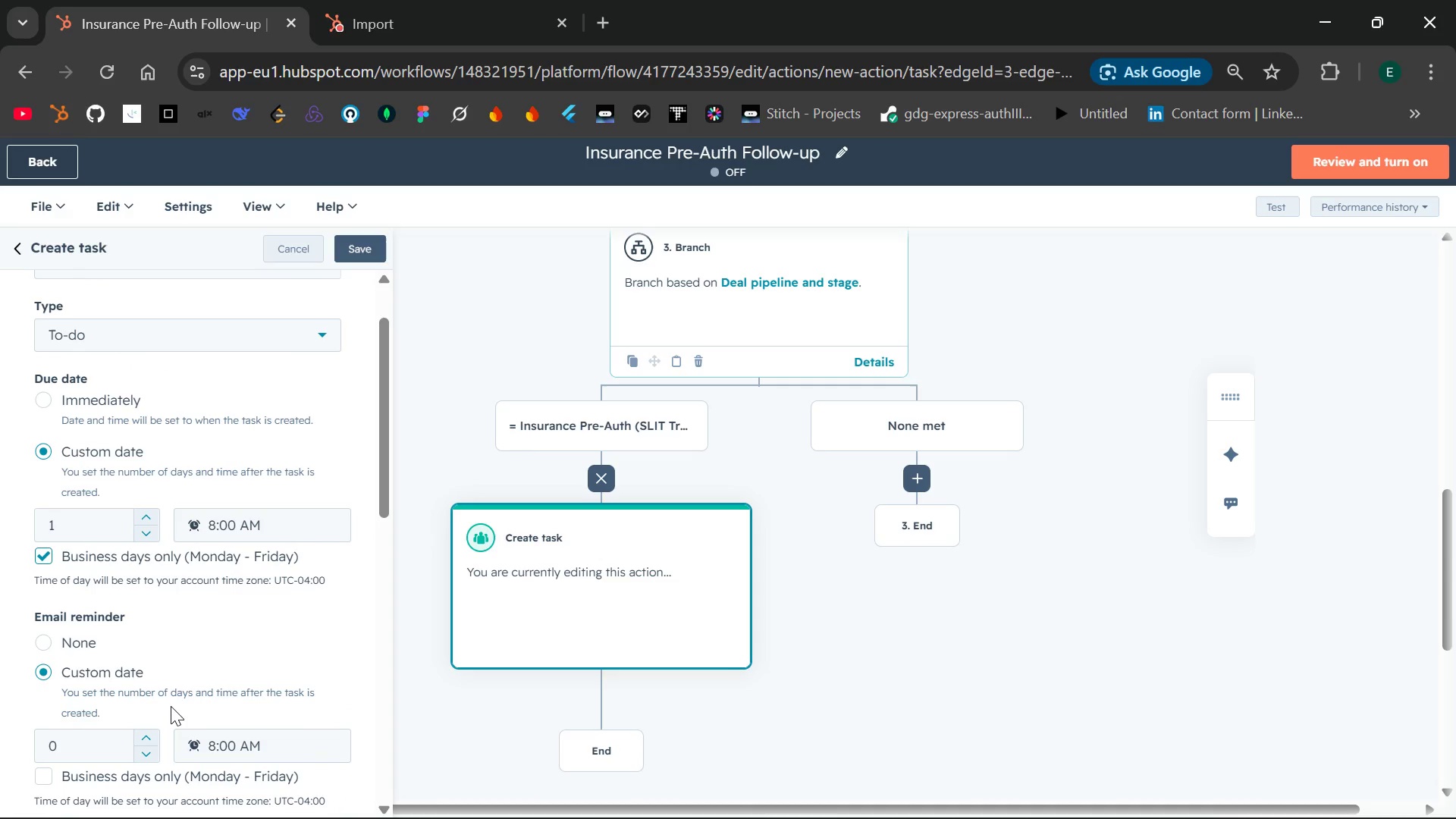 
left_click([82, 642])
 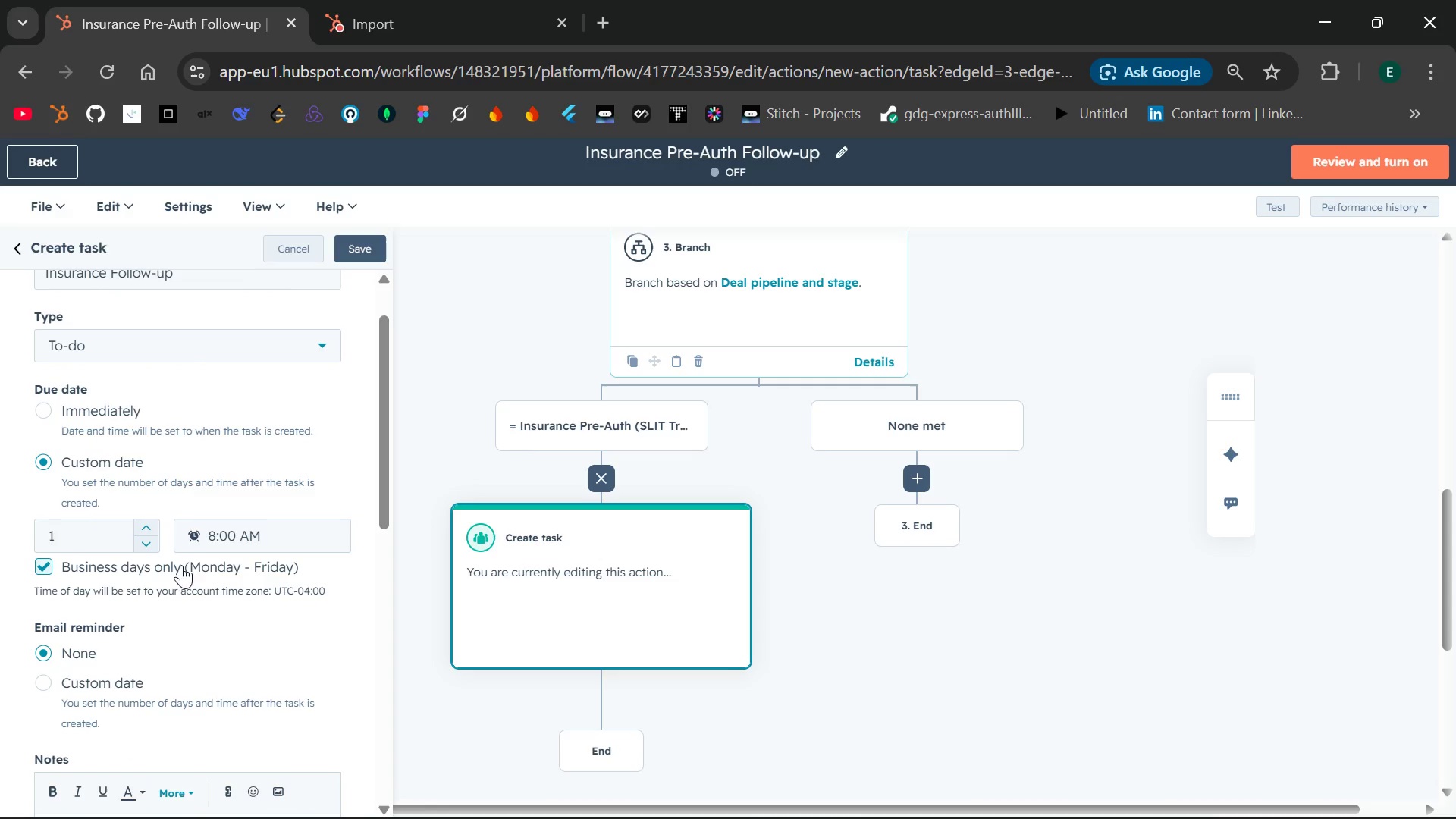 
left_click([283, 536])
 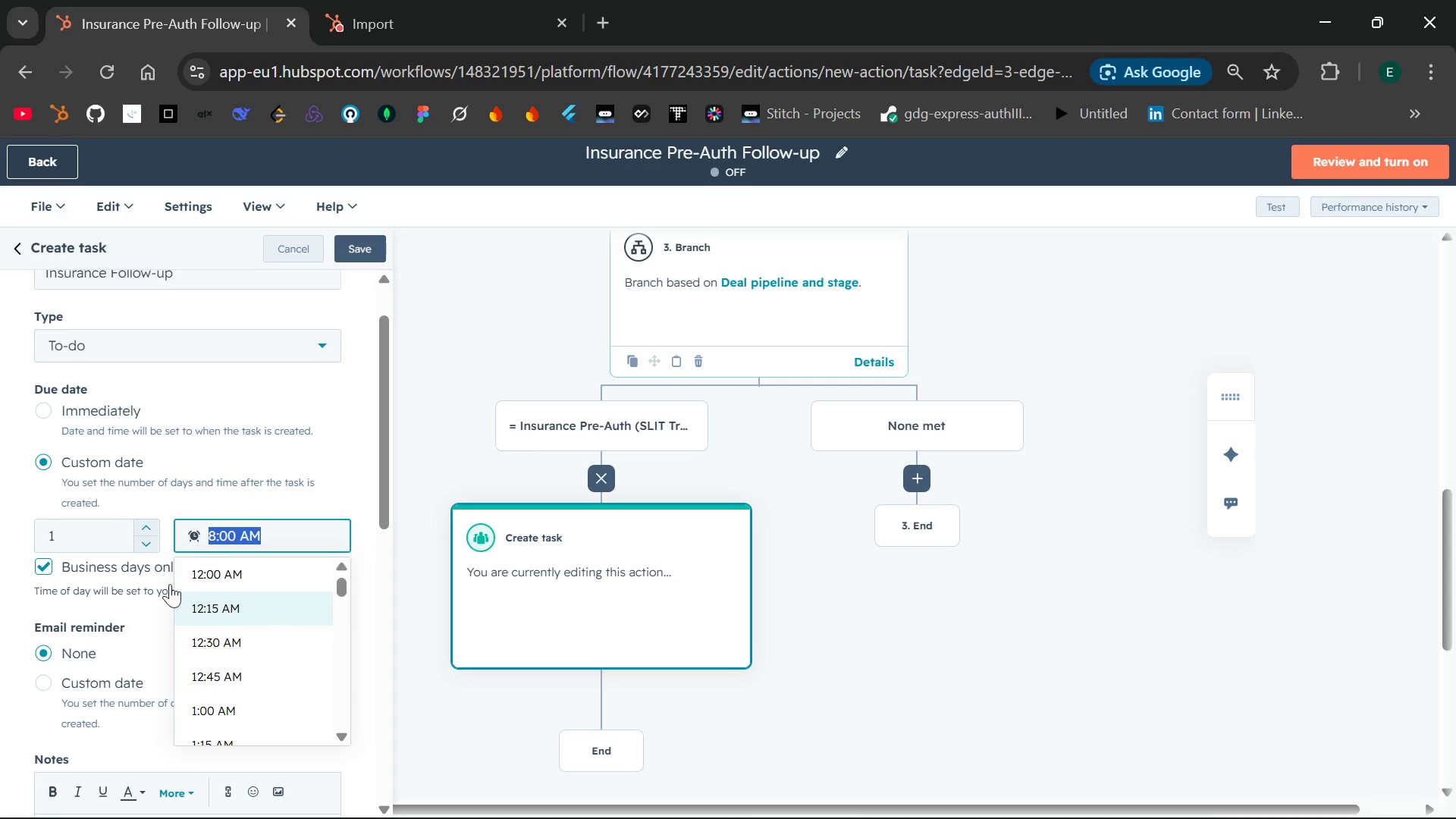 
left_click([144, 576])
 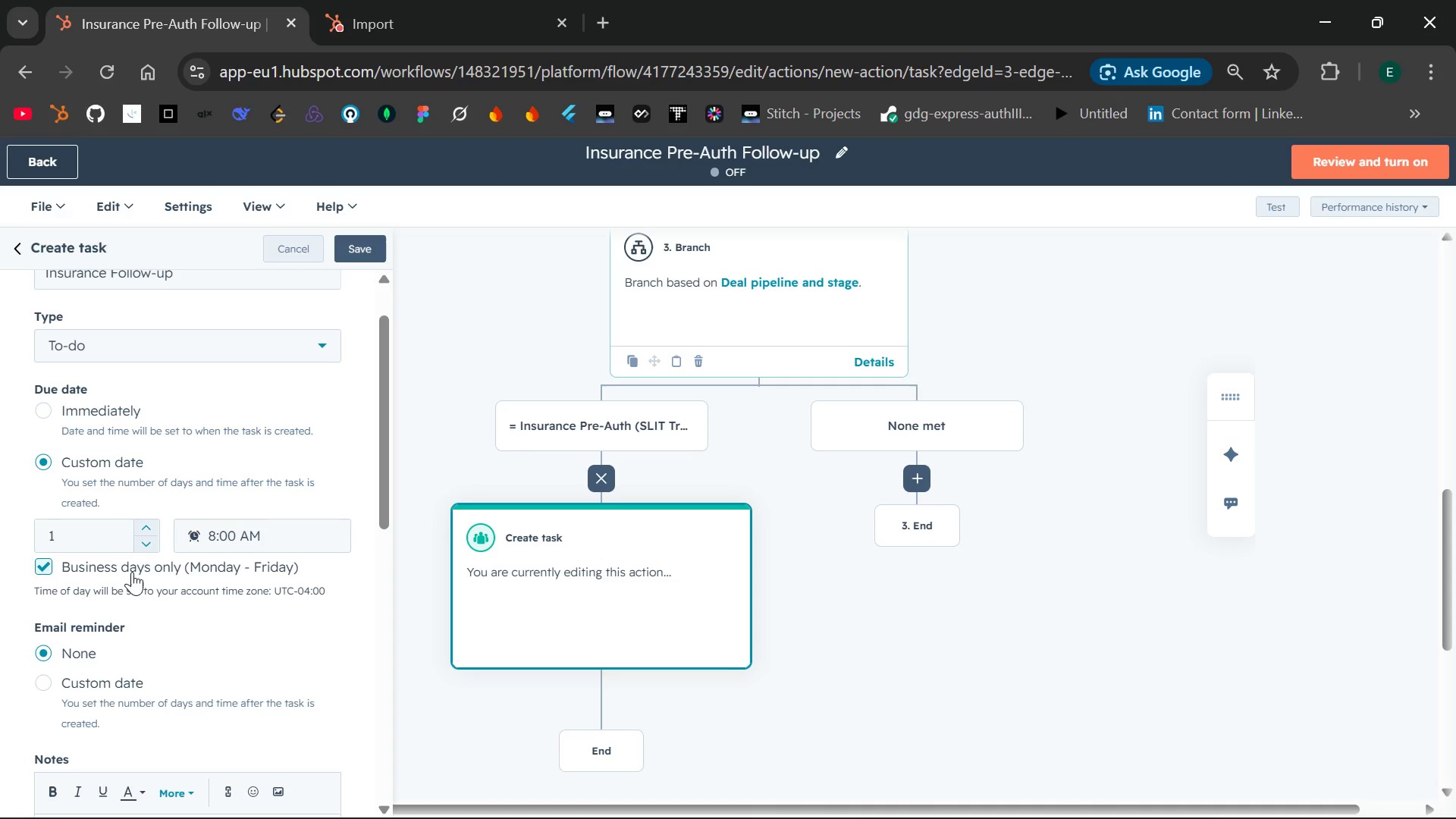 
left_click([132, 572])
 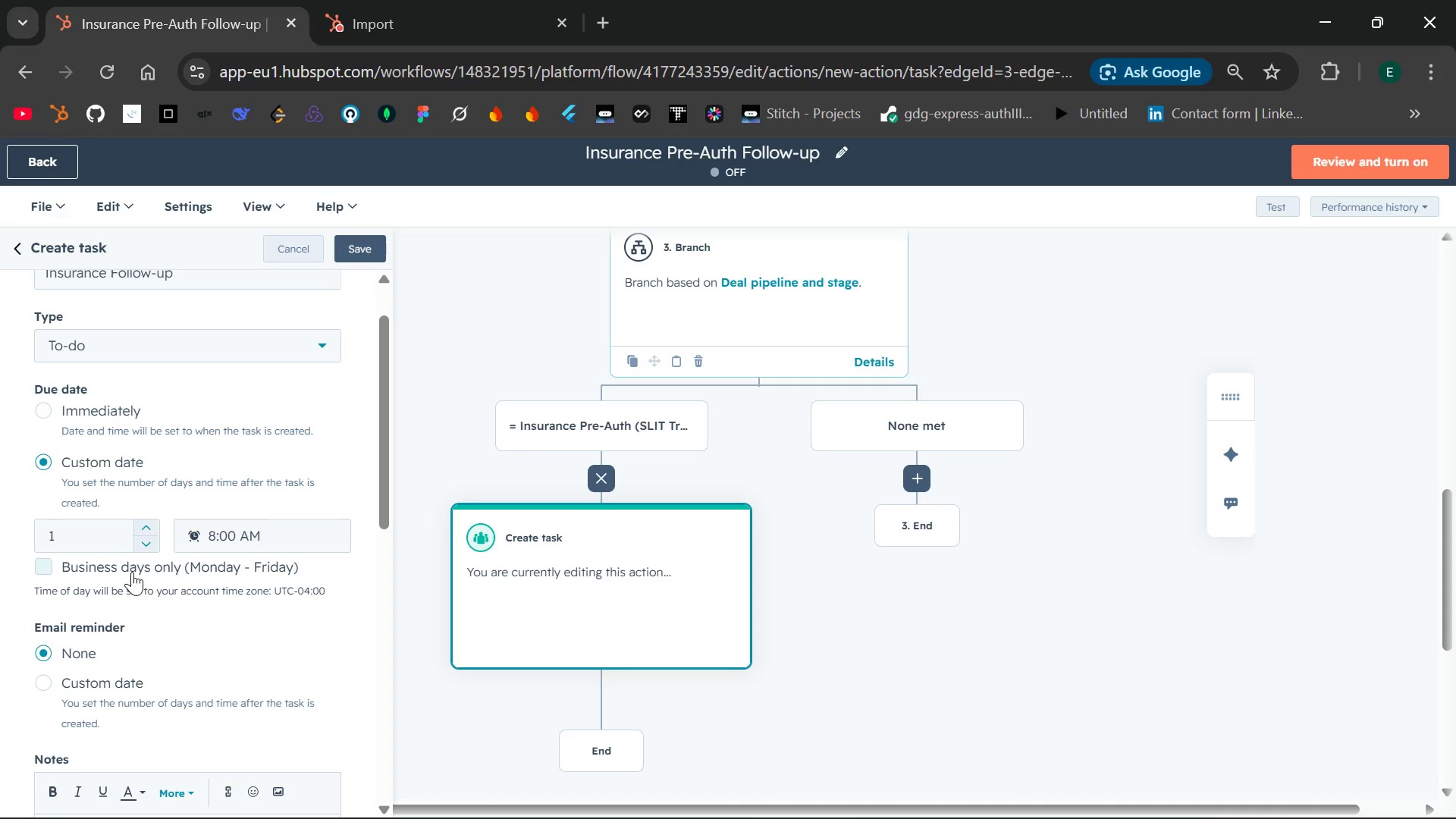 
left_click([132, 572])
 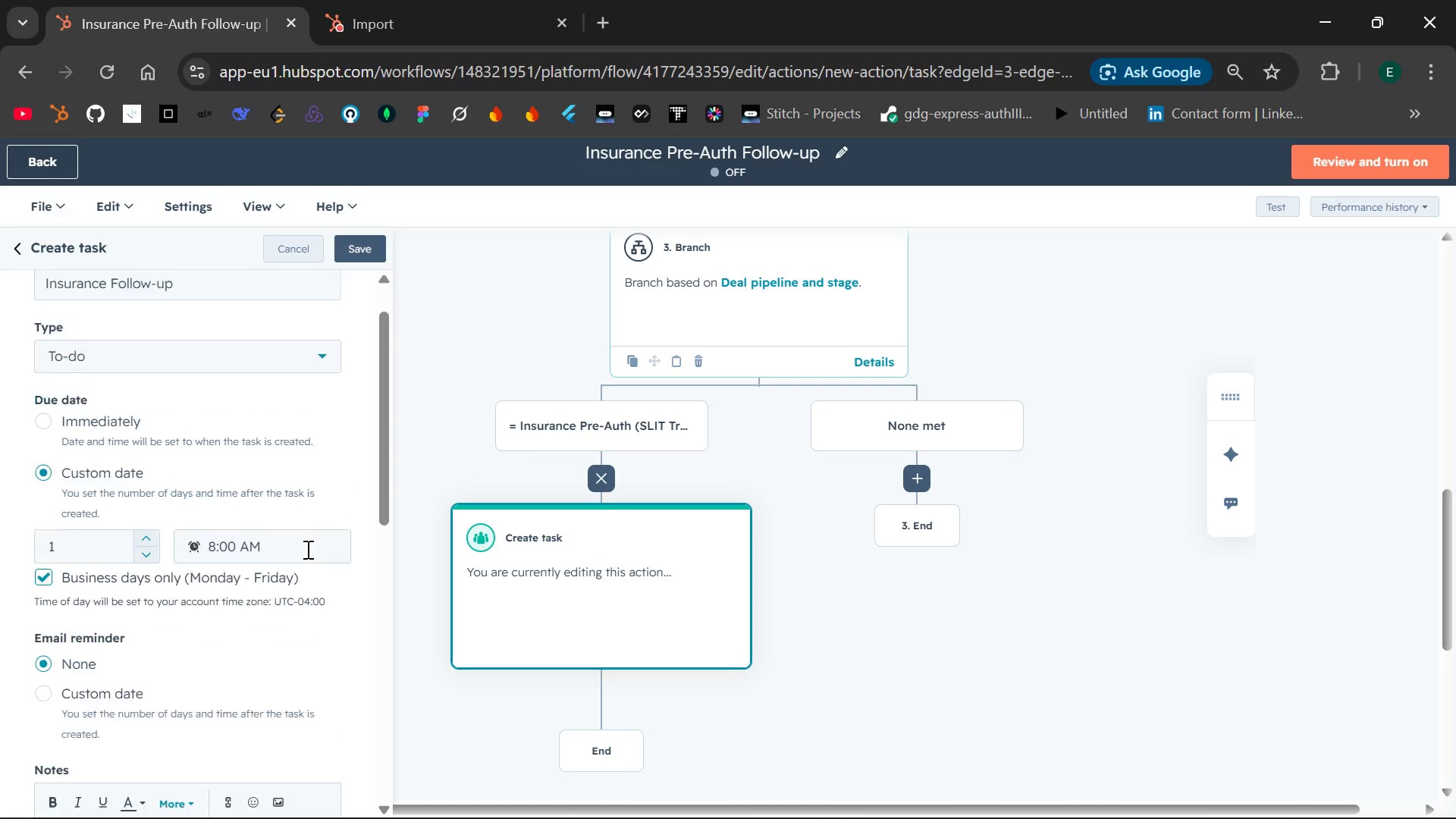 
left_click([319, 406])
 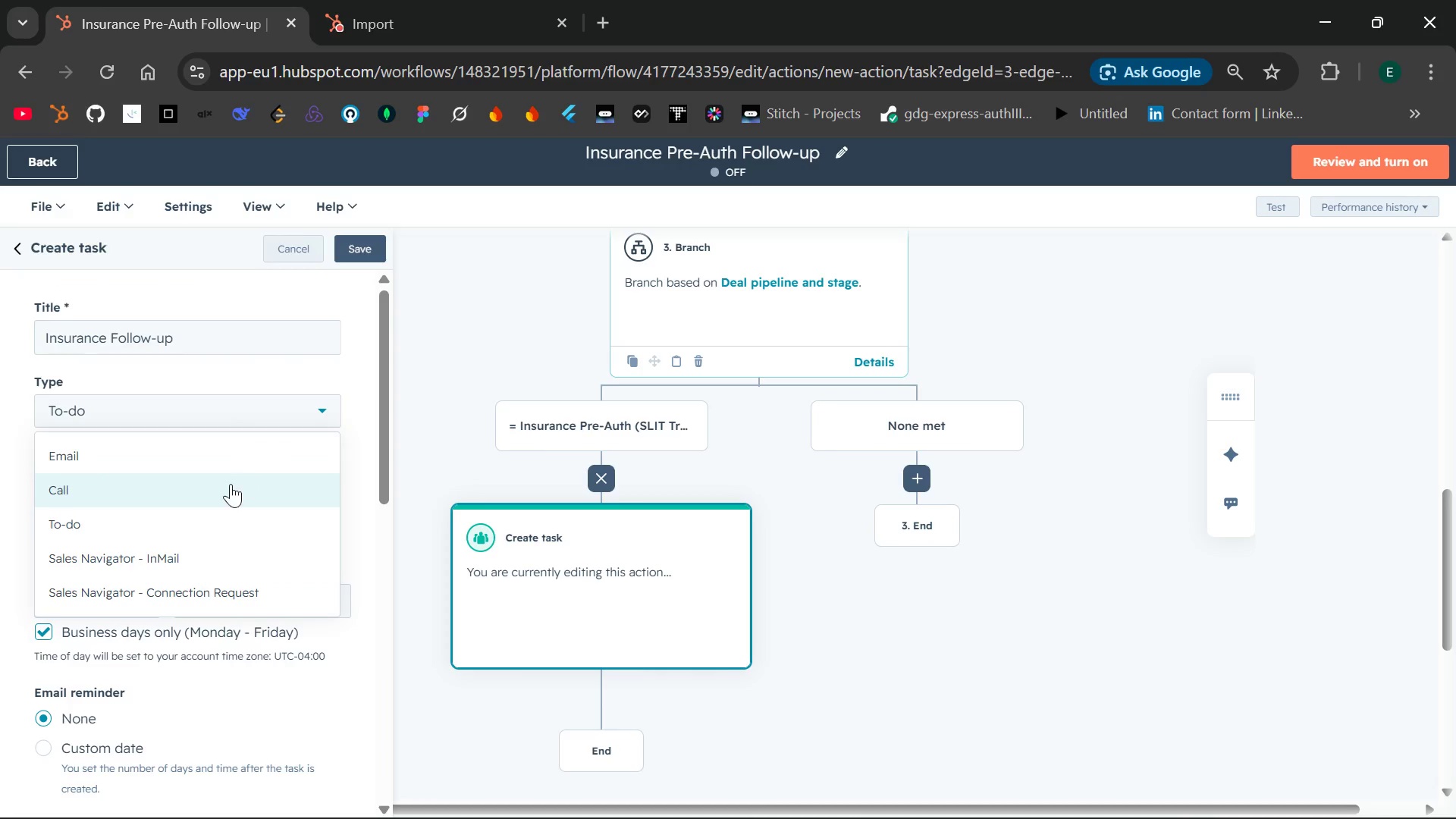 
left_click([228, 487])
 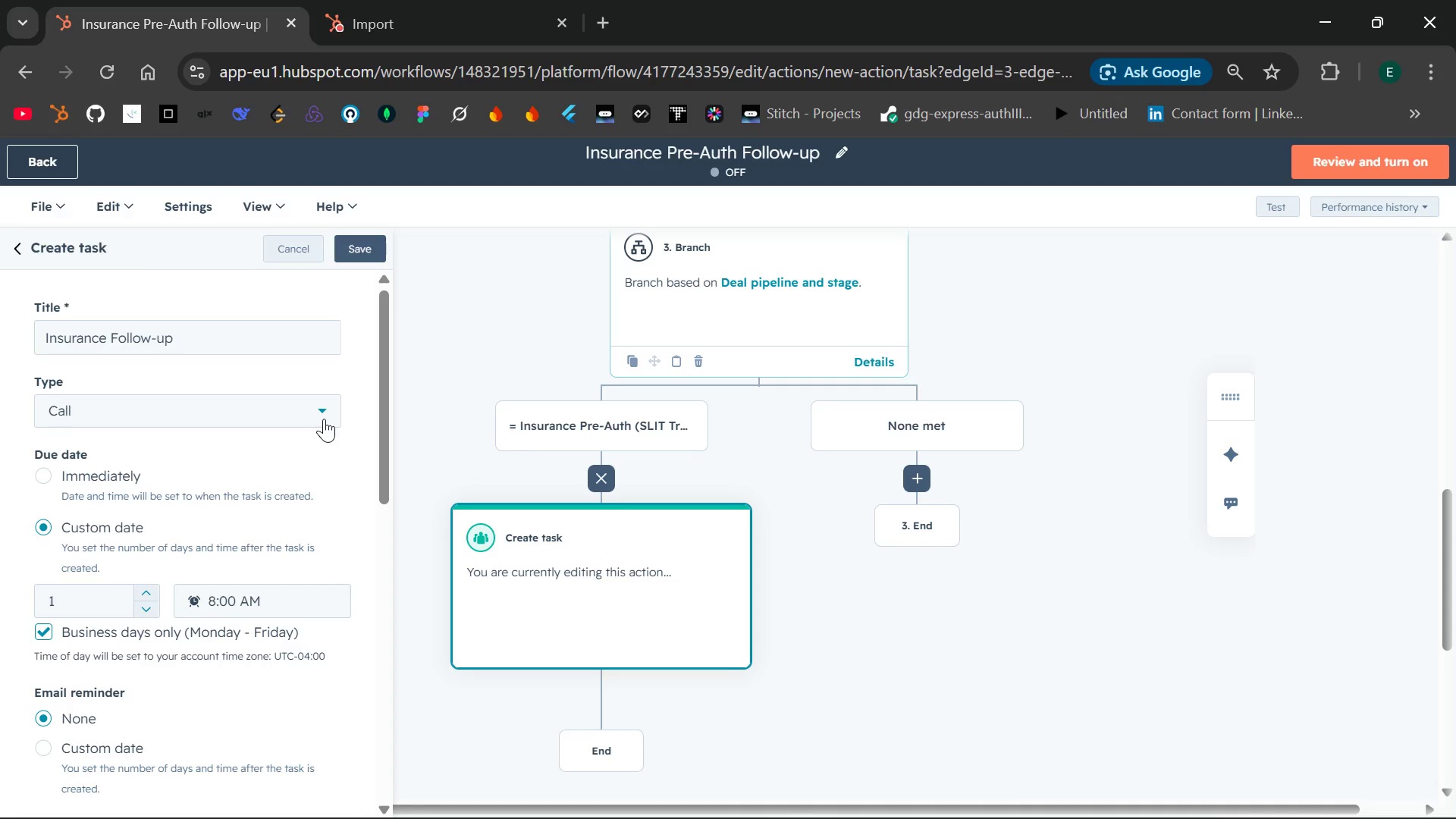 
left_click([324, 419])
 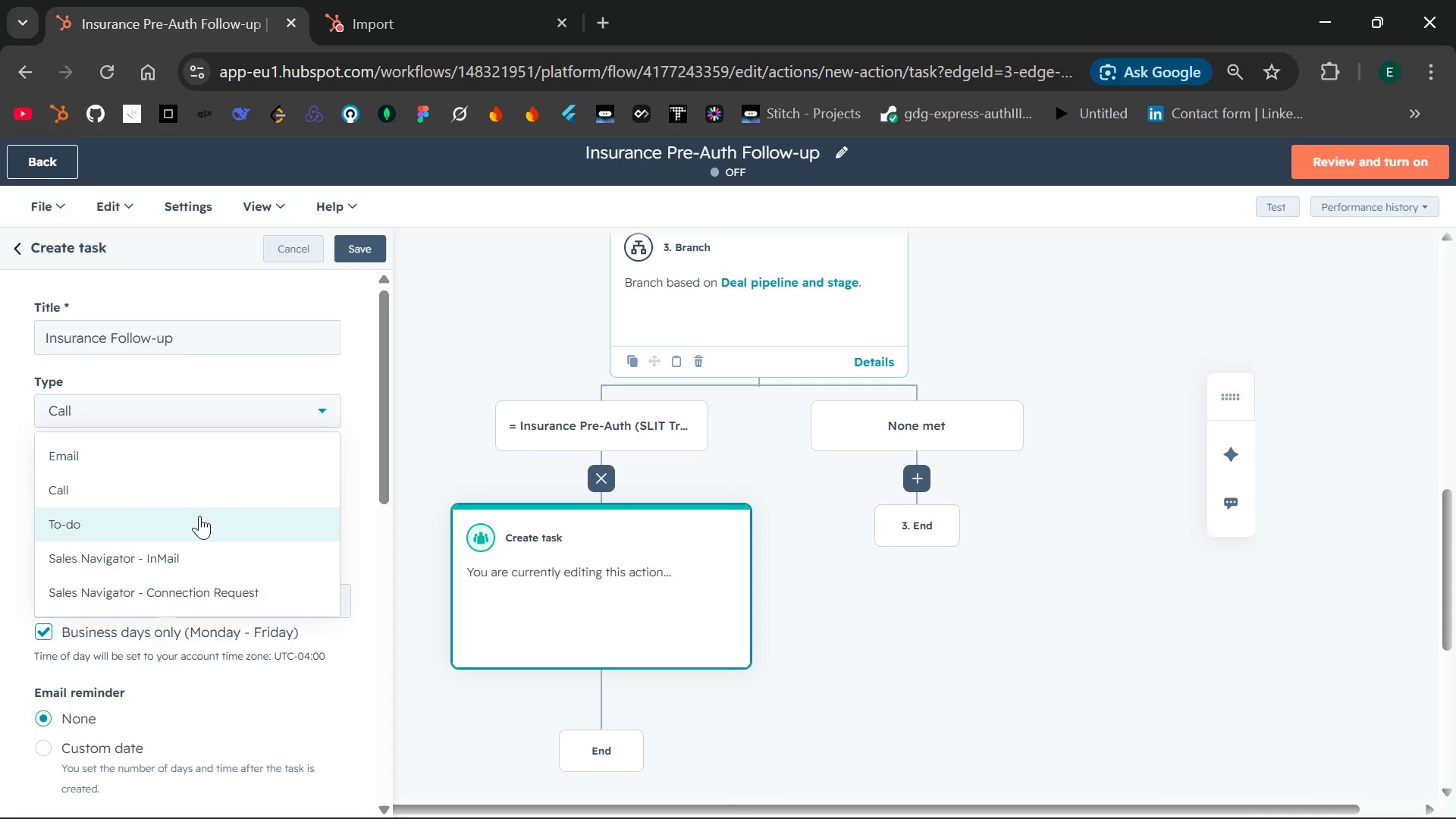 
left_click([199, 517])
 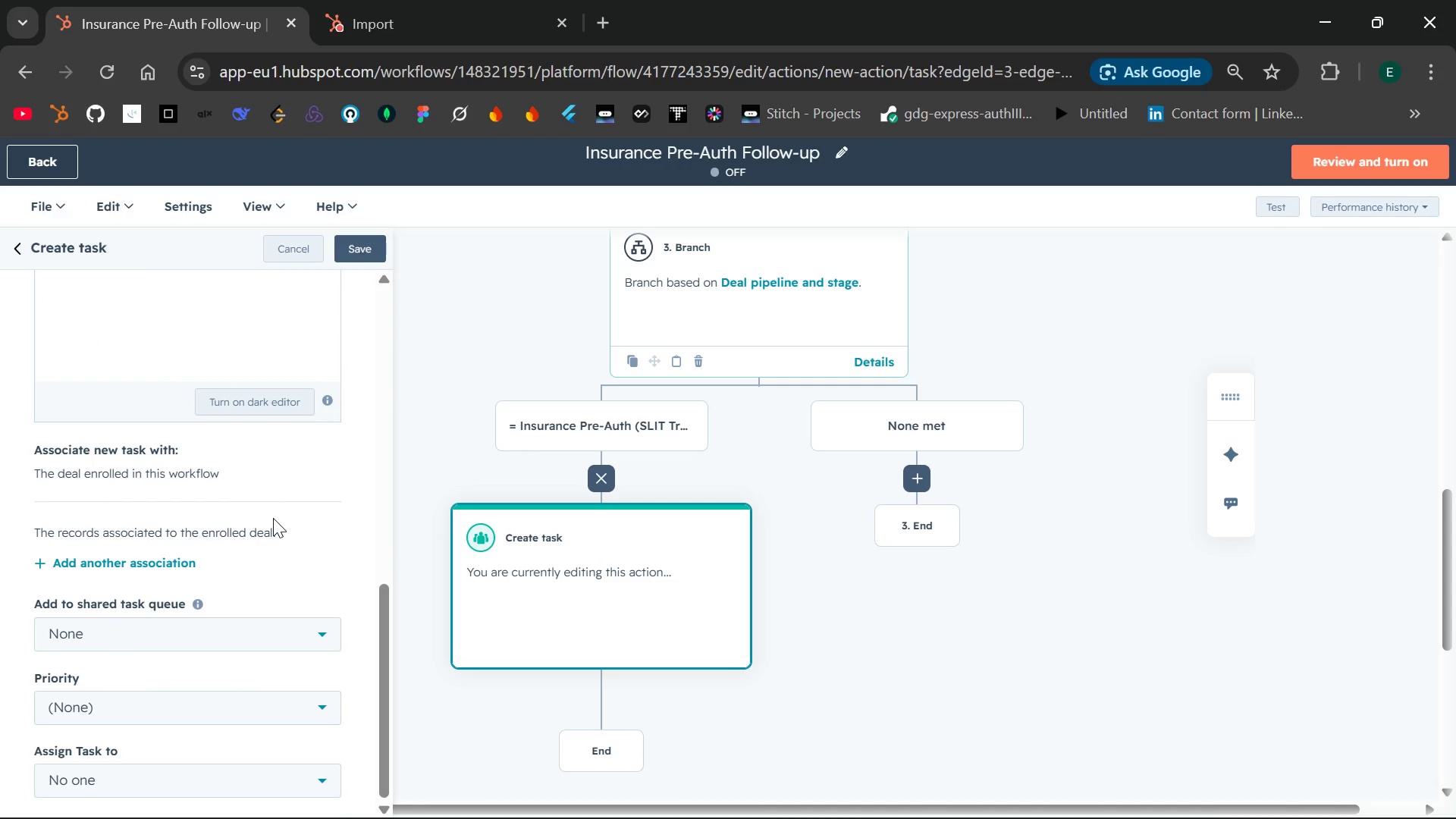 
wait(19.12)
 